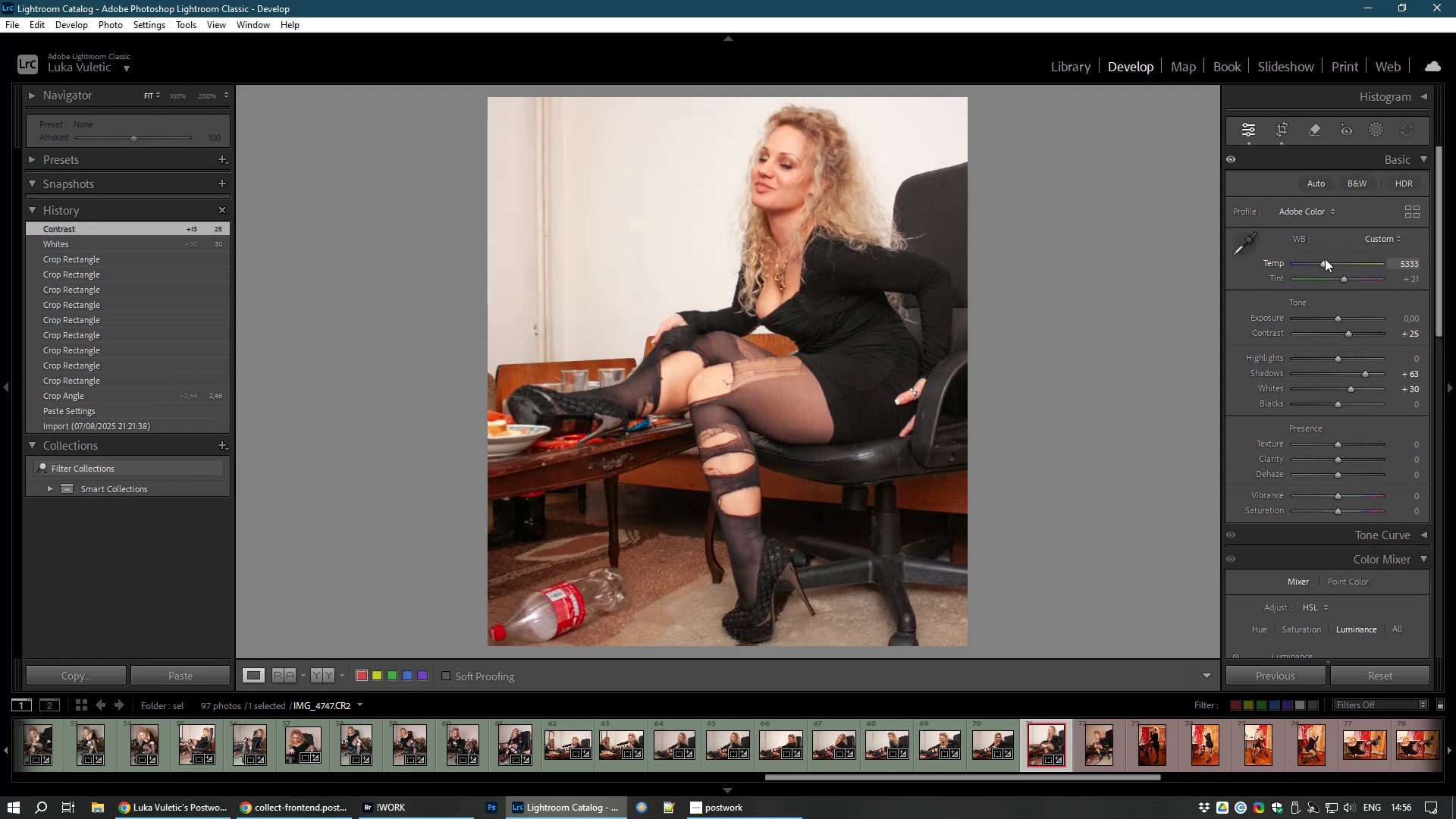 
left_click([770, 309])
 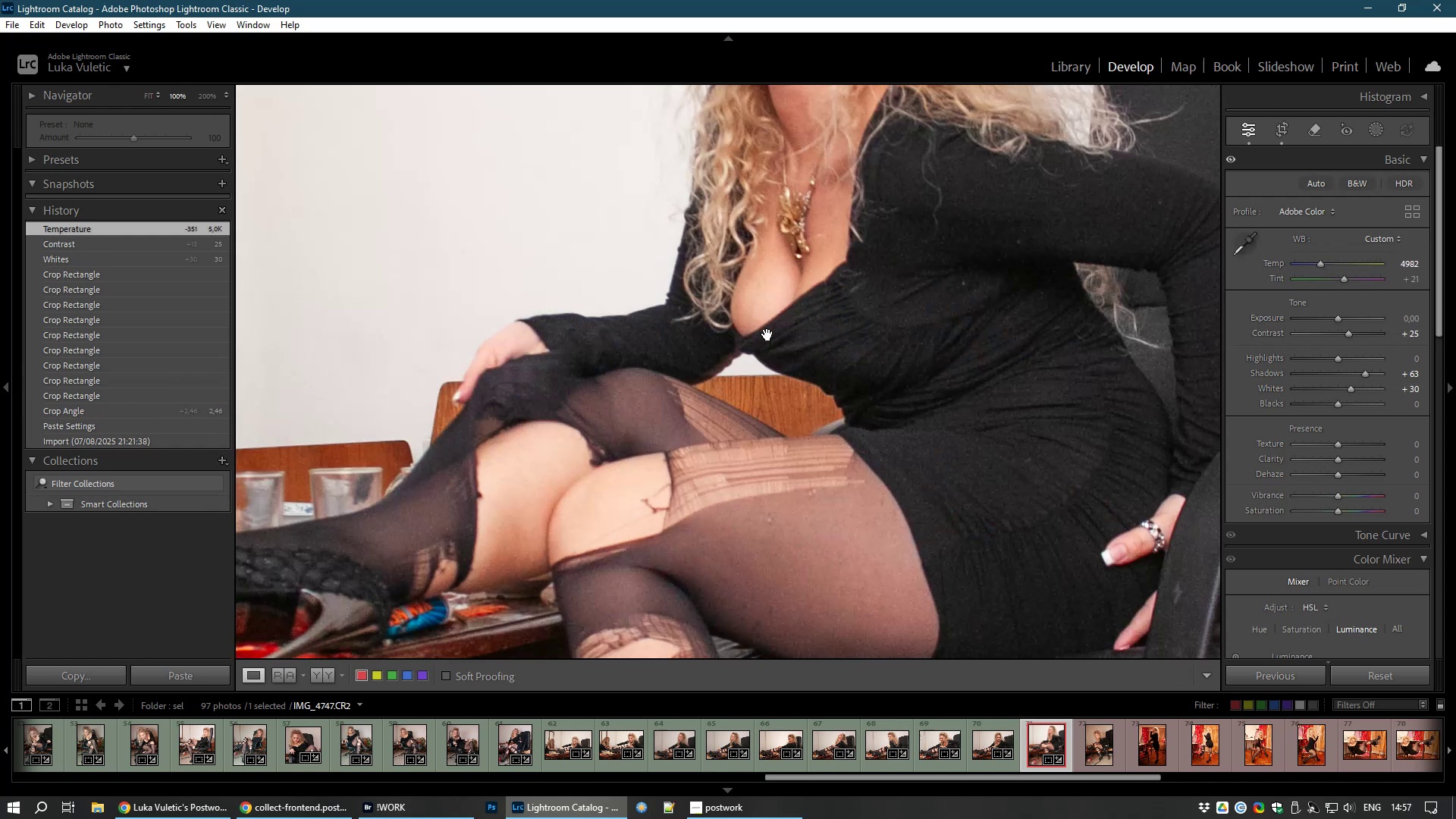 
left_click([869, 417])
 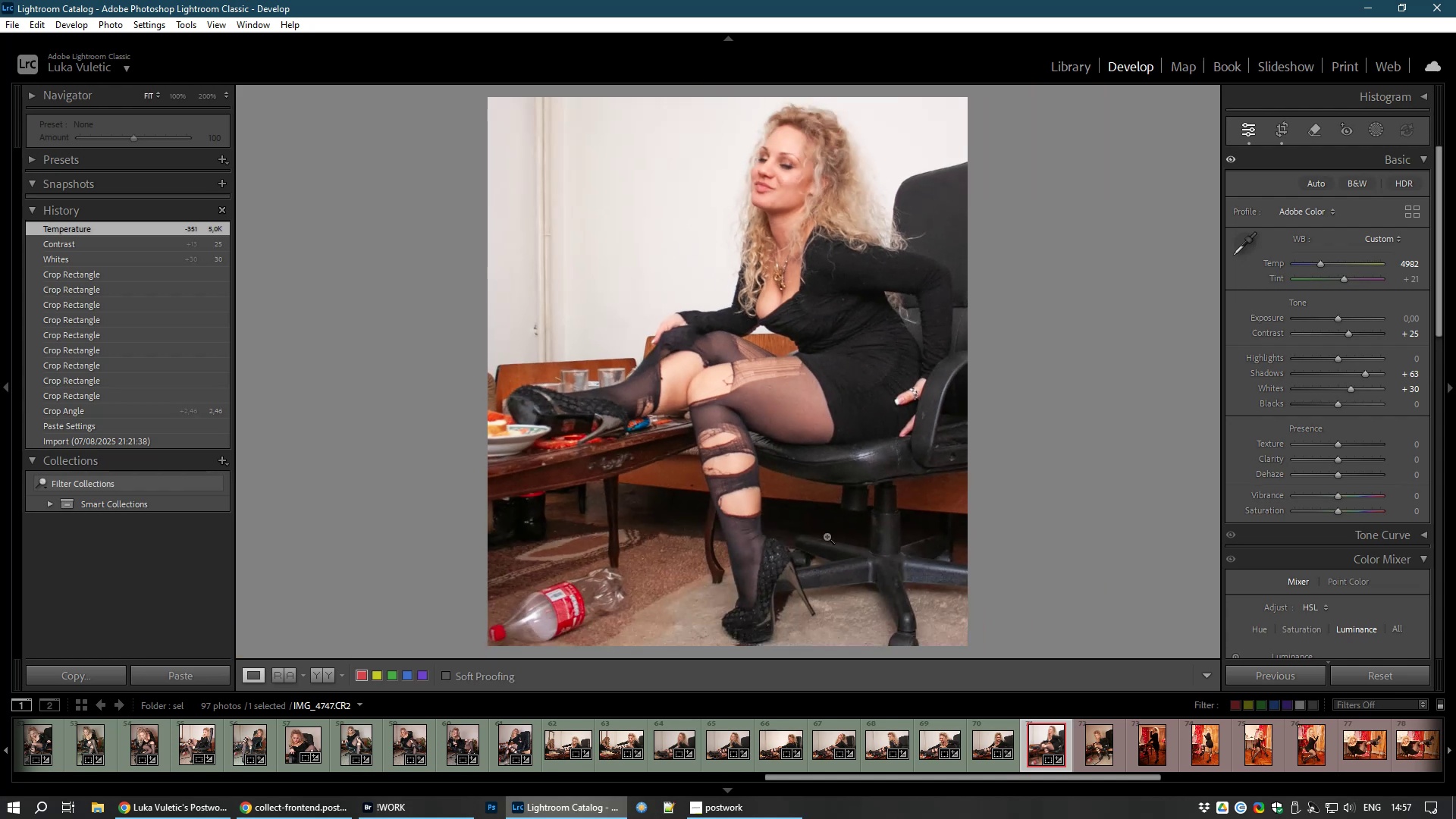 
key(8)
 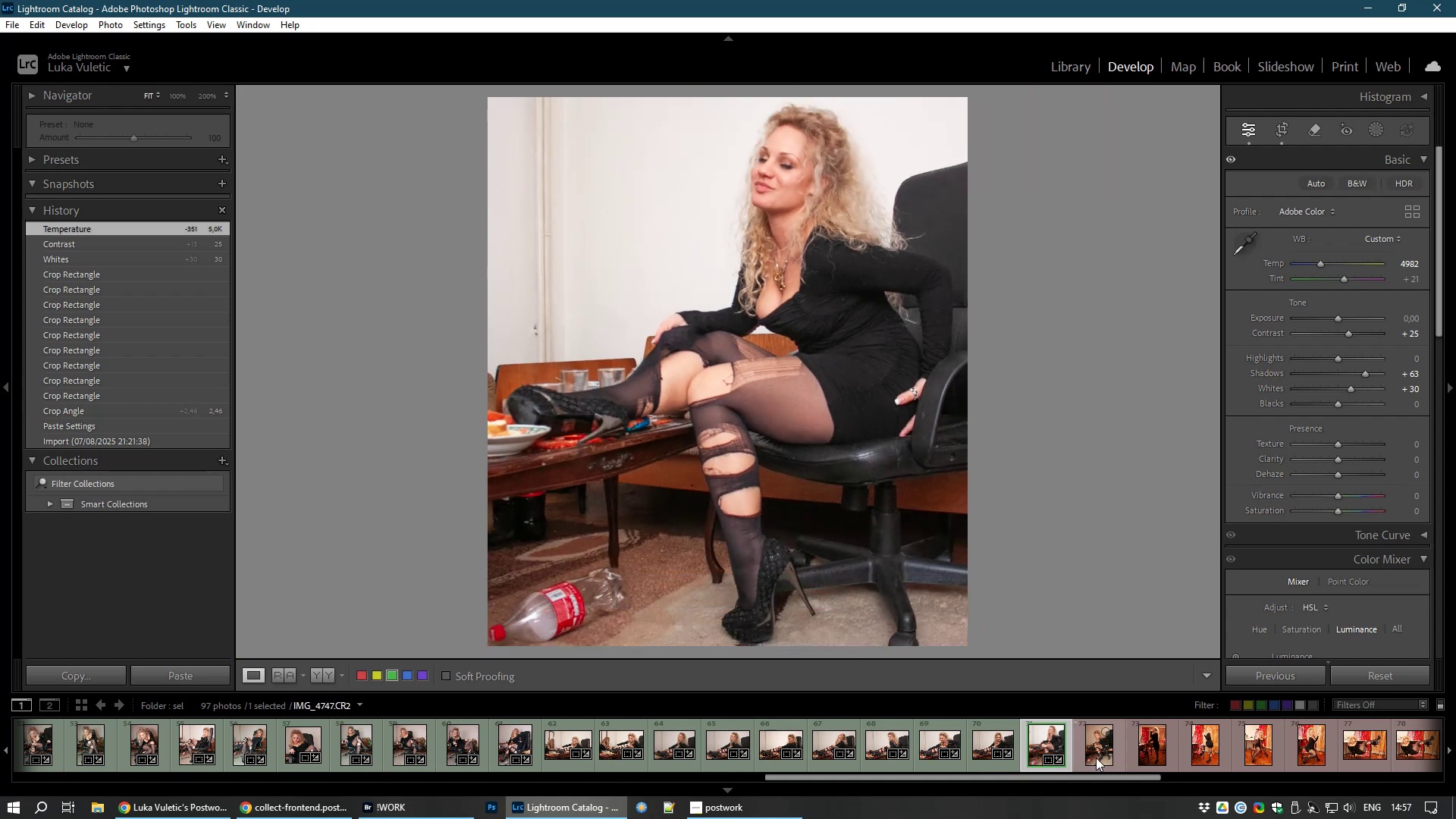 
left_click([1091, 748])
 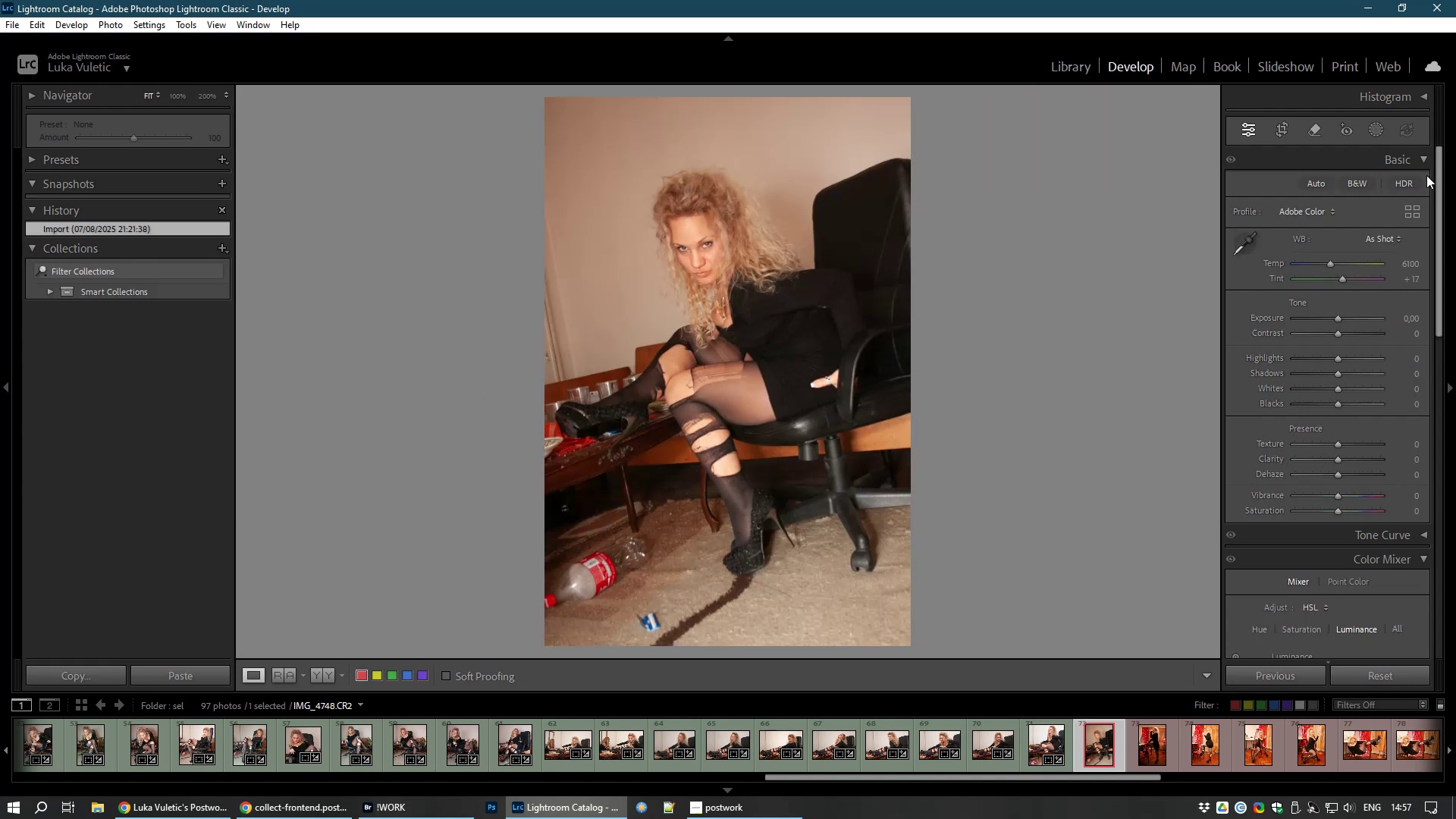 
left_click([1280, 128])
 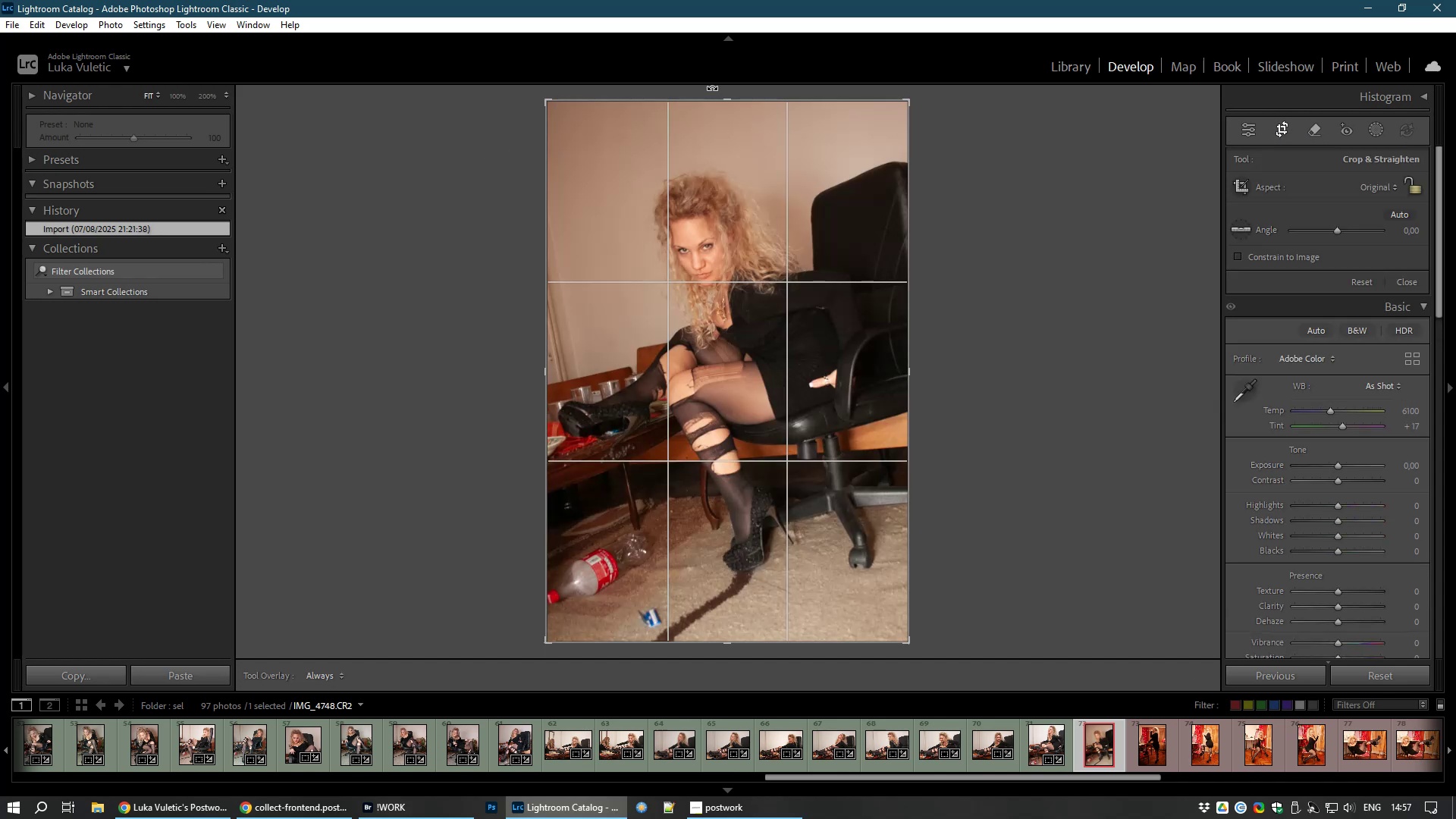 
left_click_drag(start_coordinate=[723, 102], to_coordinate=[717, 134])
 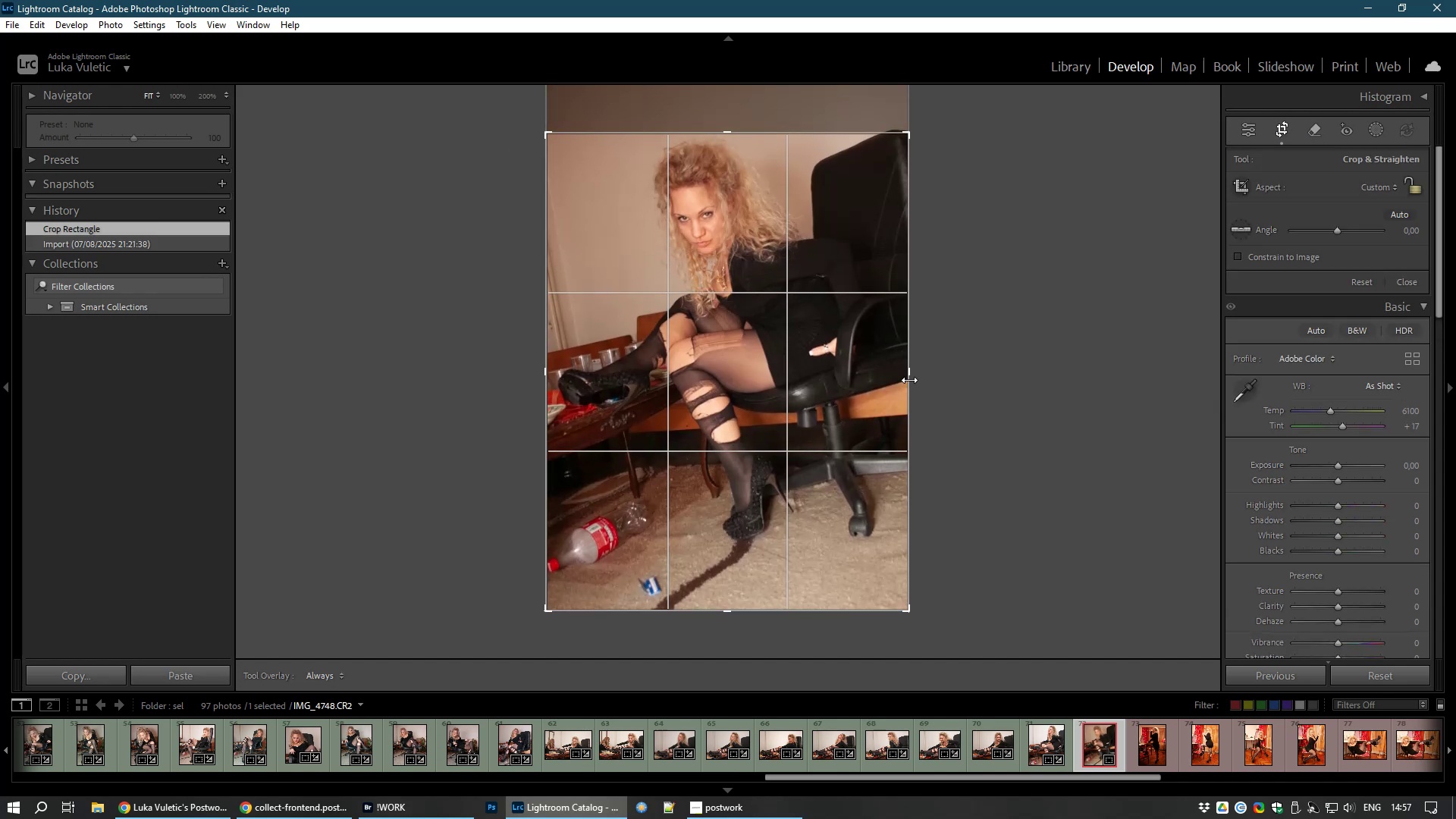 
left_click_drag(start_coordinate=[904, 375], to_coordinate=[882, 372])
 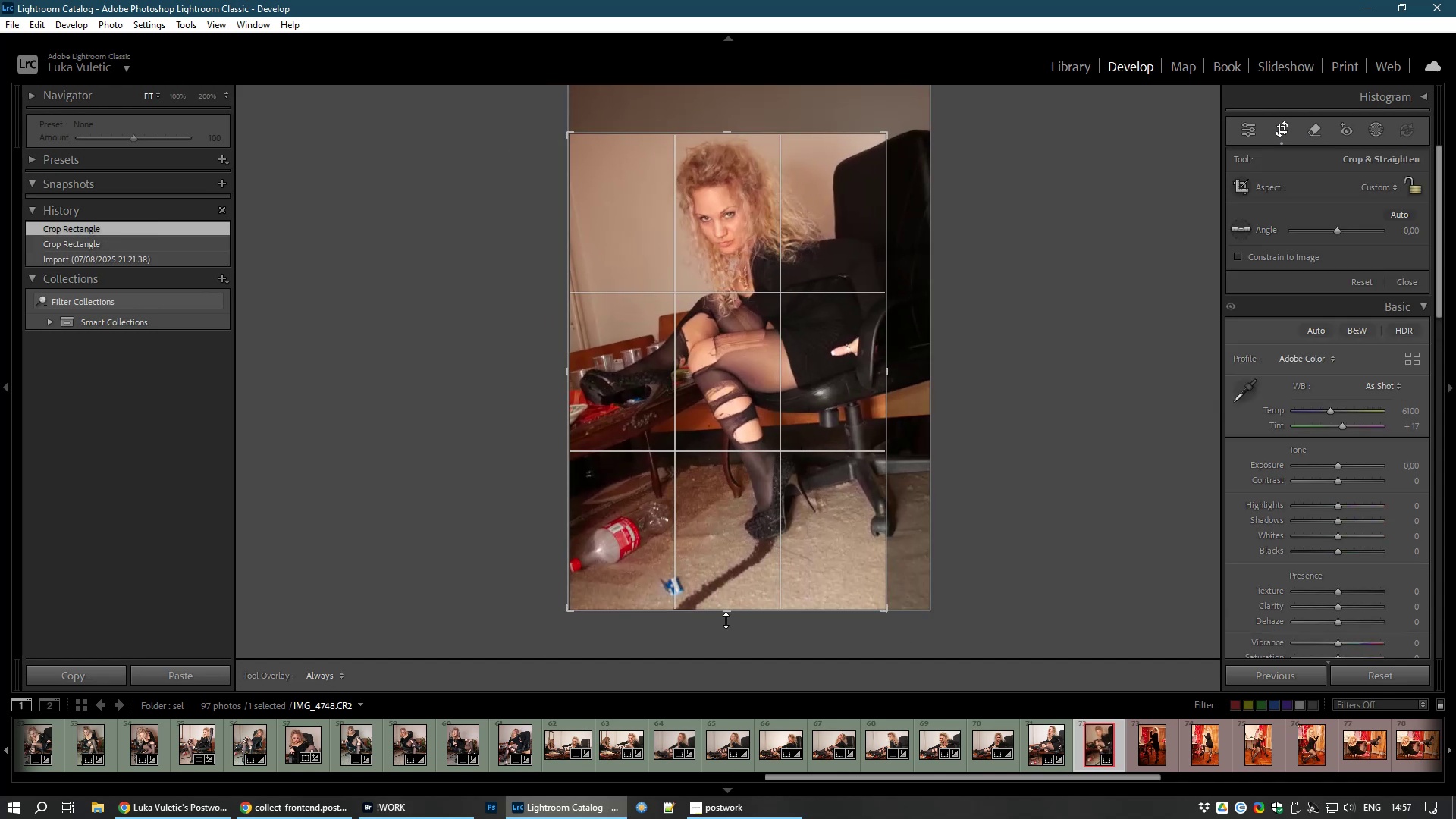 
left_click_drag(start_coordinate=[726, 610], to_coordinate=[717, 580])
 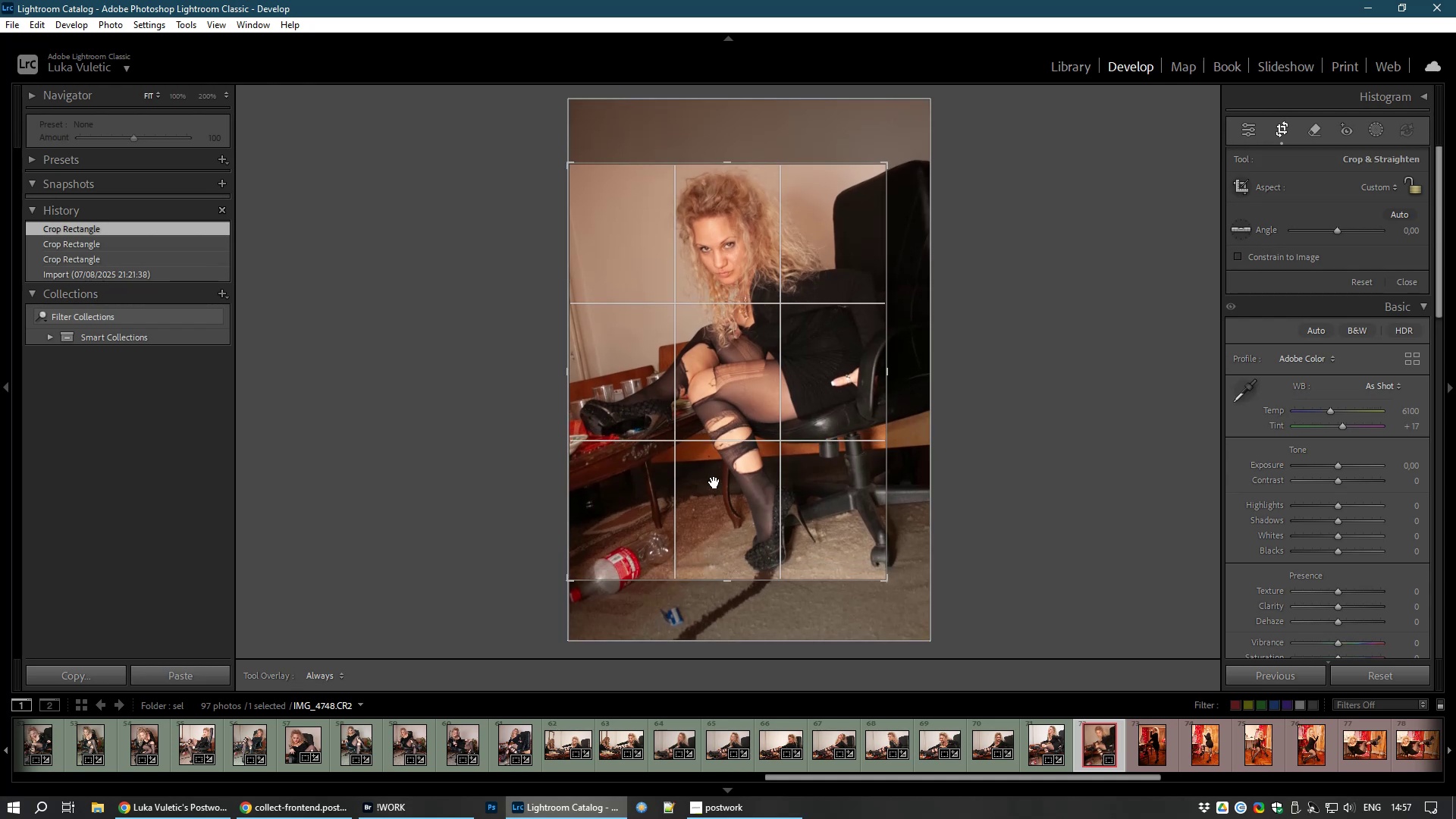 
double_click([714, 482])
 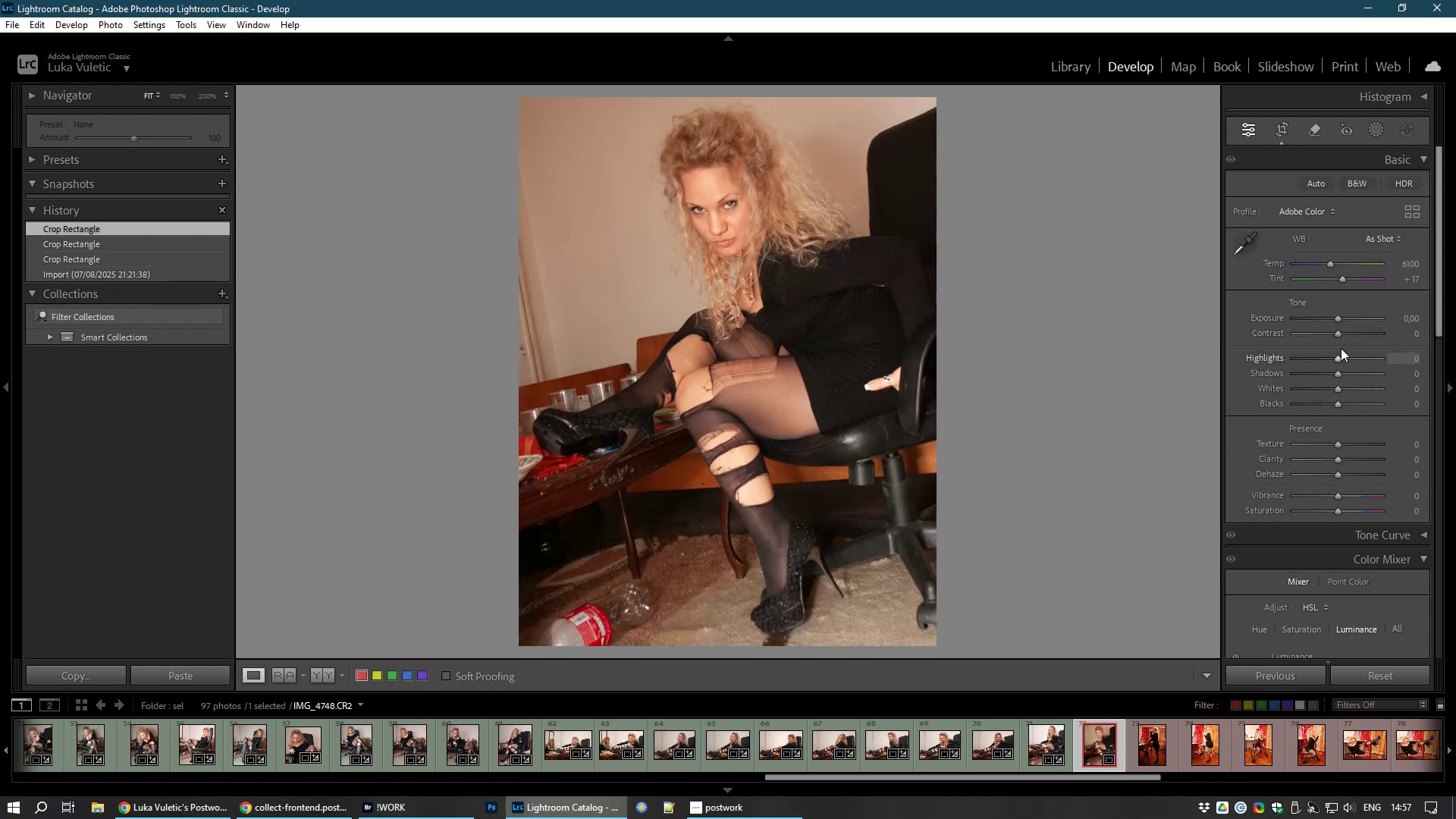 
wait(5.72)
 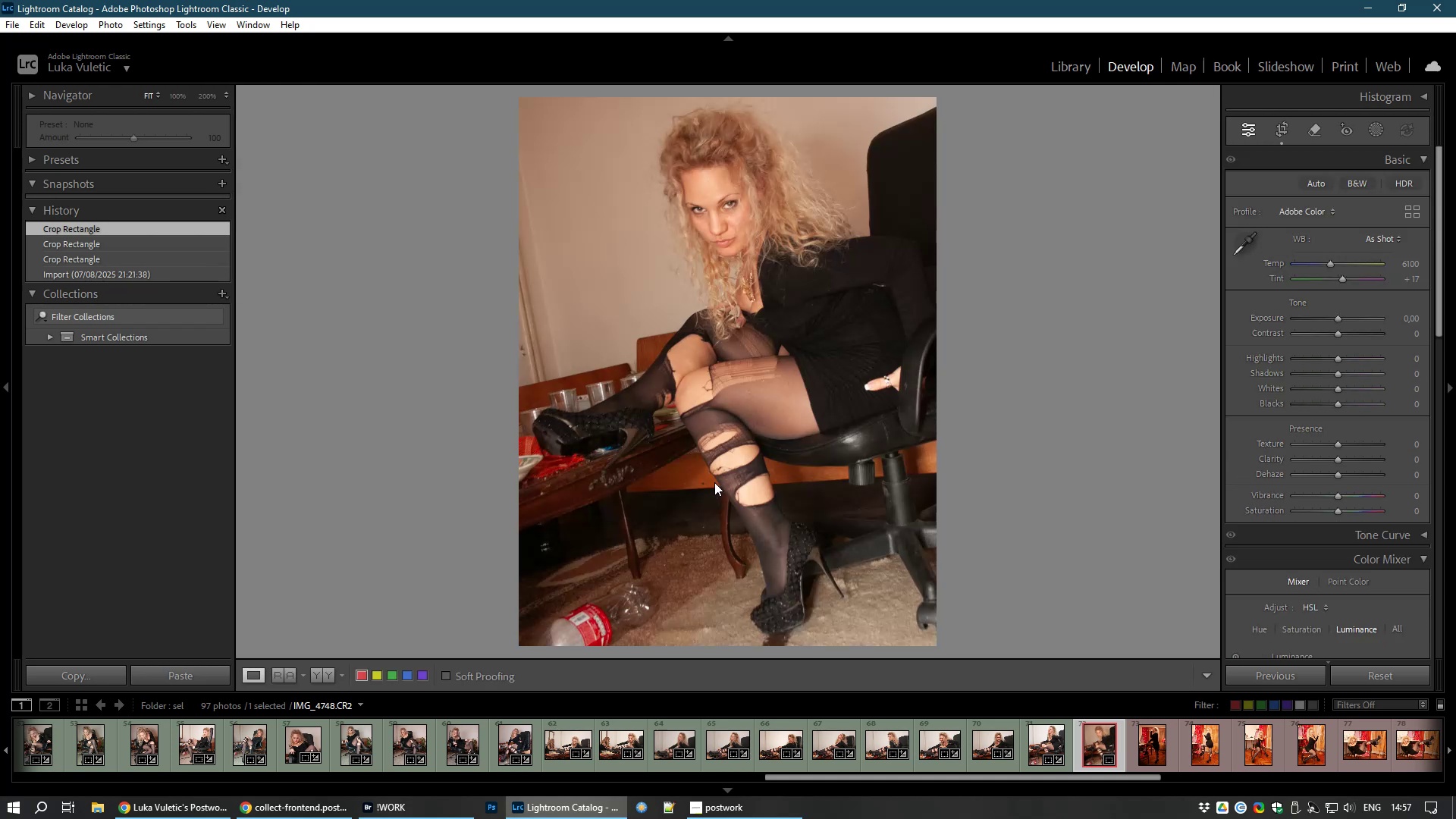 
left_click_drag(start_coordinate=[1336, 375], to_coordinate=[1350, 382])
 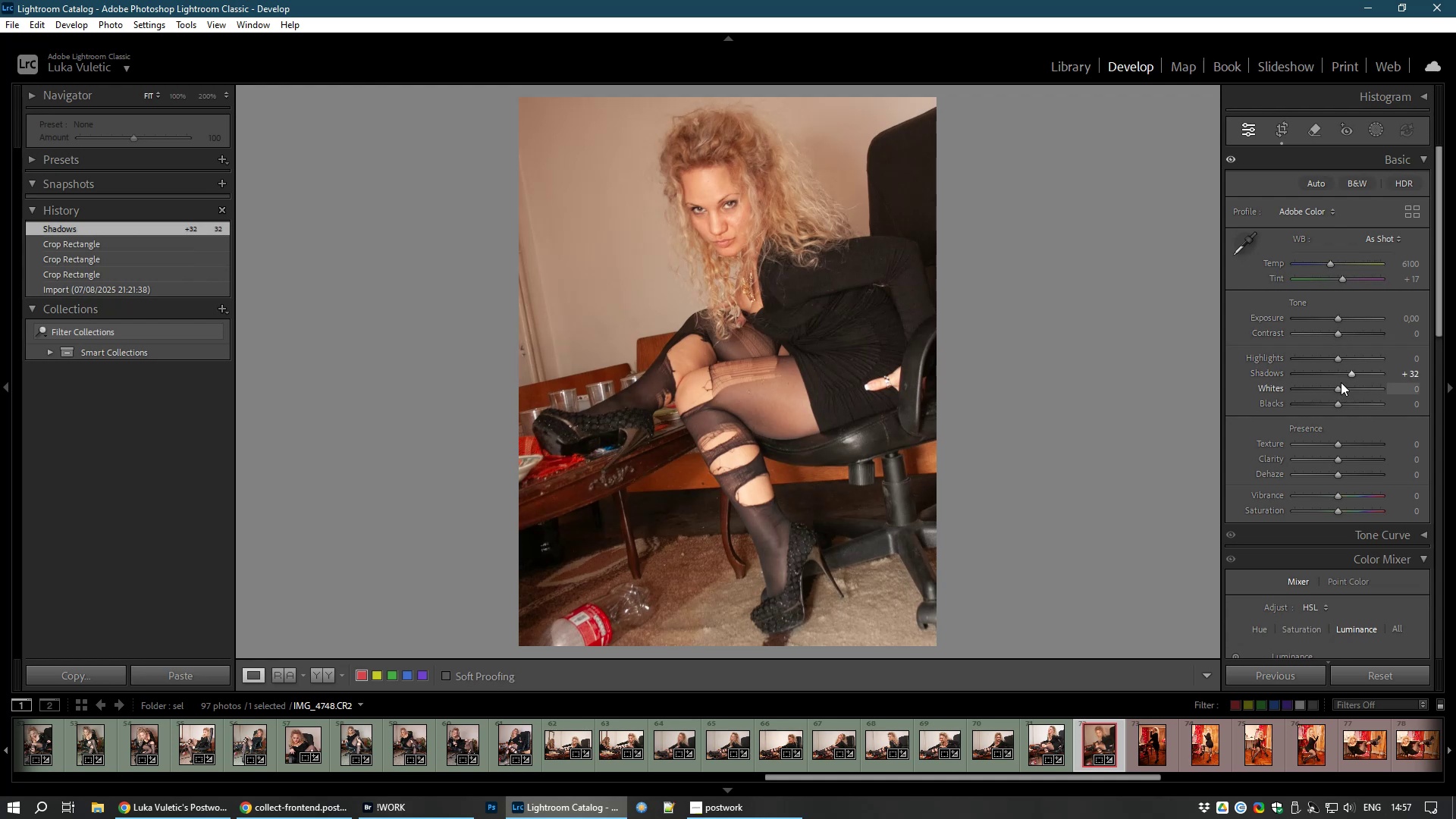 
left_click_drag(start_coordinate=[1347, 369], to_coordinate=[1341, 371])
 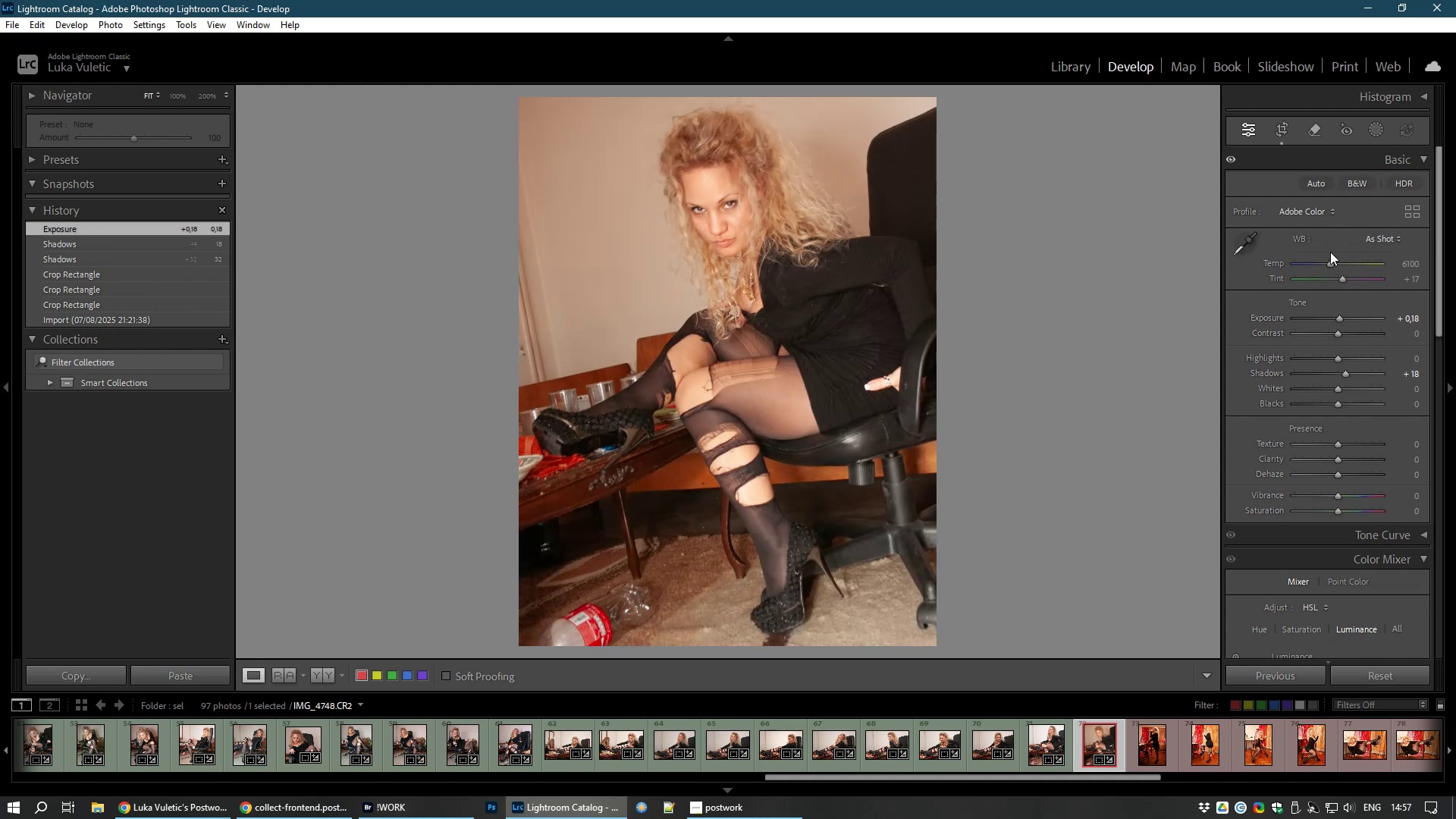 
wait(5.21)
 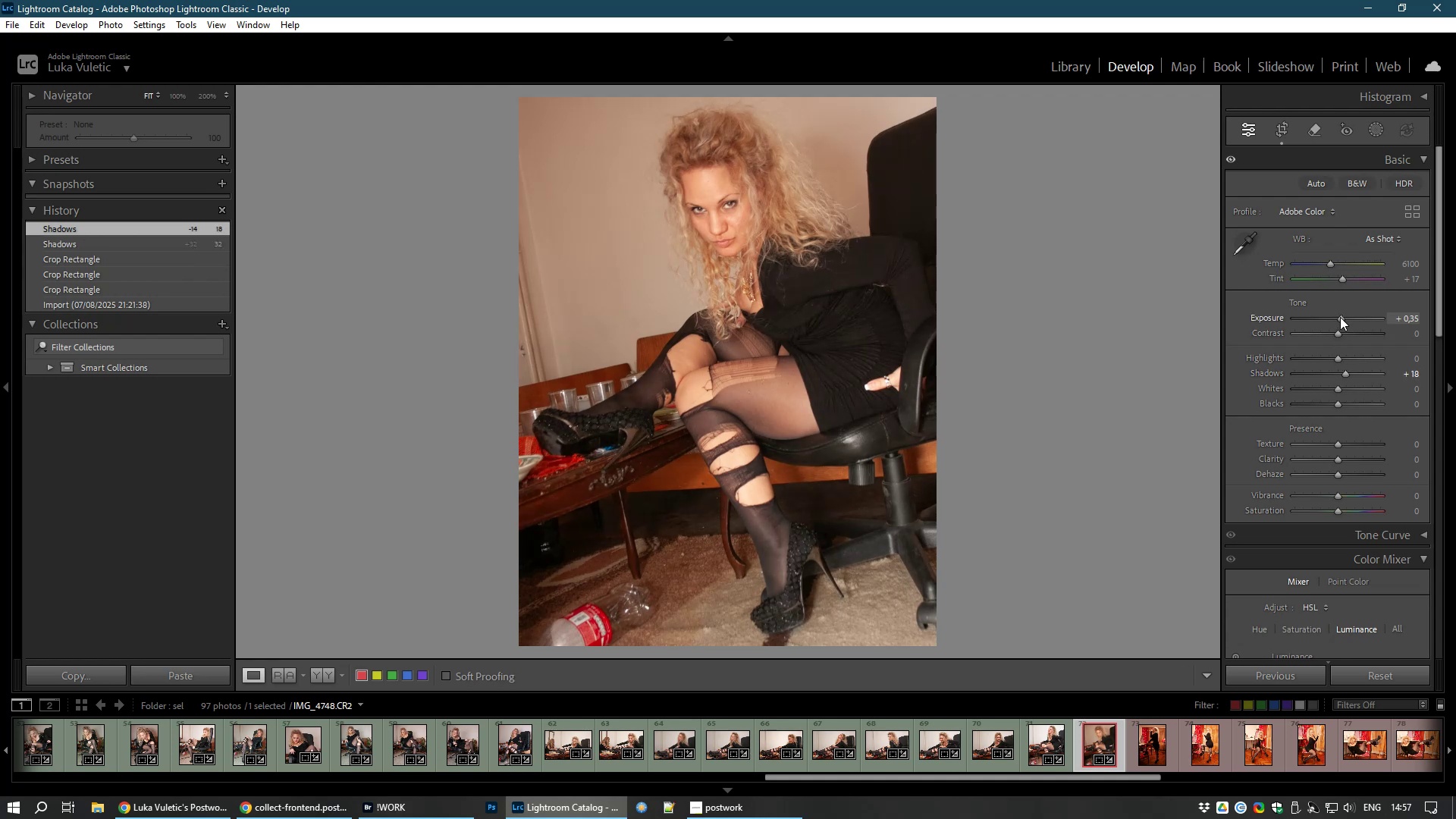 
left_click_drag(start_coordinate=[1329, 263], to_coordinate=[1323, 263])
 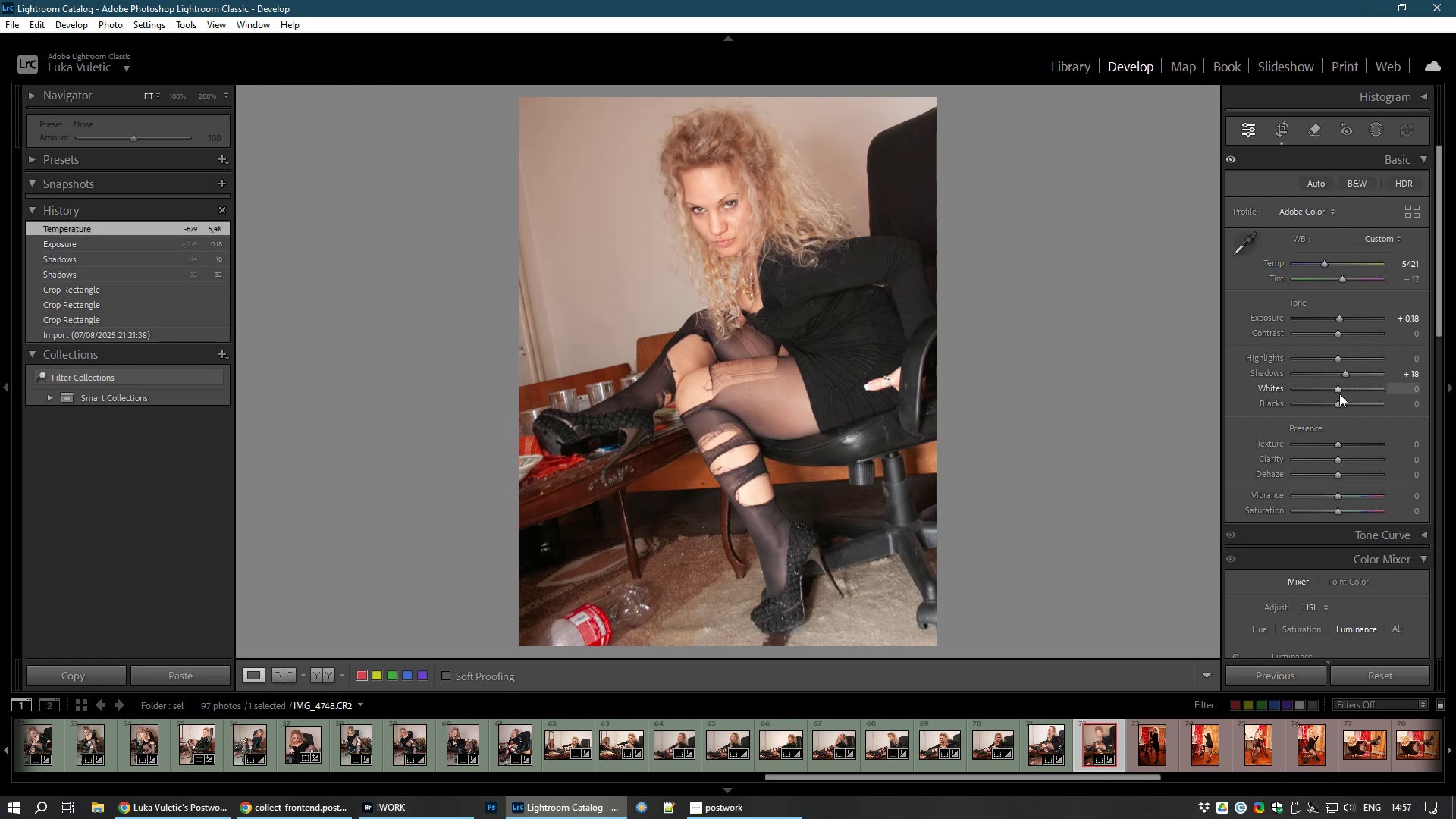 
left_click_drag(start_coordinate=[1337, 387], to_coordinate=[1354, 389])
 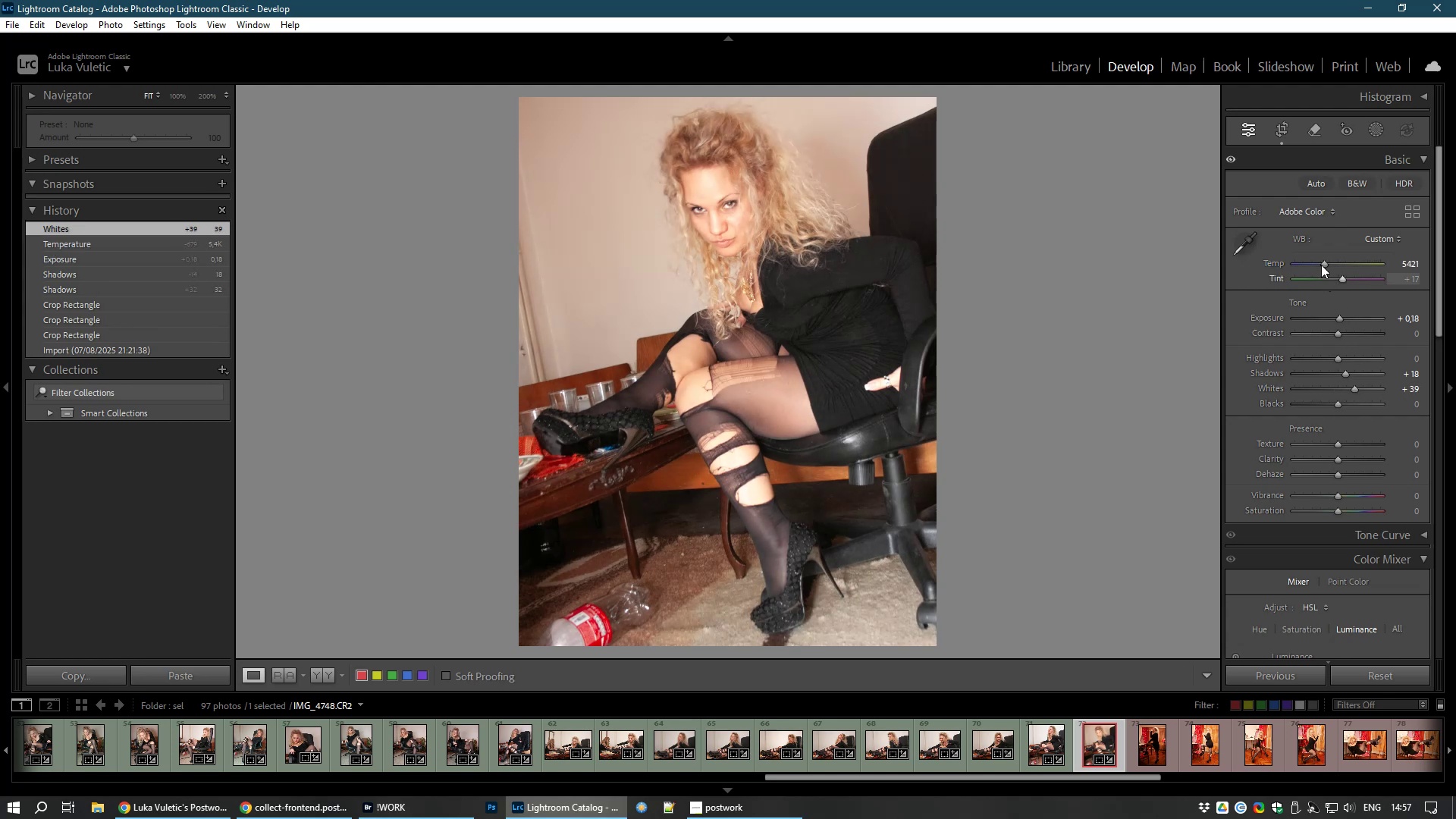 
left_click_drag(start_coordinate=[1326, 262], to_coordinate=[1318, 262])
 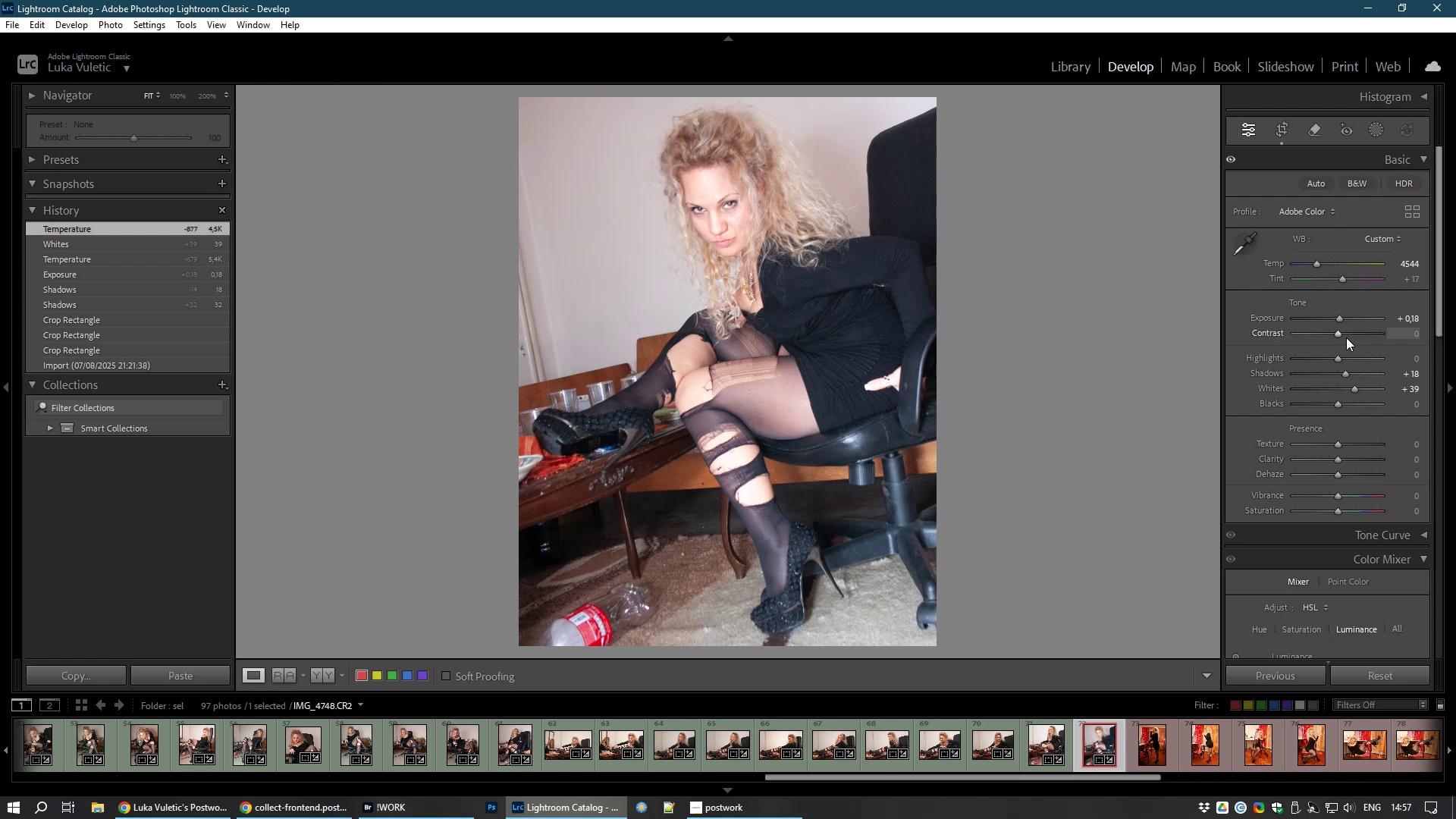 
wait(7.95)
 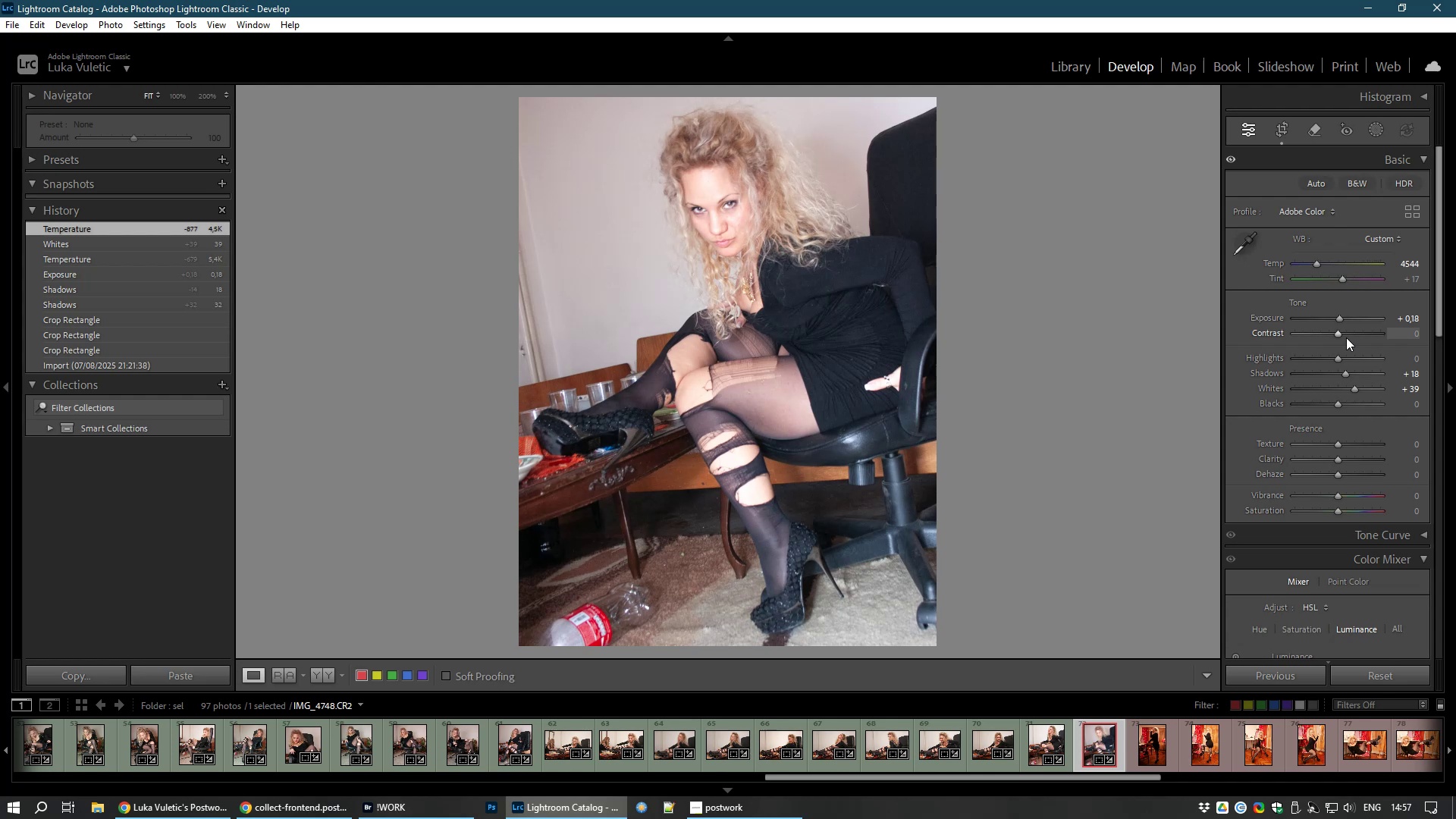 
left_click_drag(start_coordinate=[1340, 332], to_coordinate=[1346, 335])
 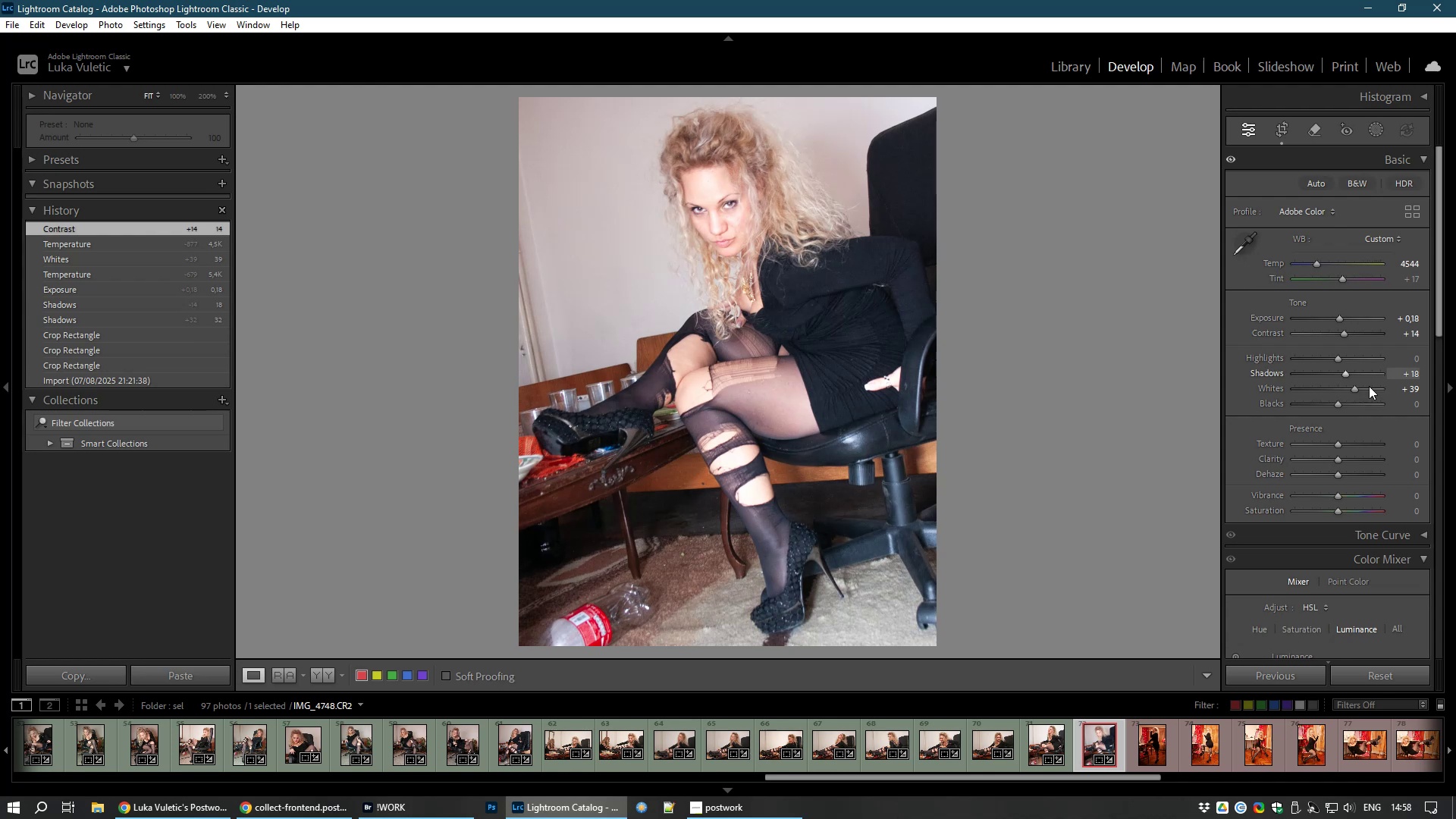 
wait(8.96)
 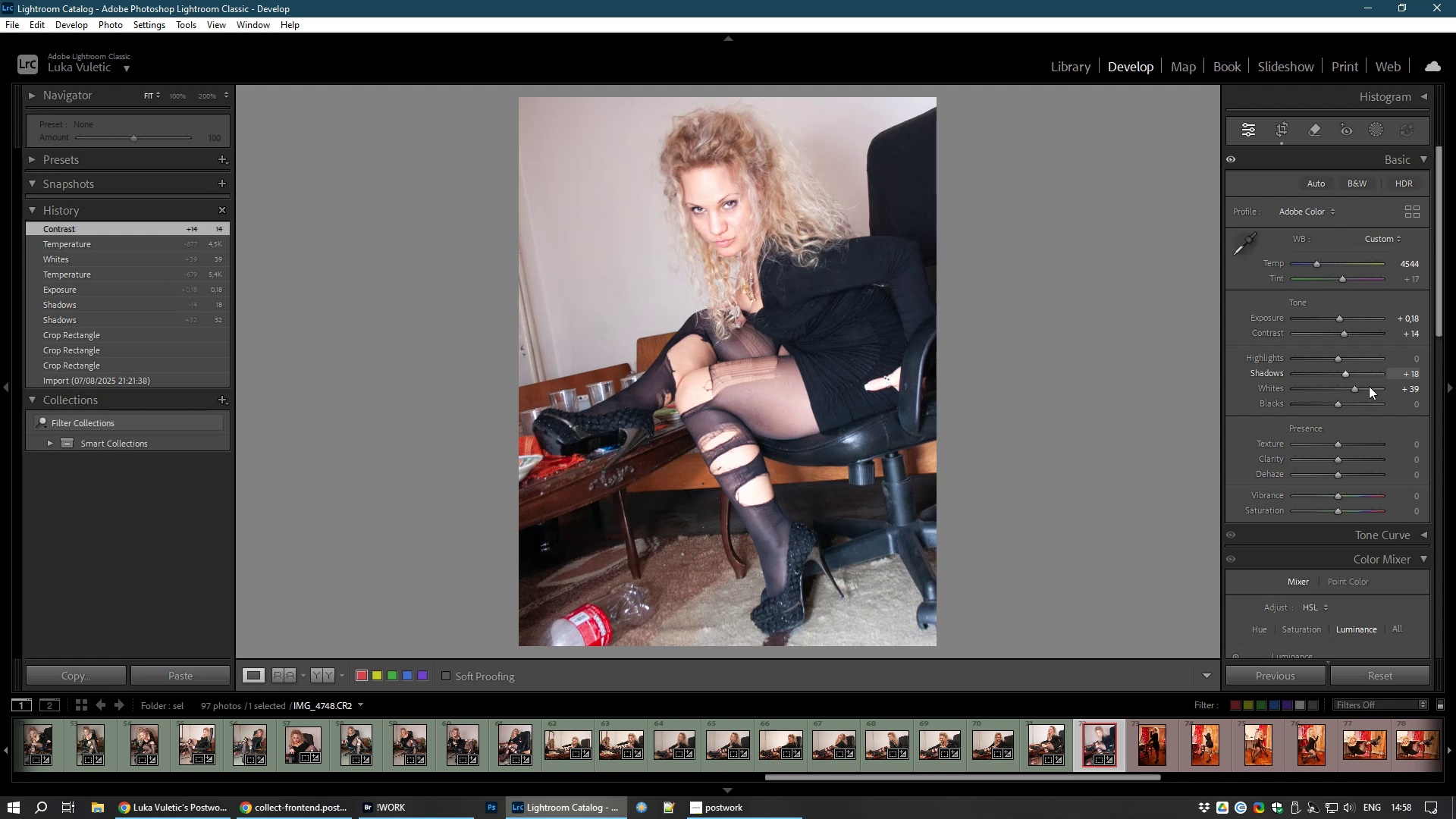 
left_click([728, 203])
 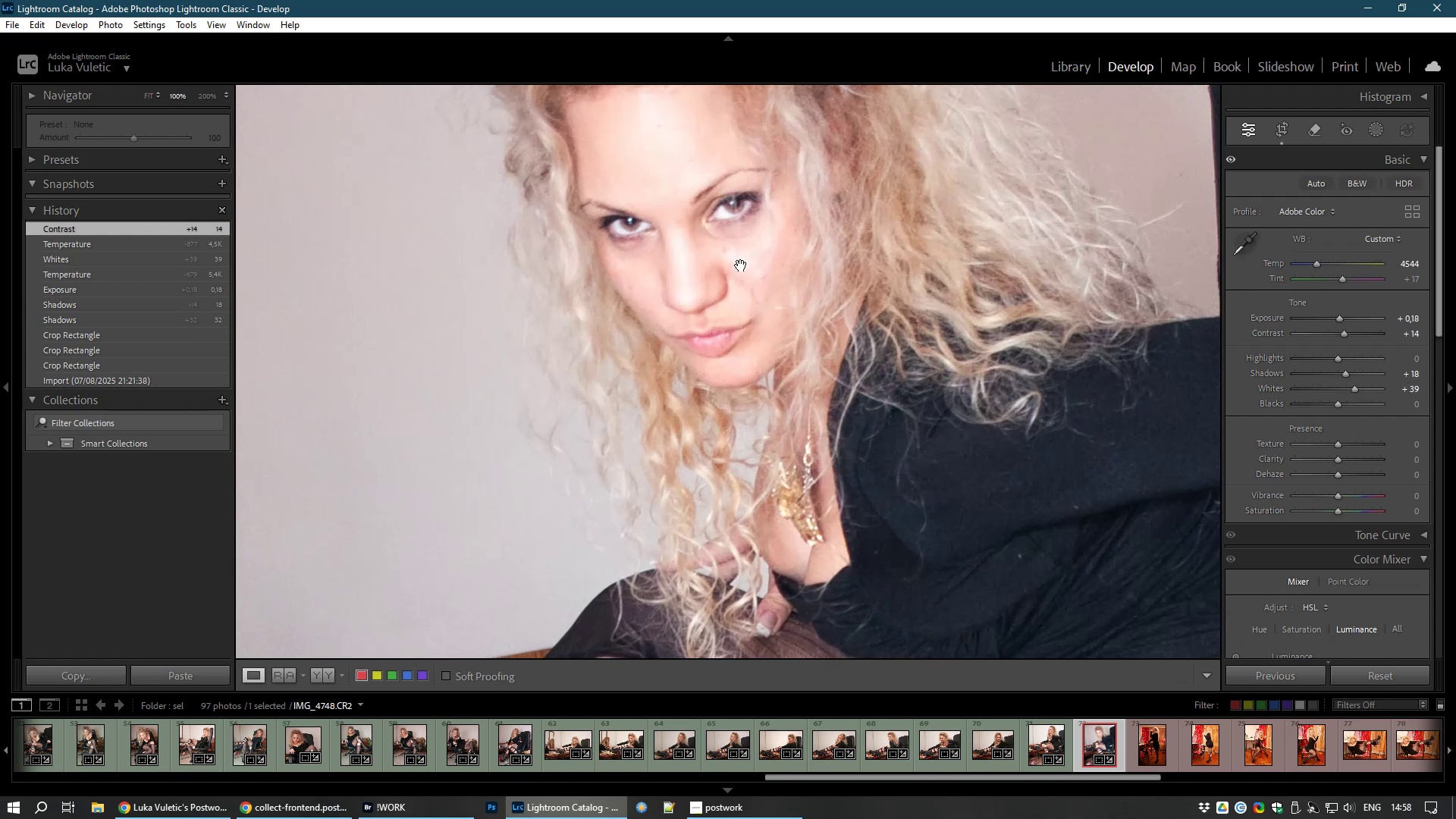 
left_click([741, 265])
 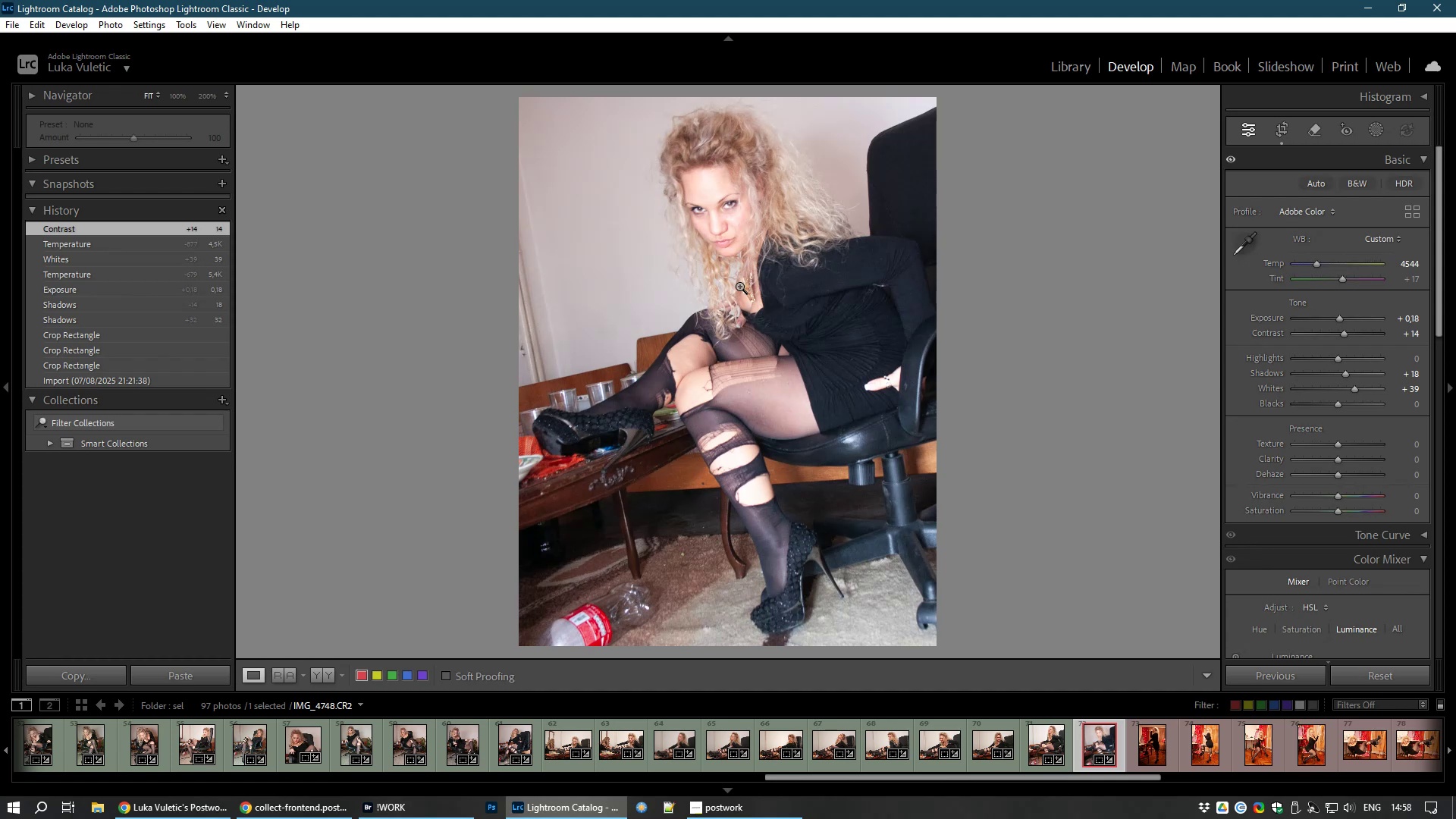 
key(8)
 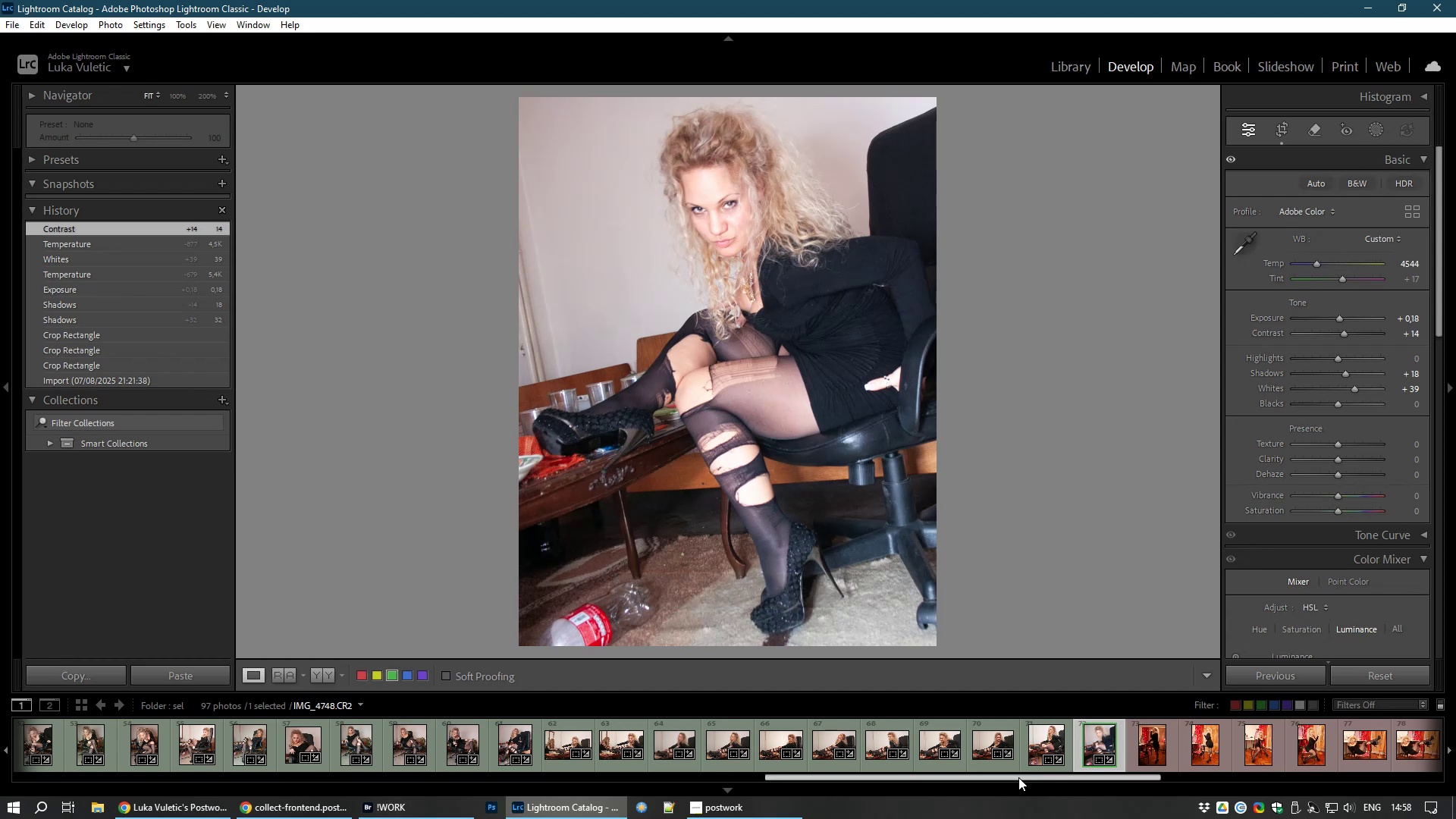 
left_click_drag(start_coordinate=[1016, 777], to_coordinate=[1404, 801])
 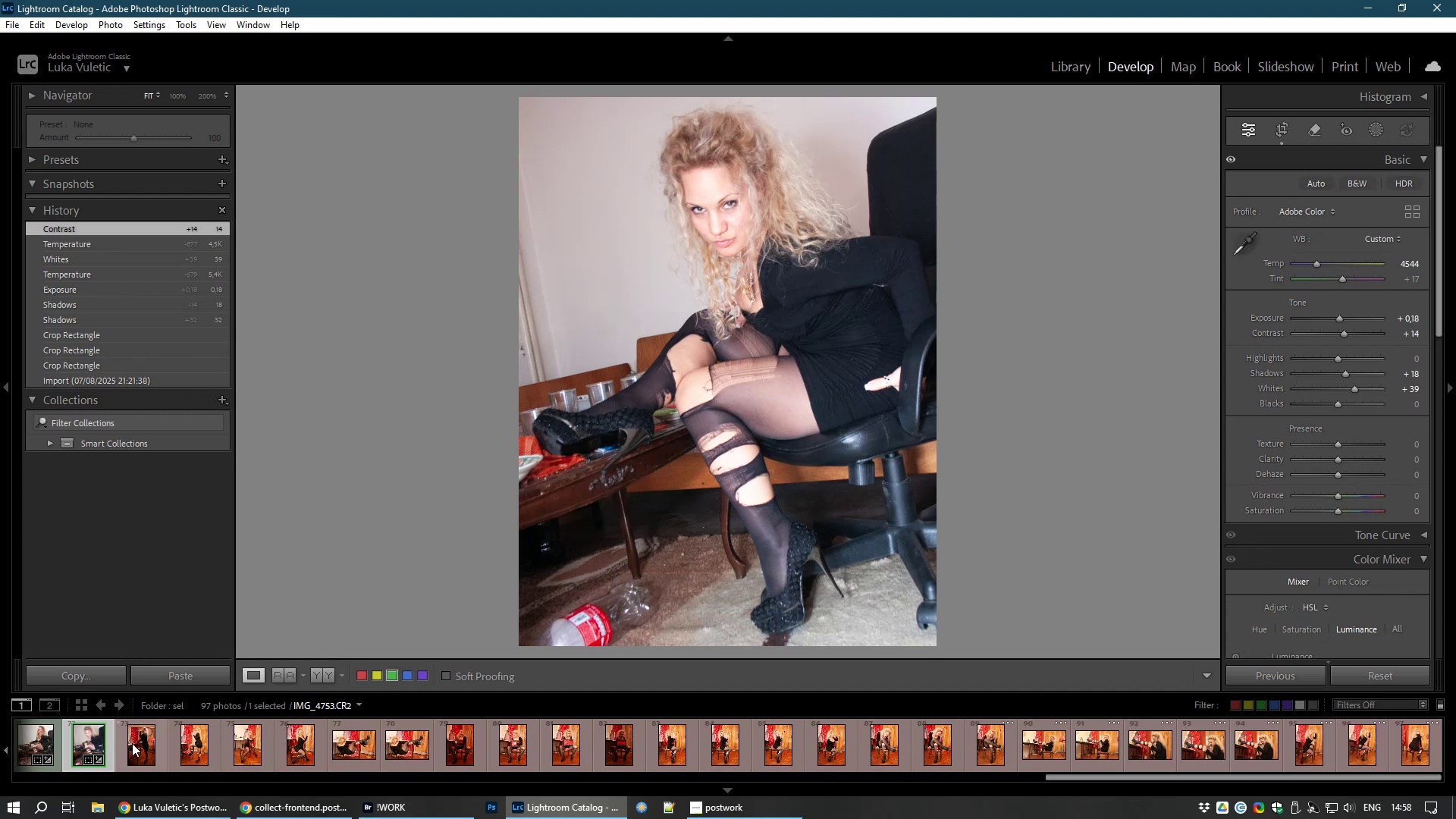 
left_click([132, 743])
 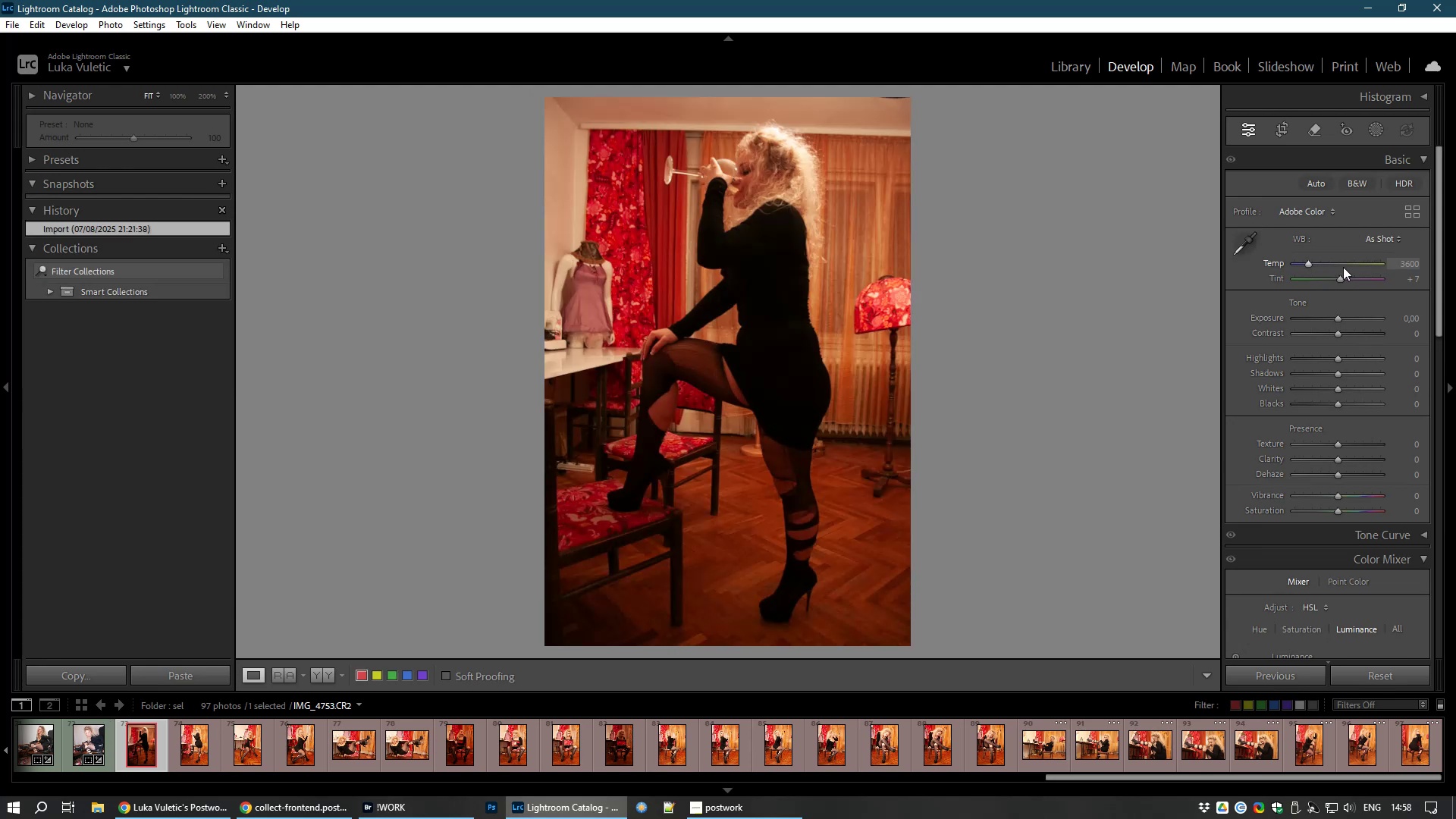 
left_click_drag(start_coordinate=[1341, 317], to_coordinate=[1357, 317])
 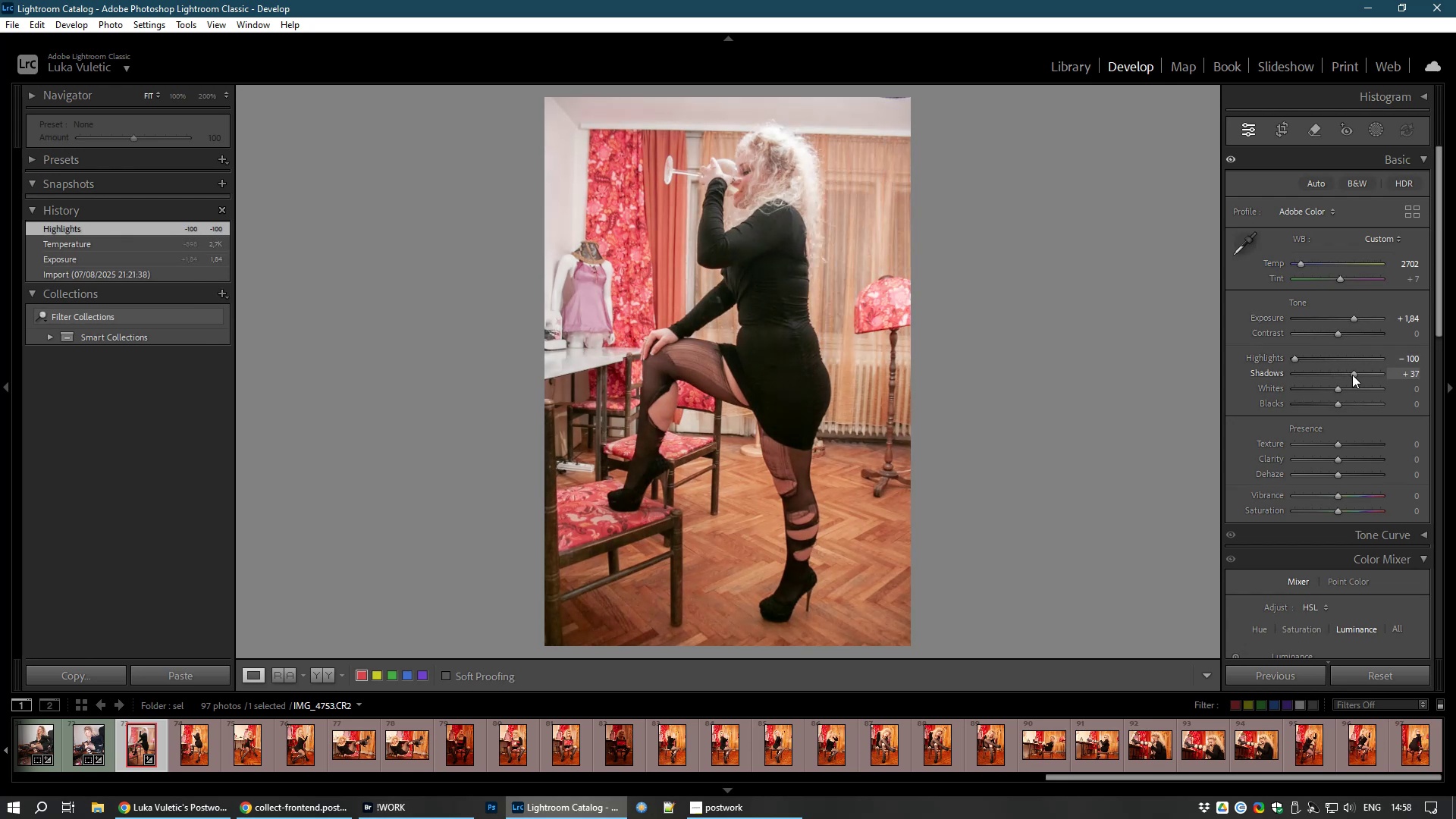 
wait(20.26)
 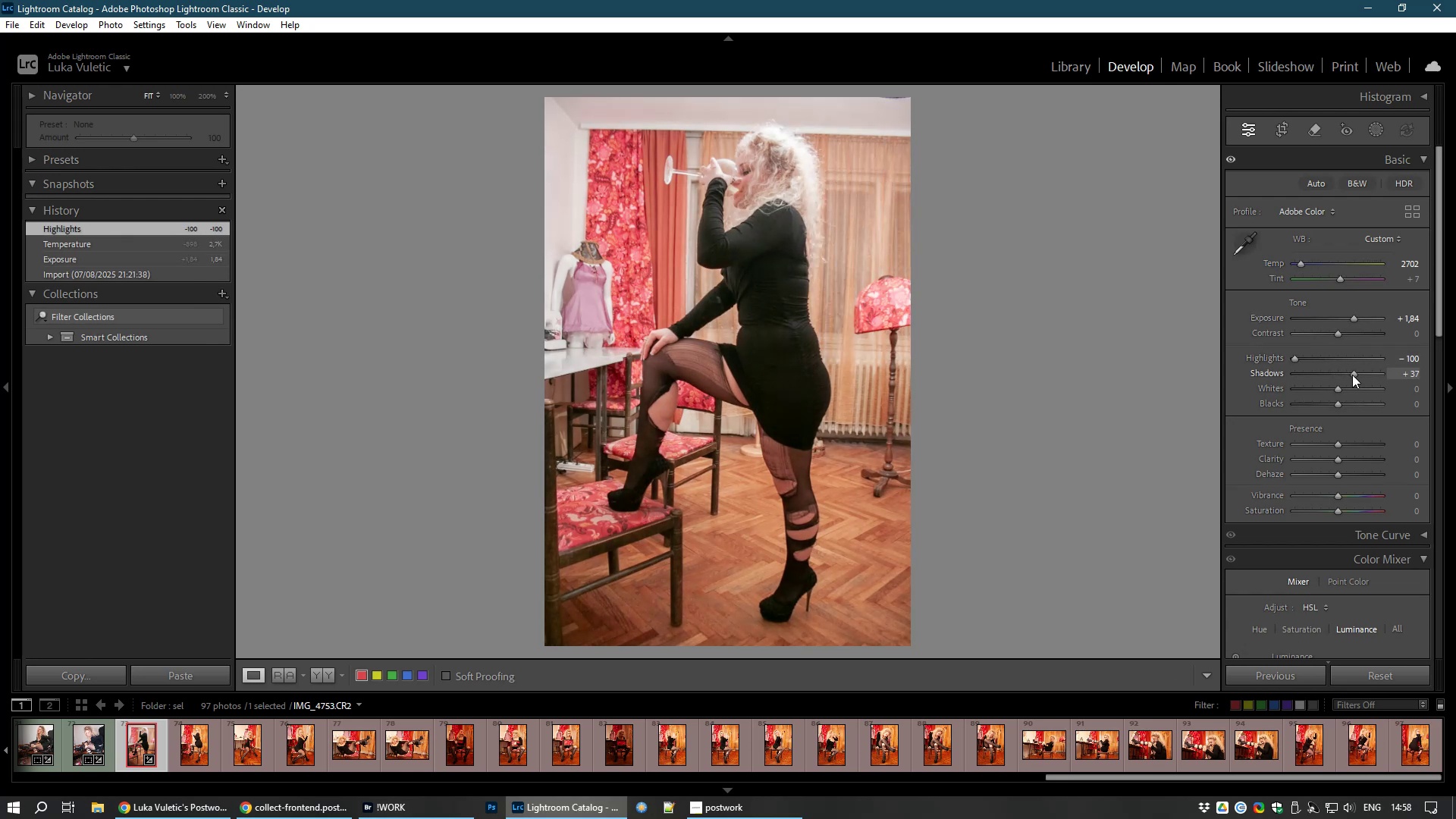 
left_click([805, 369])
 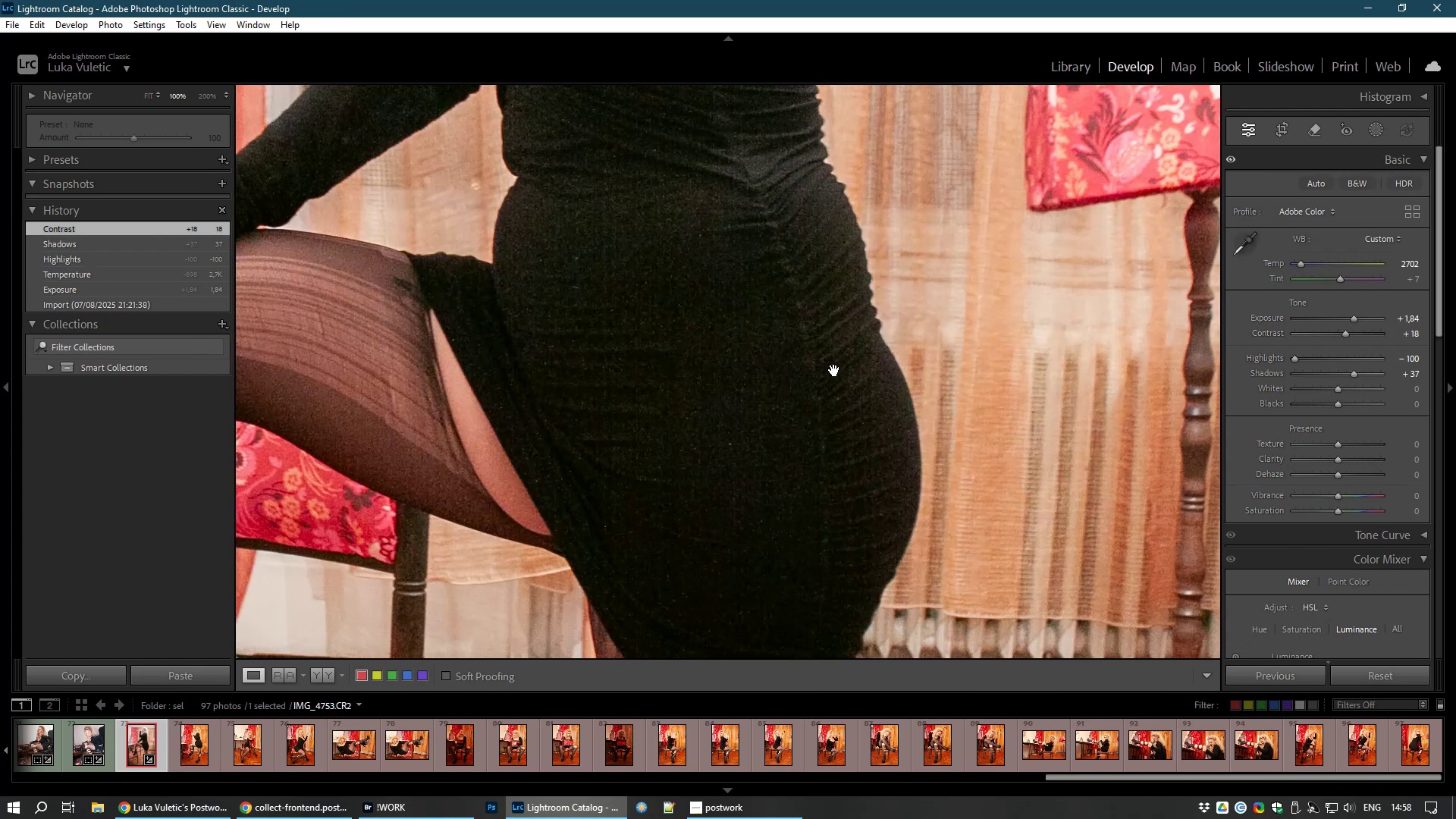 
left_click([834, 370])
 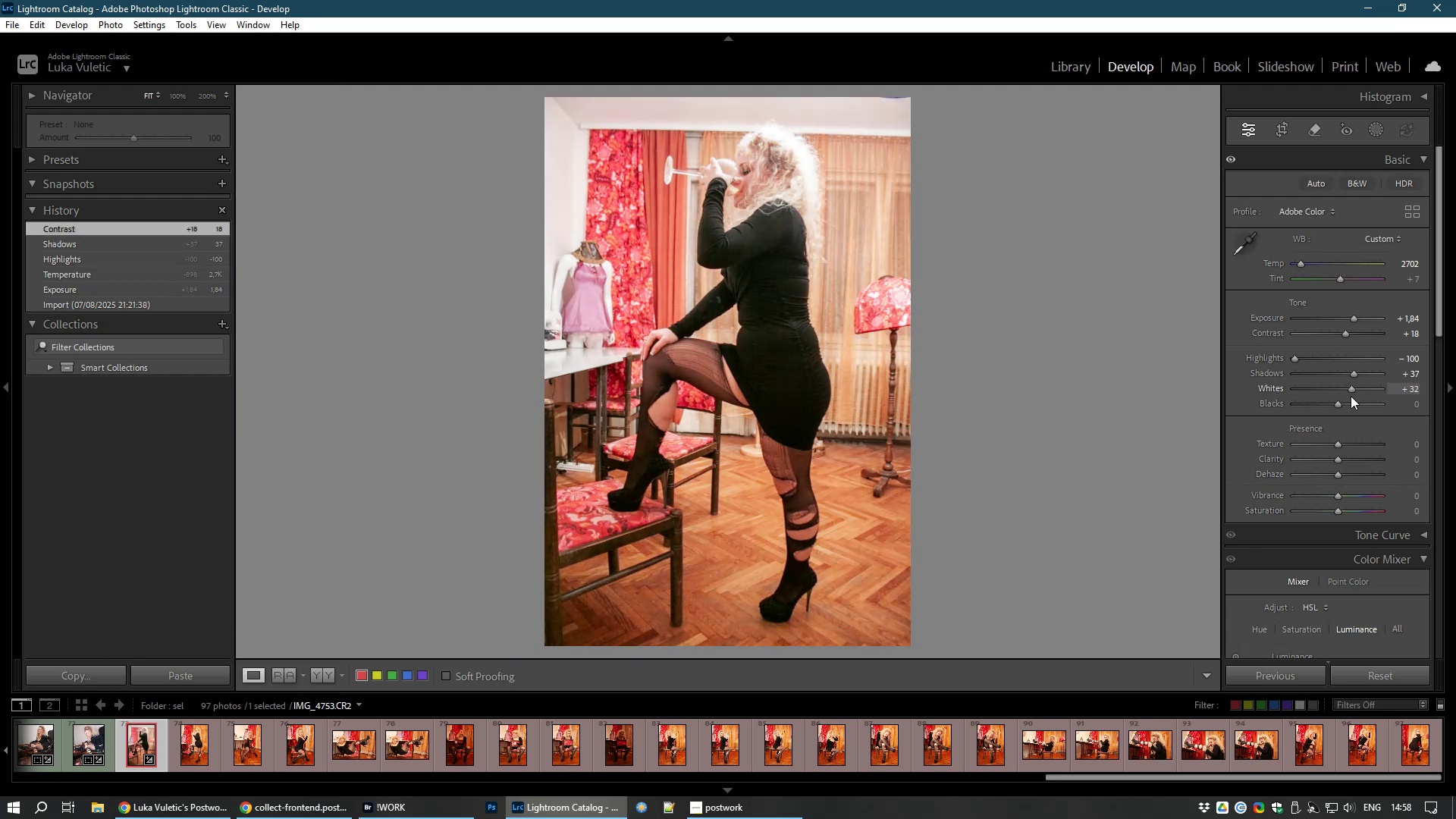 
wait(14.27)
 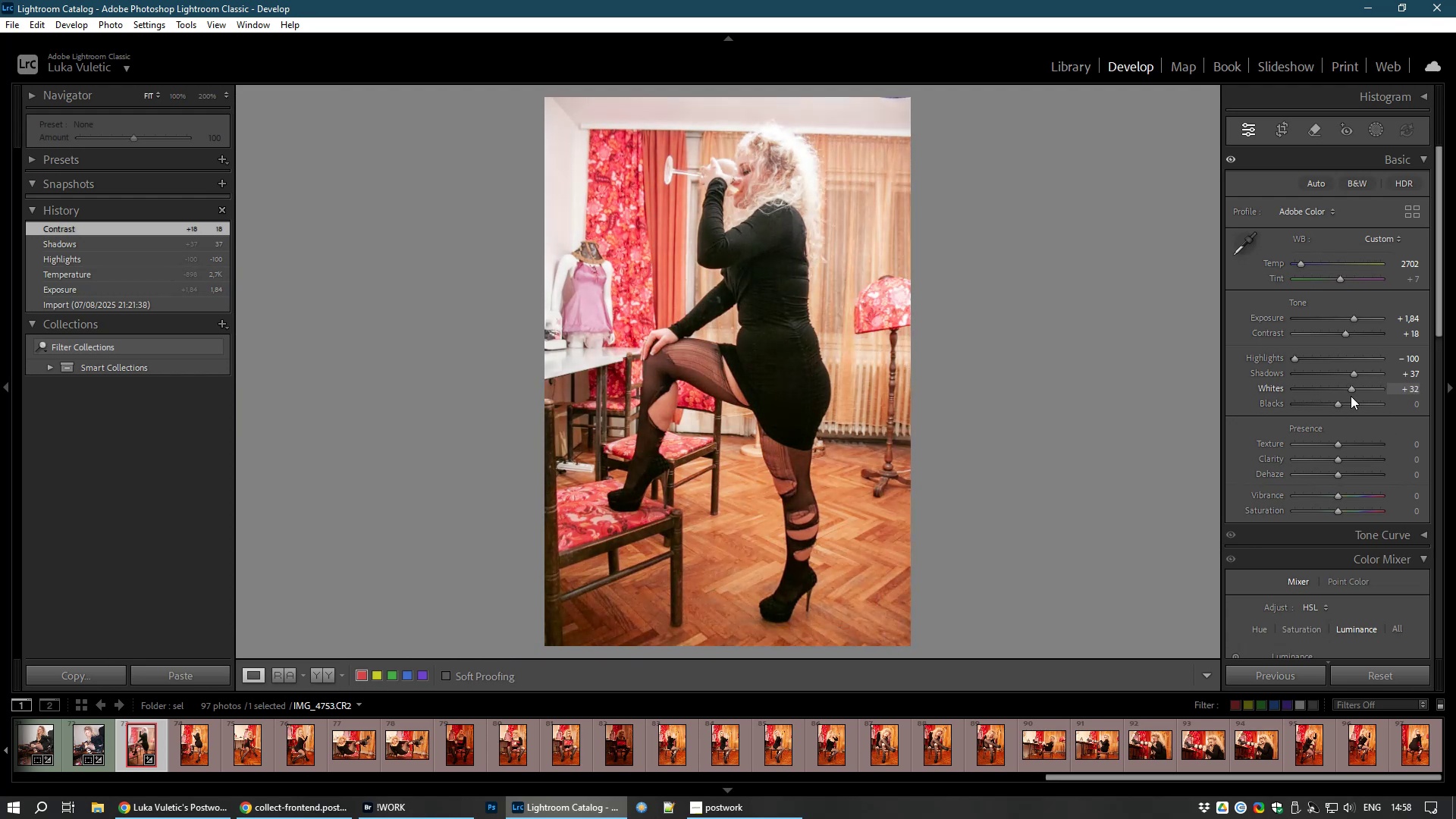 
left_click([1287, 136])
 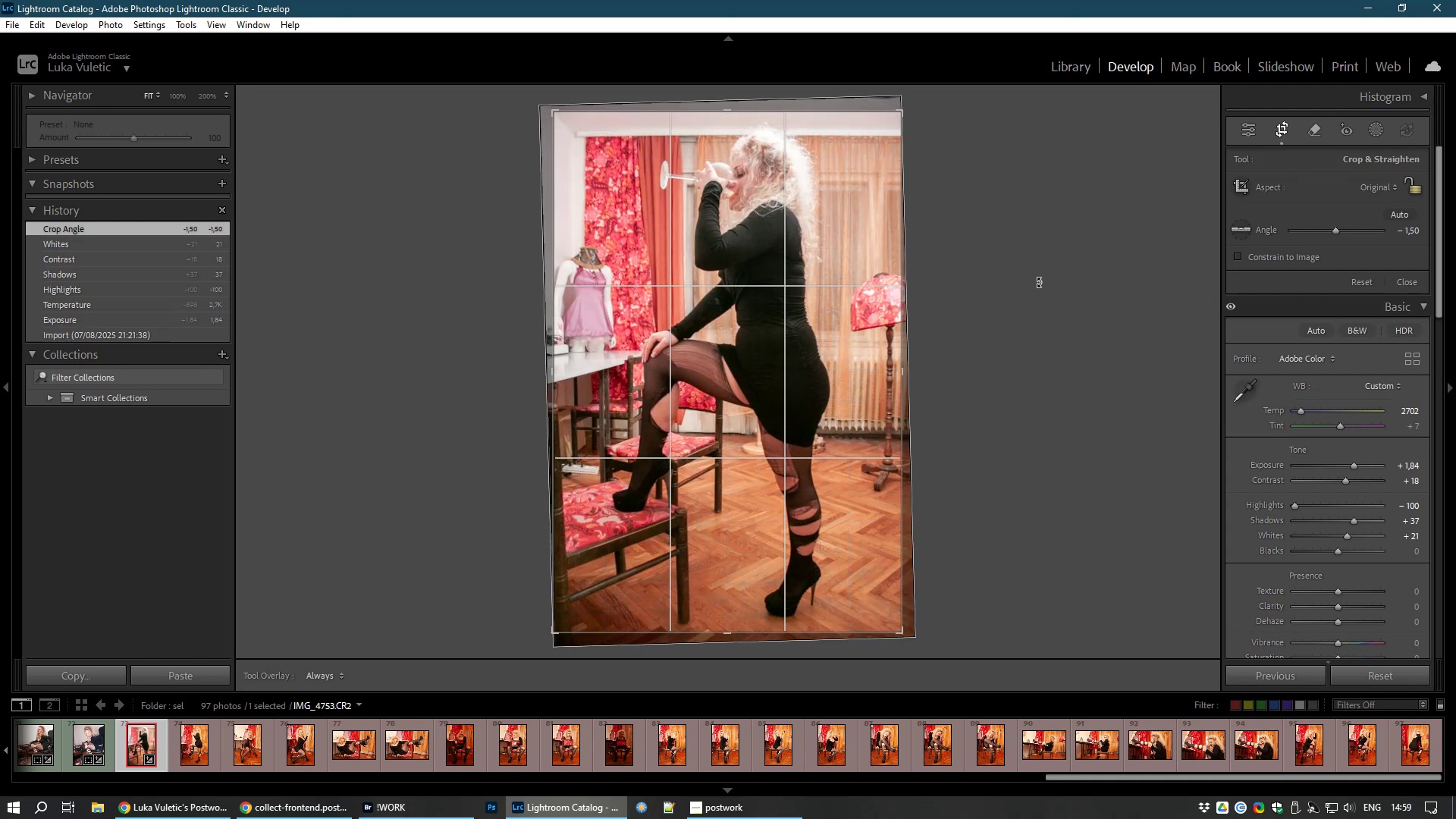 
double_click([852, 306])
 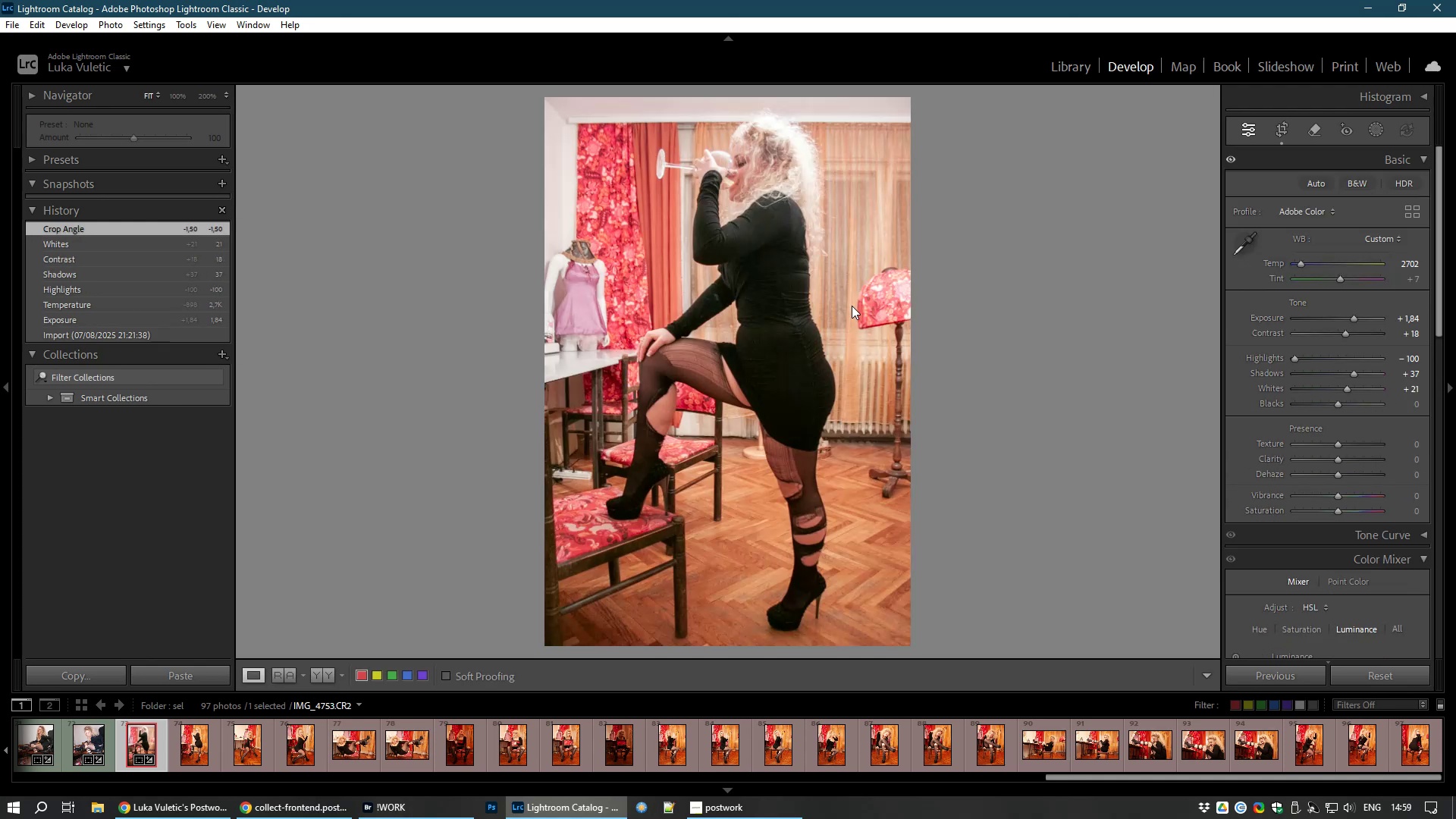 
key(8)
 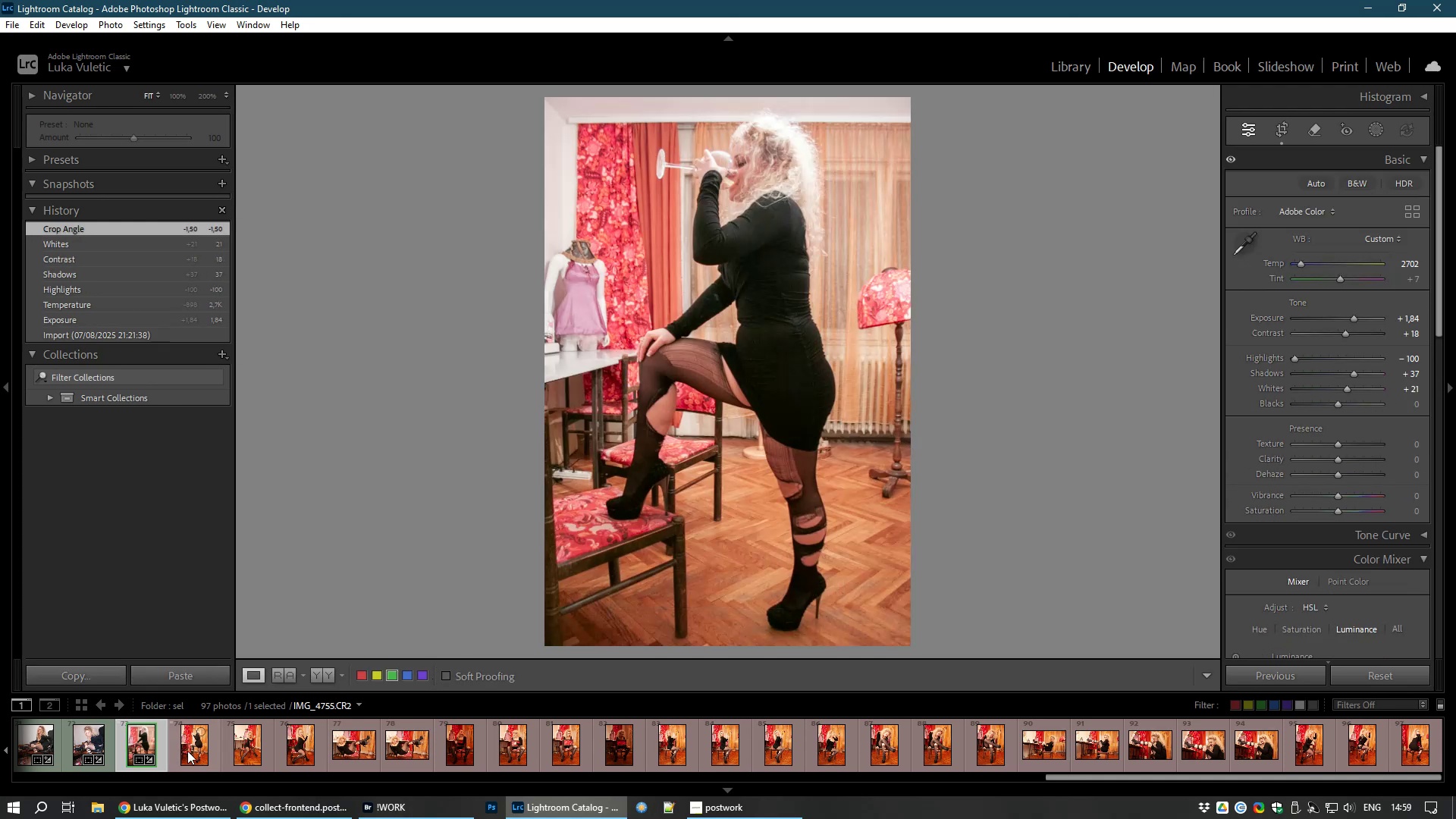 
wait(5.18)
 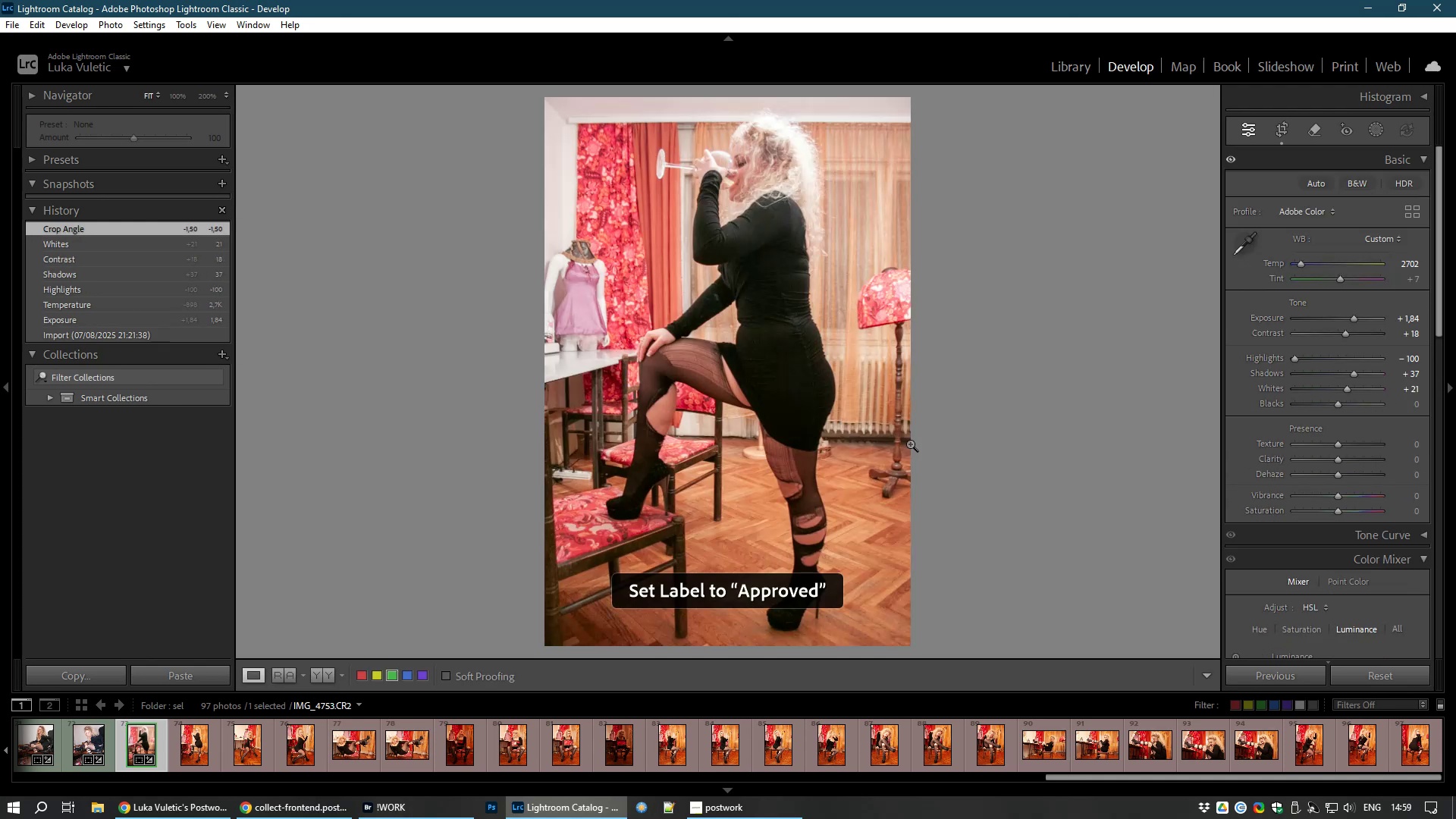 
hold_key(key=ControlLeft, duration=0.58)
left_click([187, 751])
 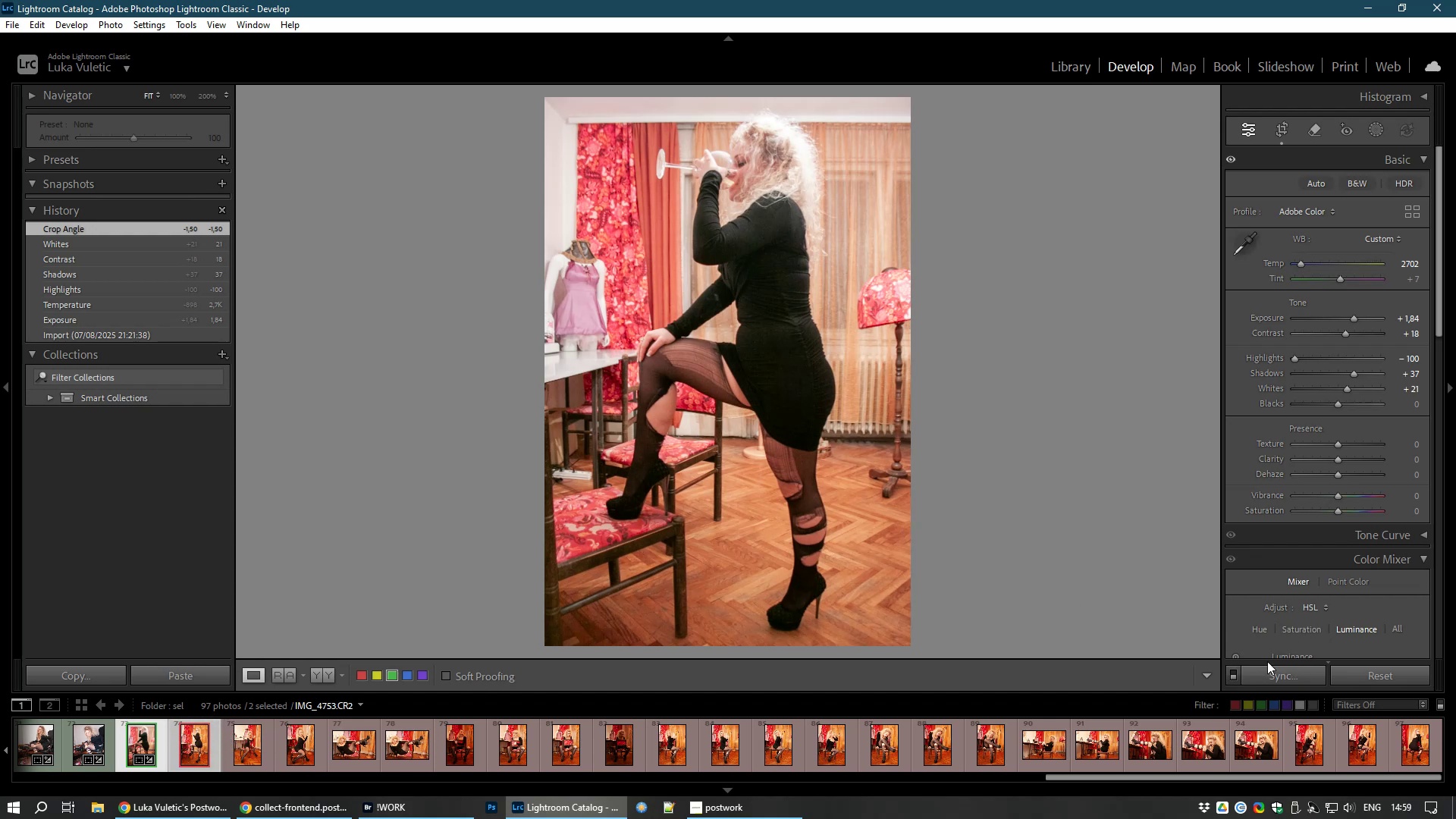 
left_click([1271, 675])
 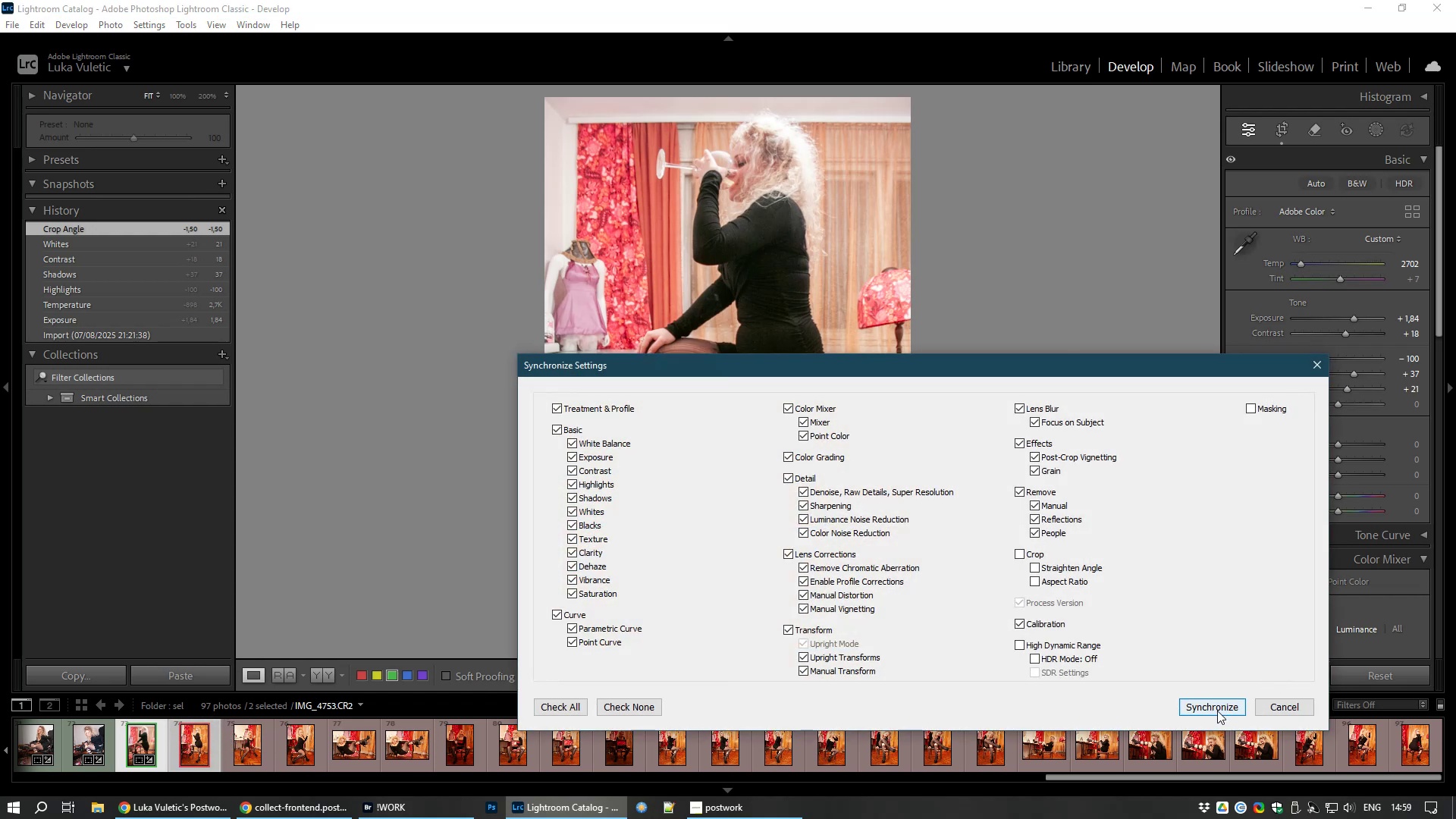 
left_click([1213, 710])
 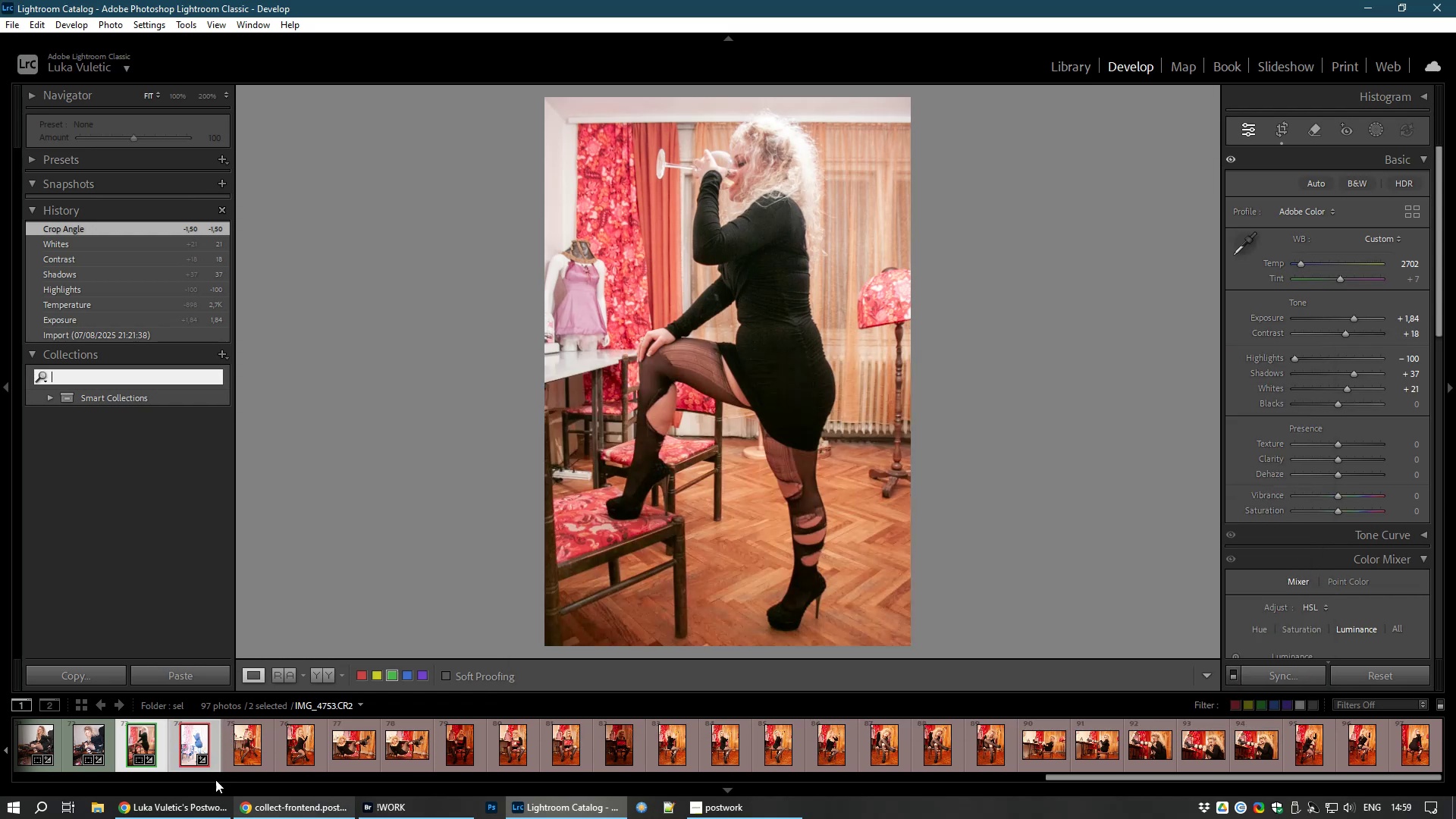 
wait(5.56)
 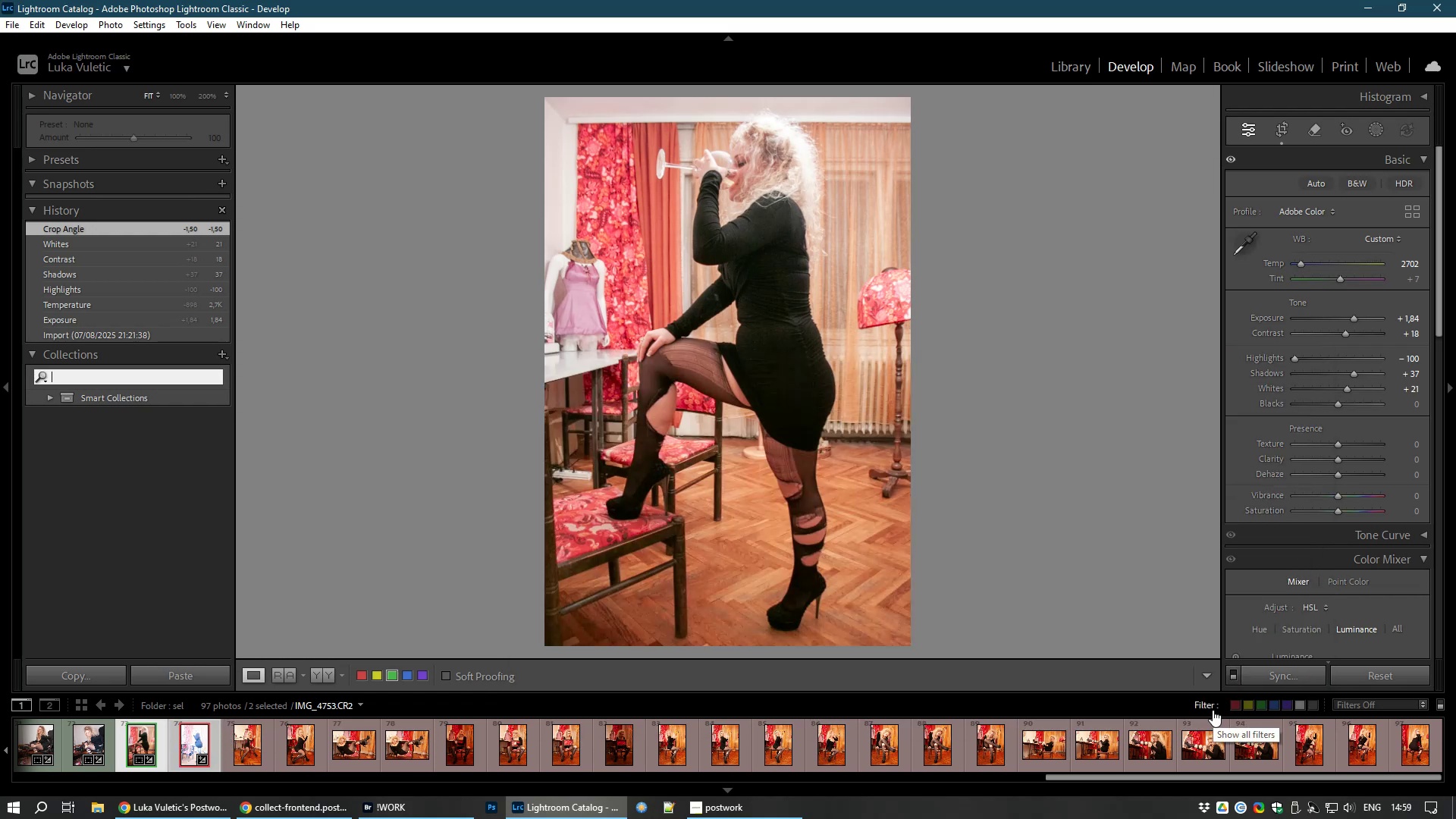 
key(Control+D)
 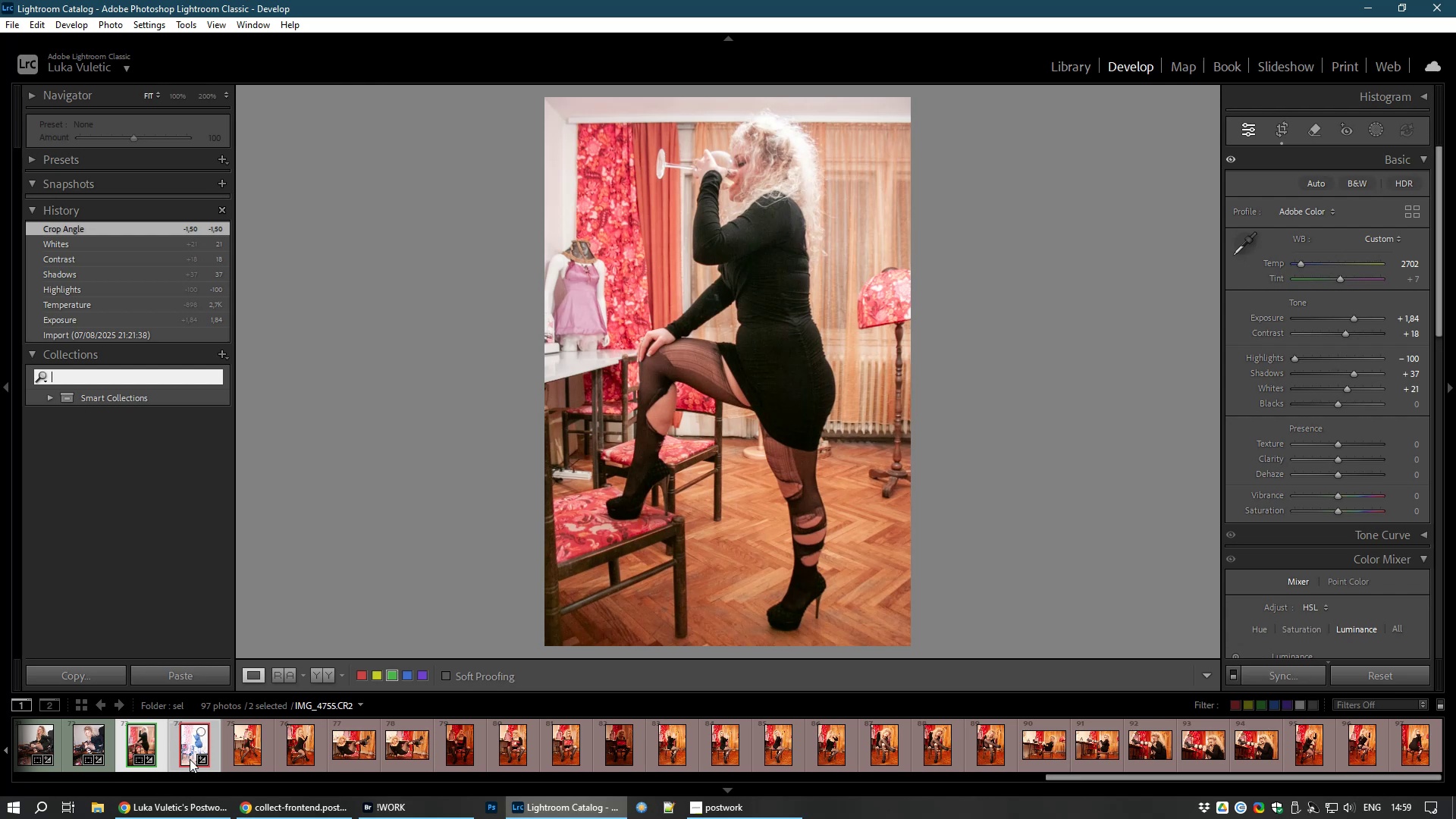 
left_click([190, 759])
 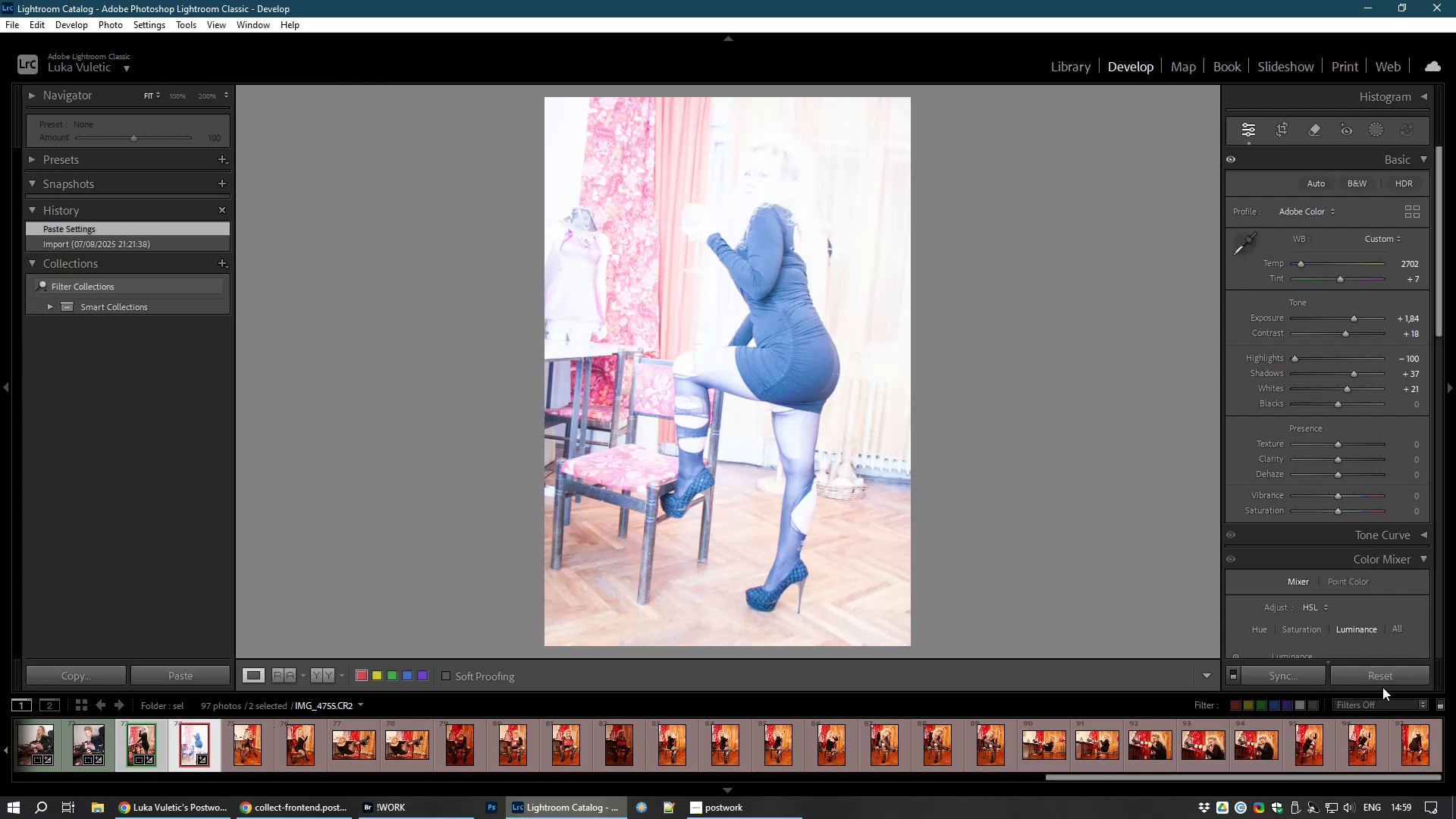 
left_click([1392, 673])
 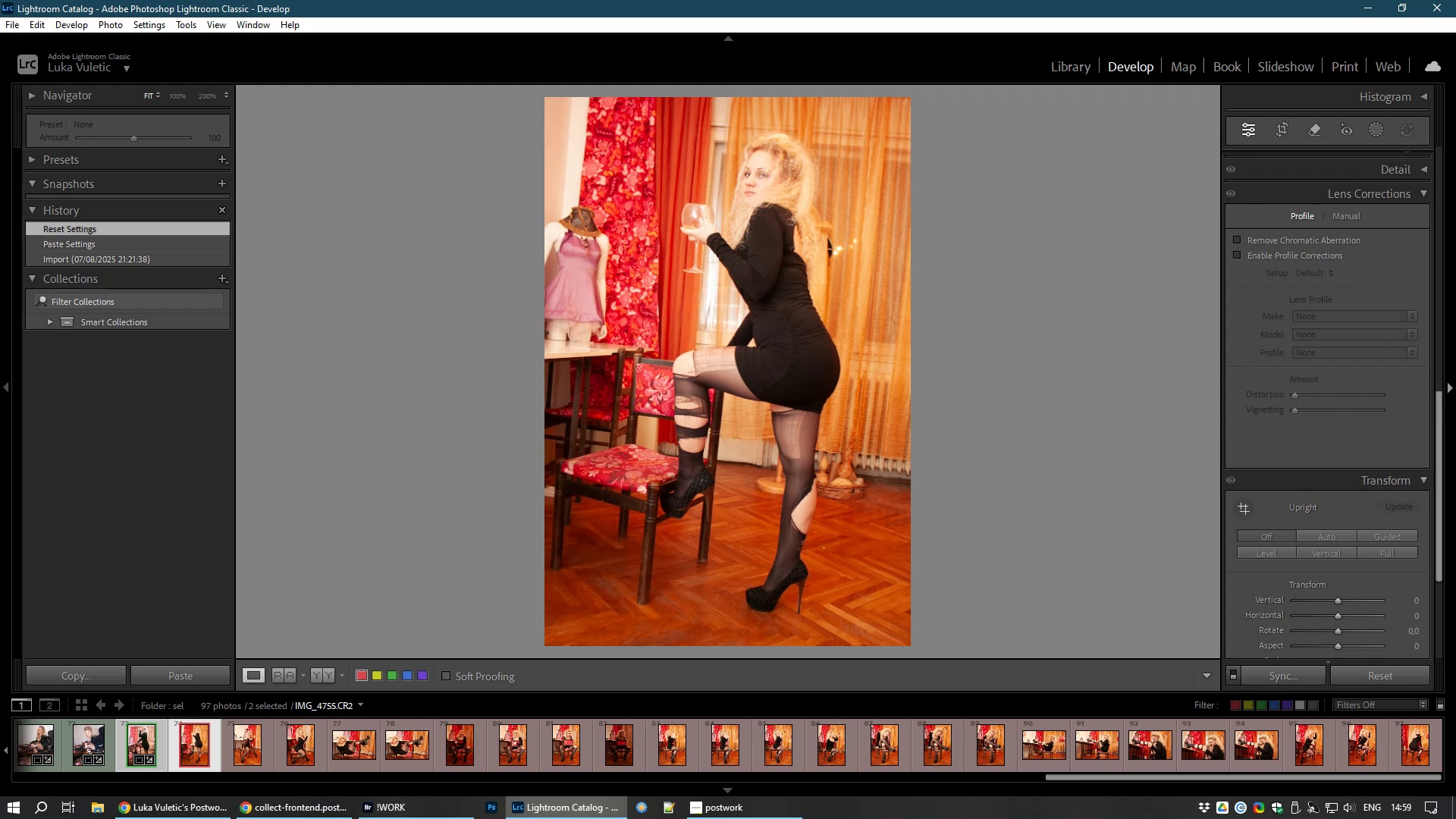 
wait(11.78)
 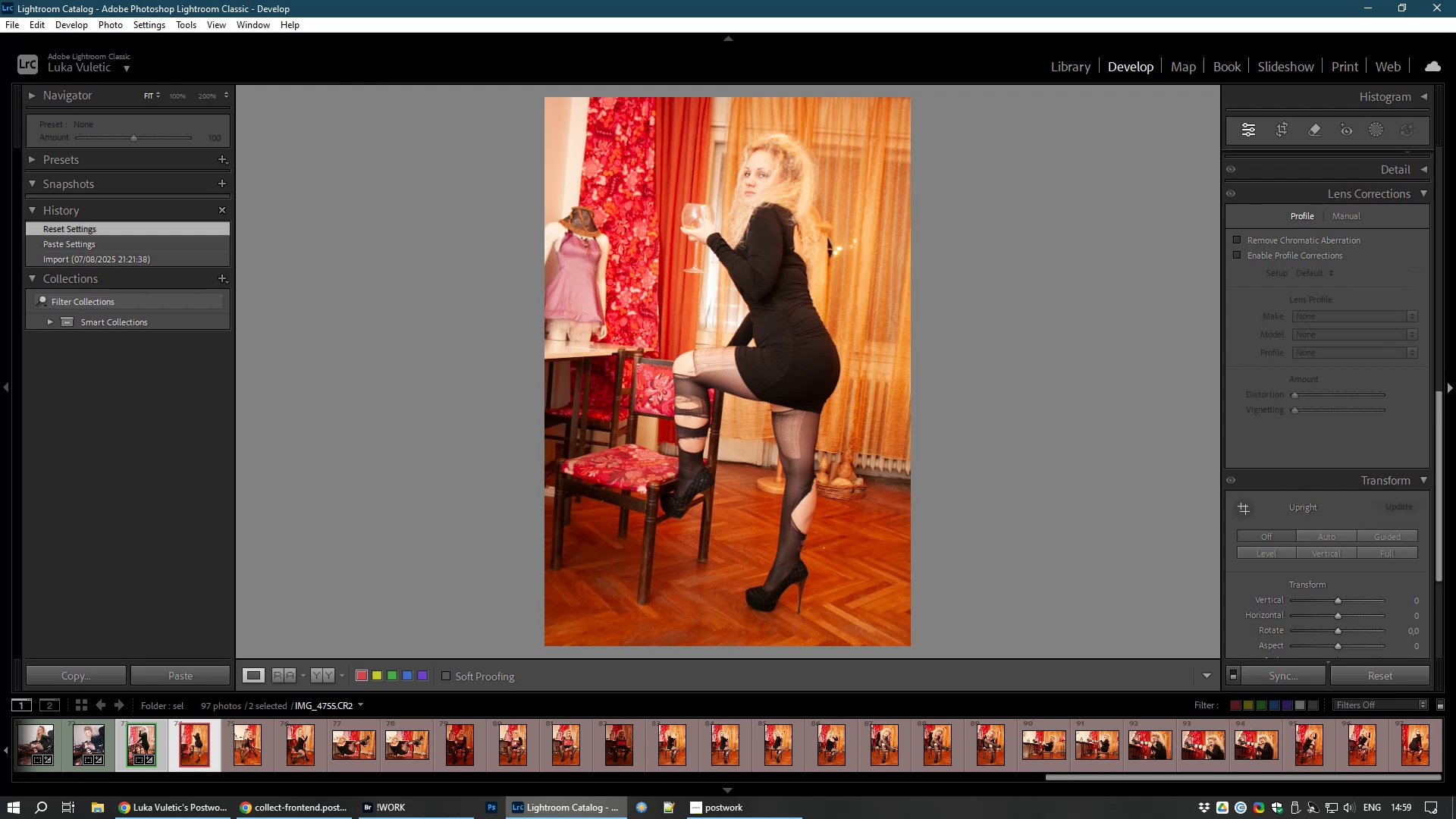 
left_click([48, 749])
 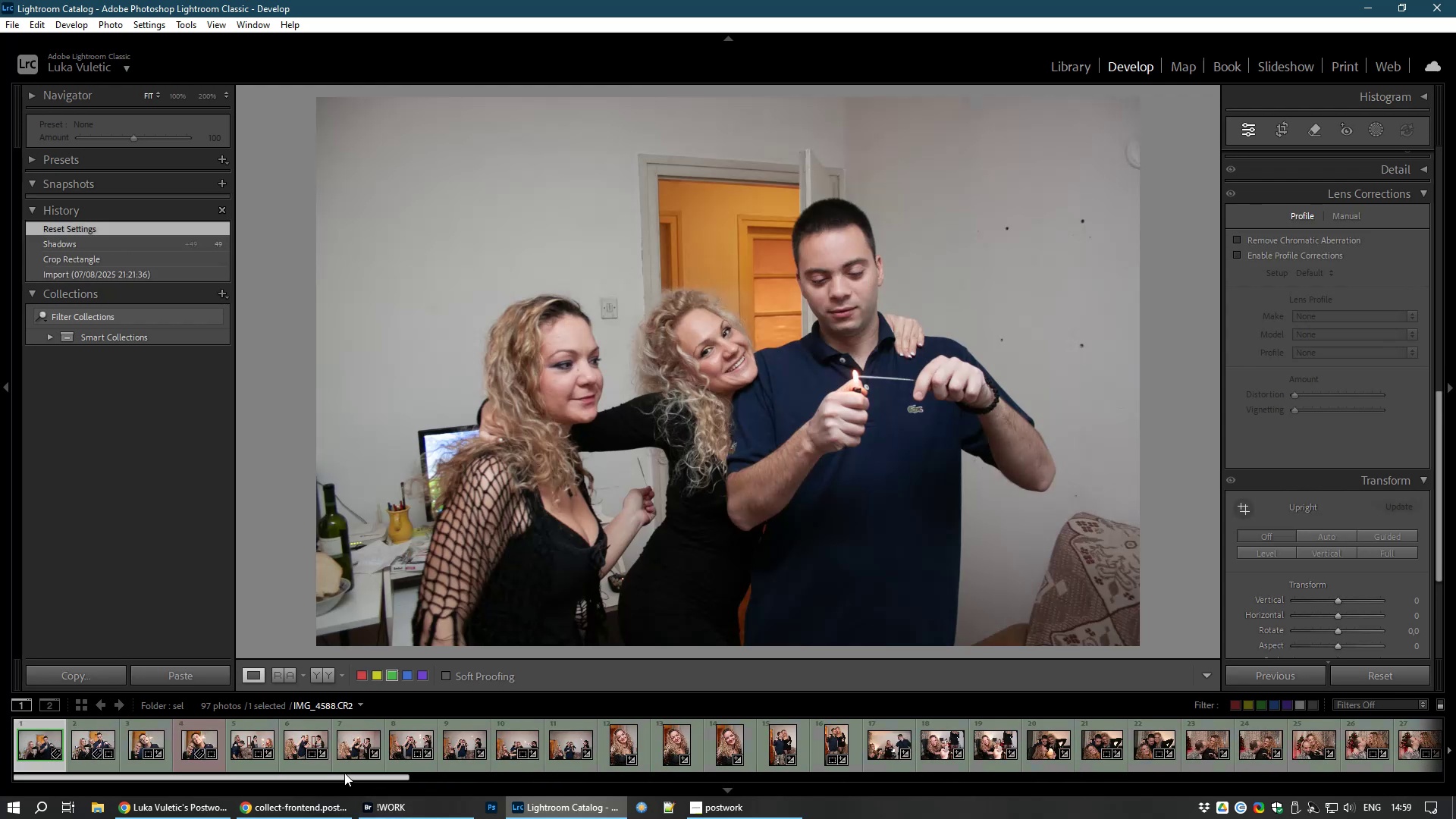 
left_click_drag(start_coordinate=[348, 774], to_coordinate=[1455, 818])
 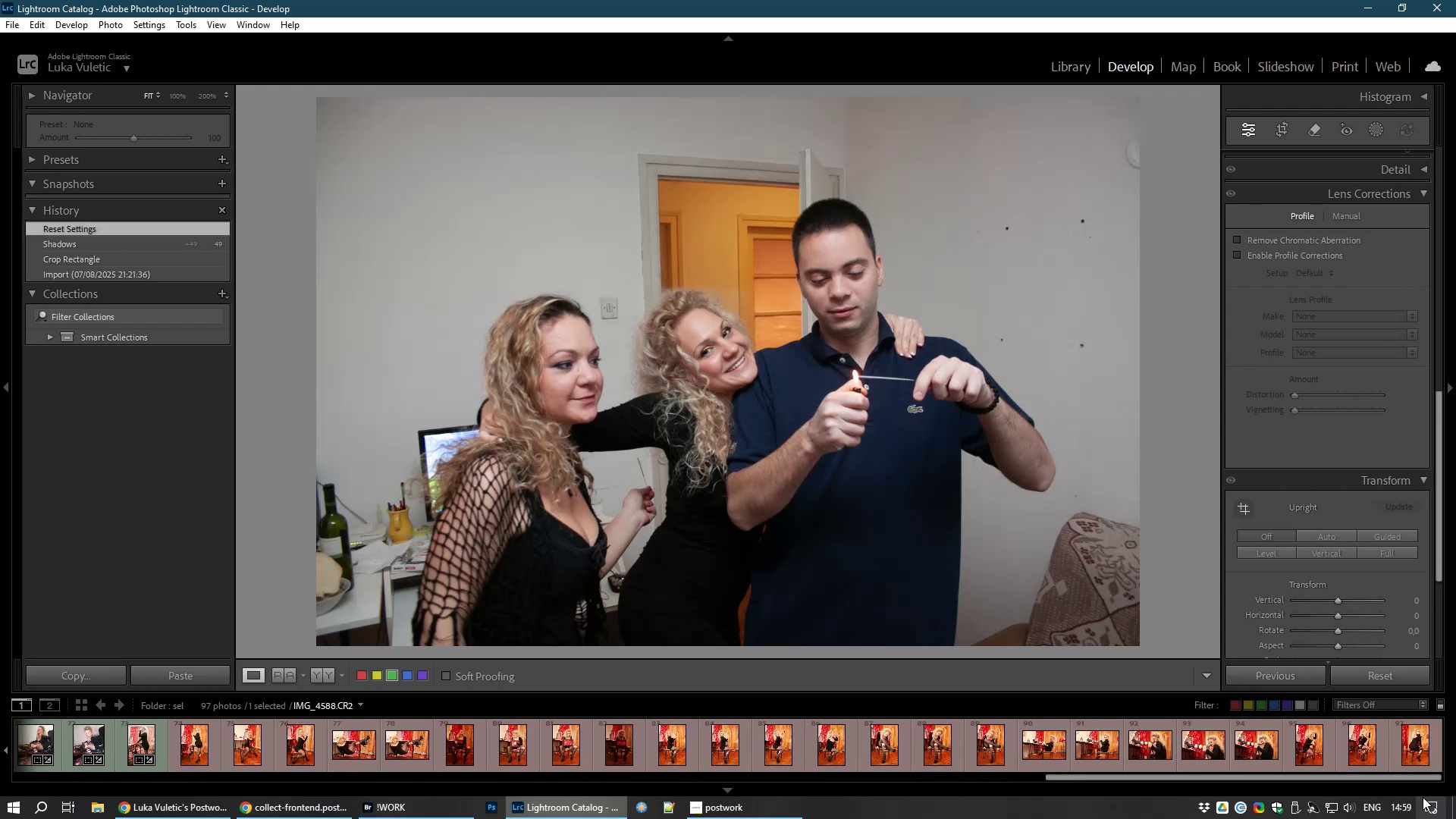 
hold_key(key=ShiftLeft, duration=1.24)
left_click([1415, 745])
 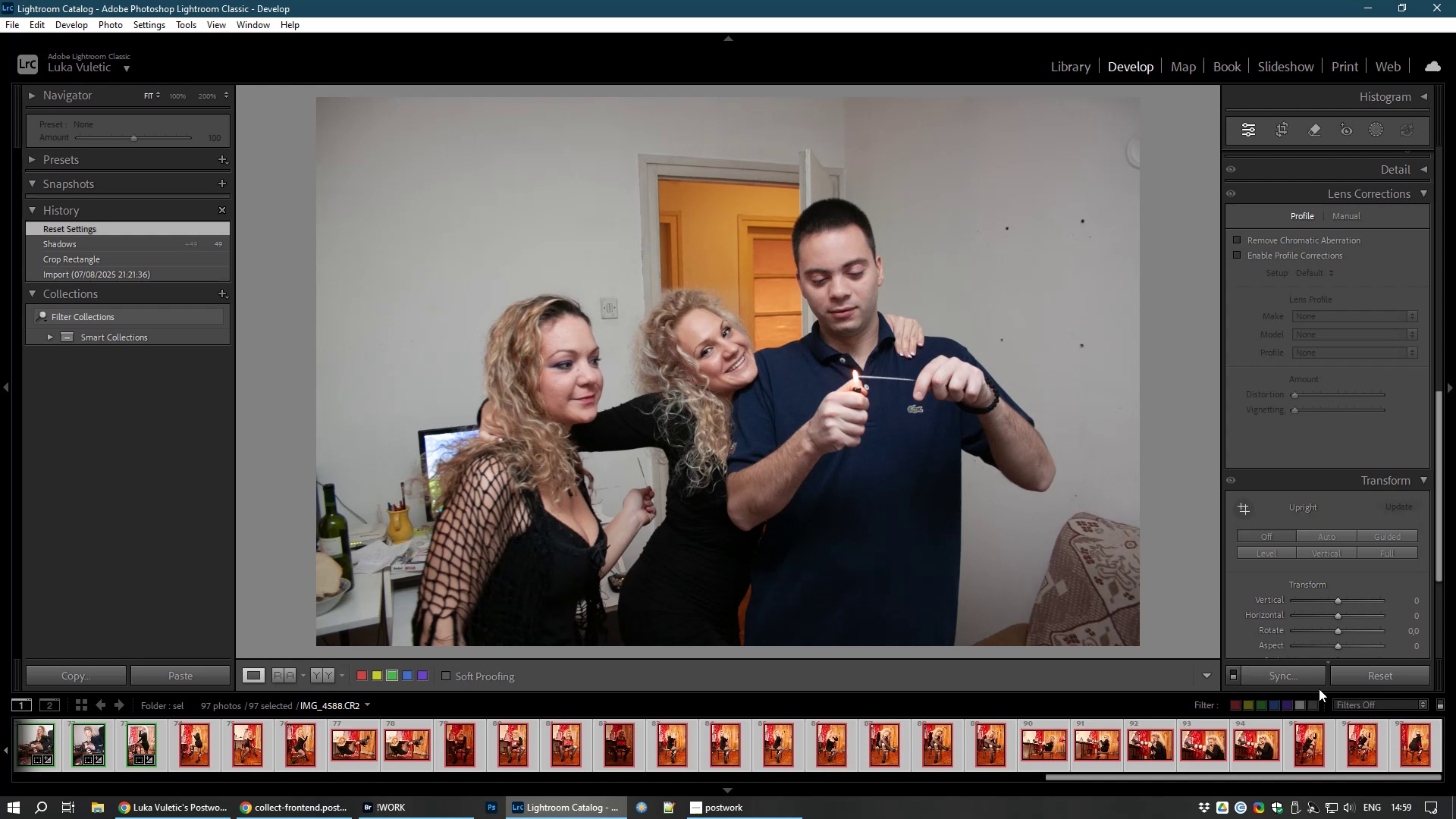 
left_click([1316, 682])
 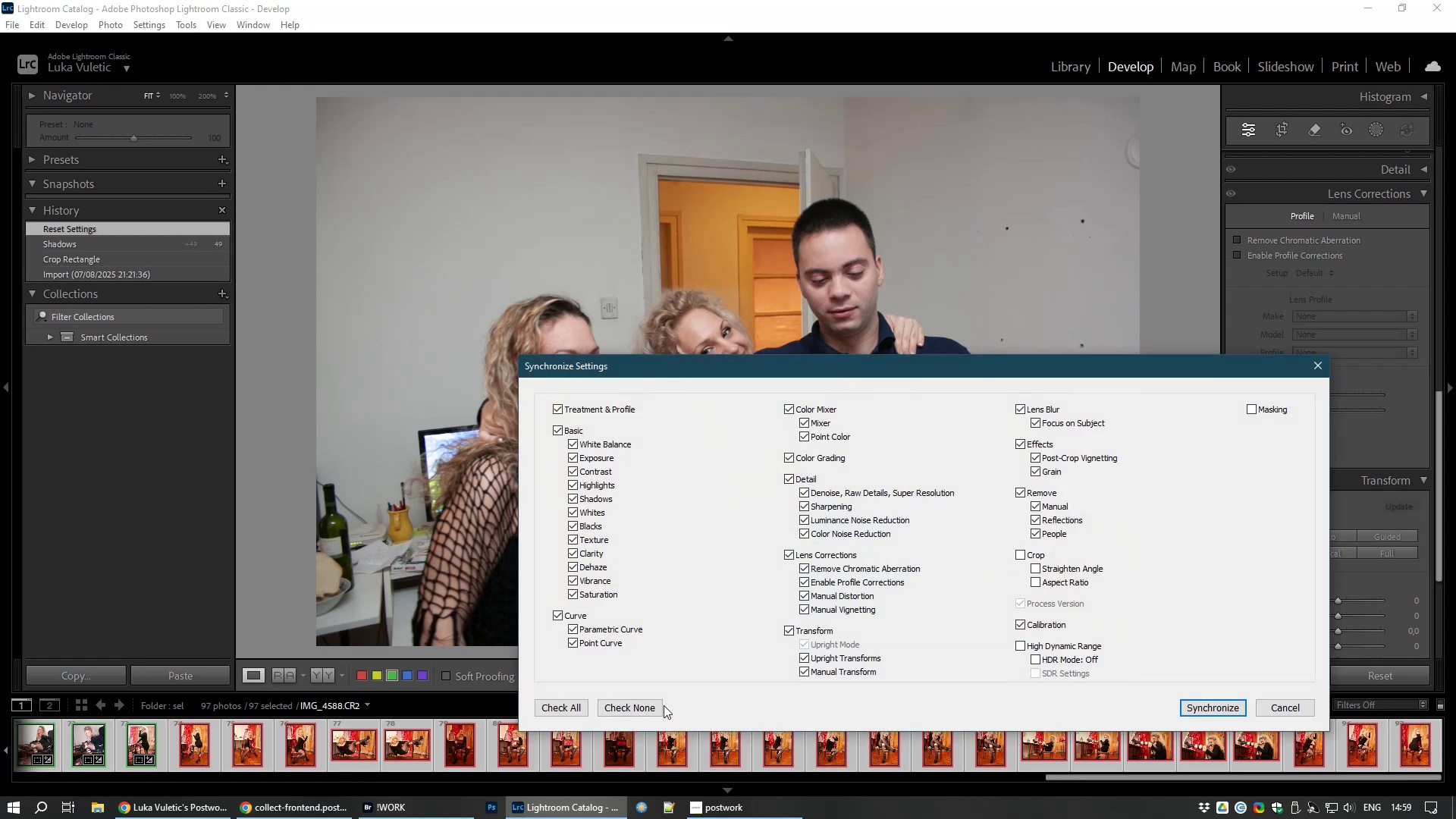 
left_click([651, 710])
 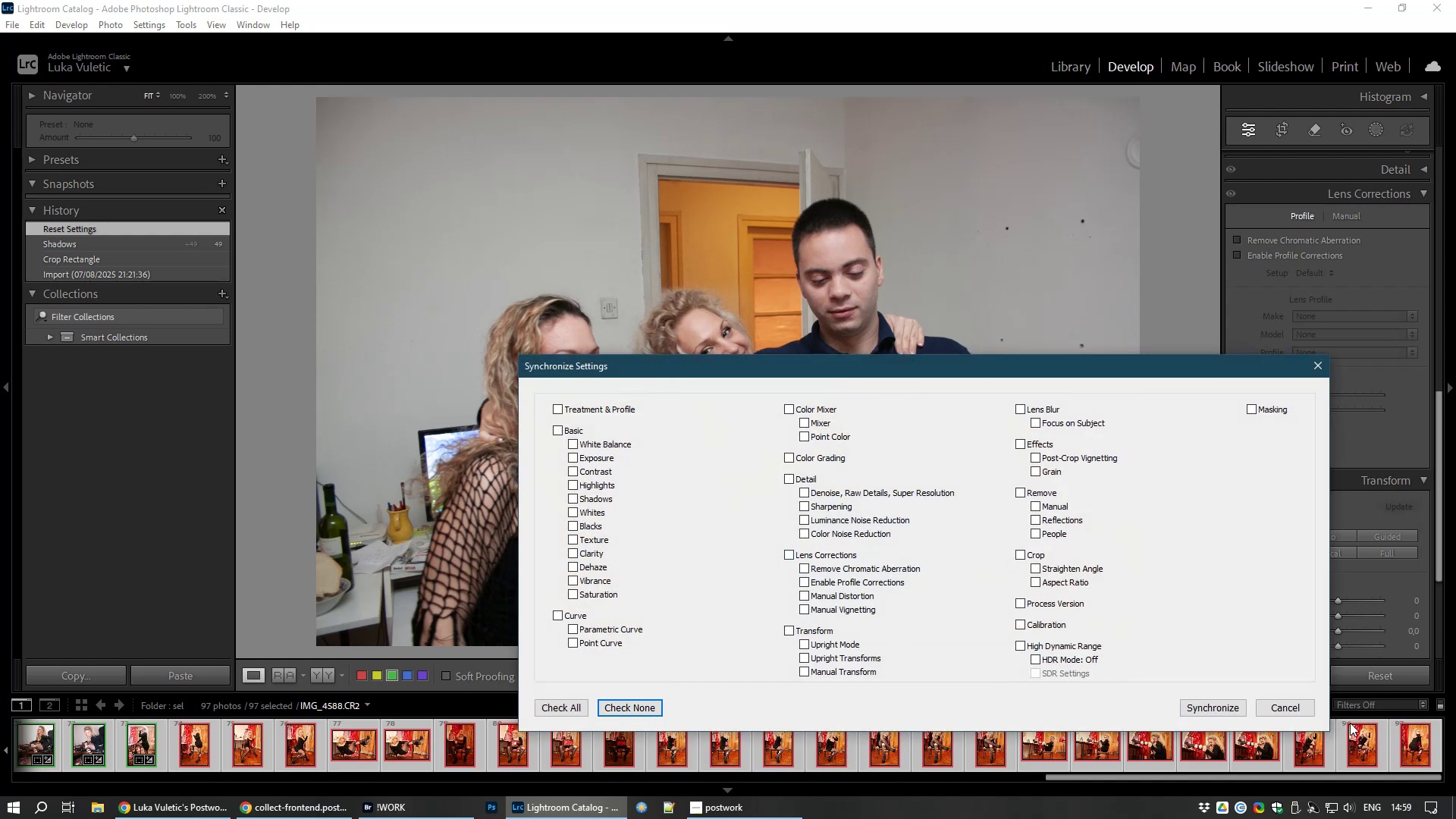 
left_click([1273, 704])
 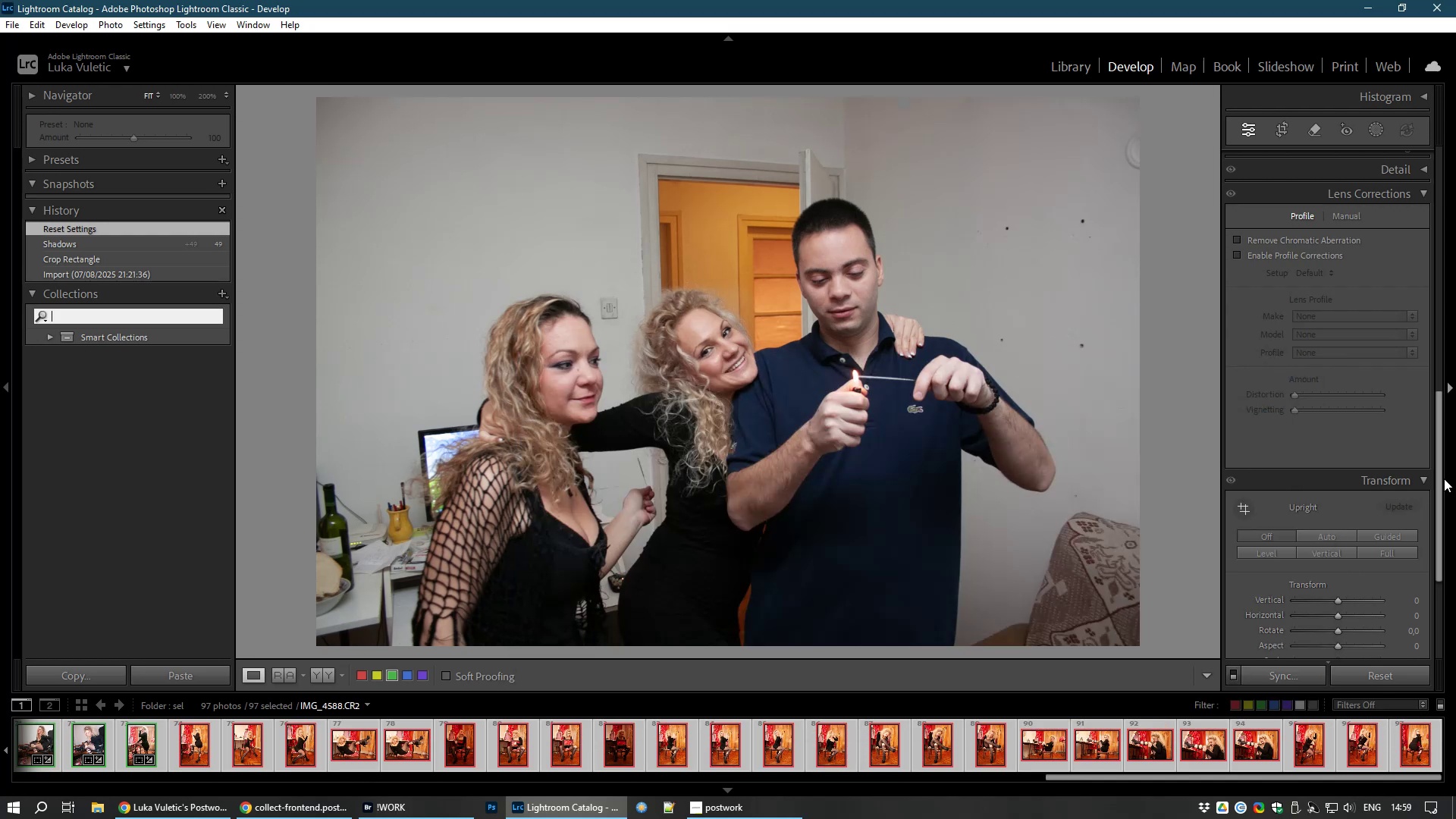 
left_click_drag(start_coordinate=[1439, 477], to_coordinate=[1442, 564])
 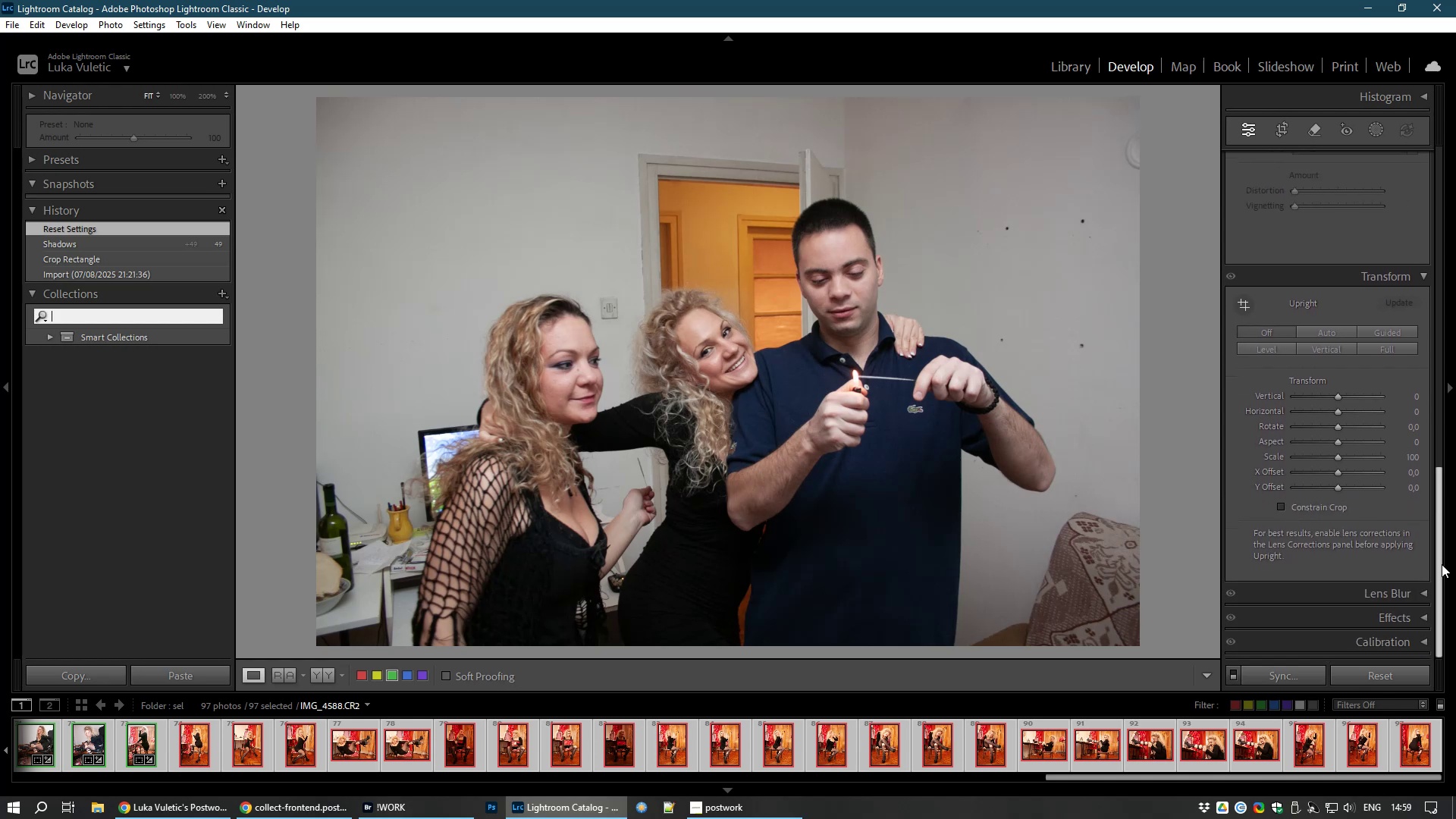 
left_click_drag(start_coordinate=[1442, 564], to_coordinate=[1455, 475])
 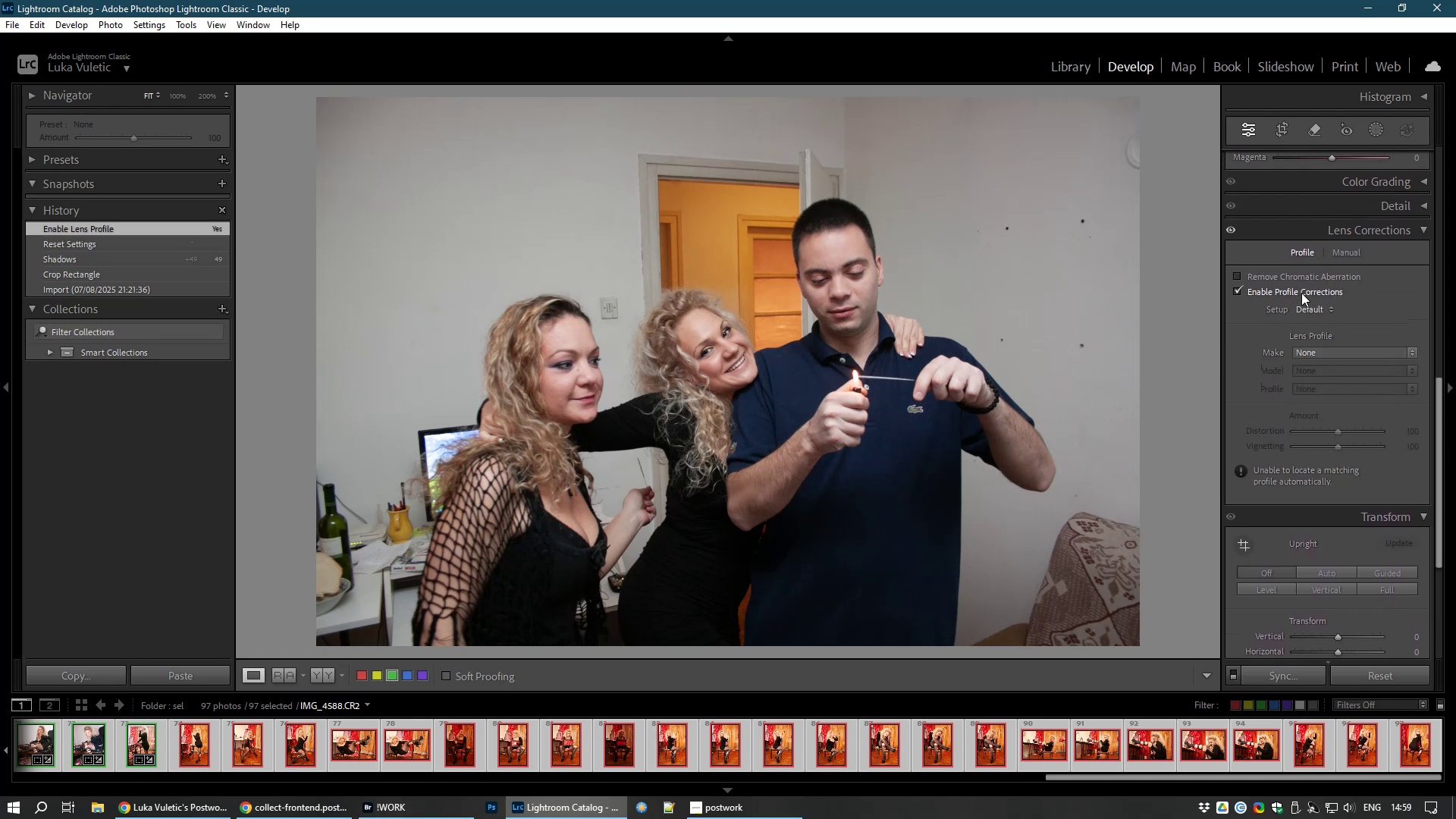 
left_click([1299, 278])
 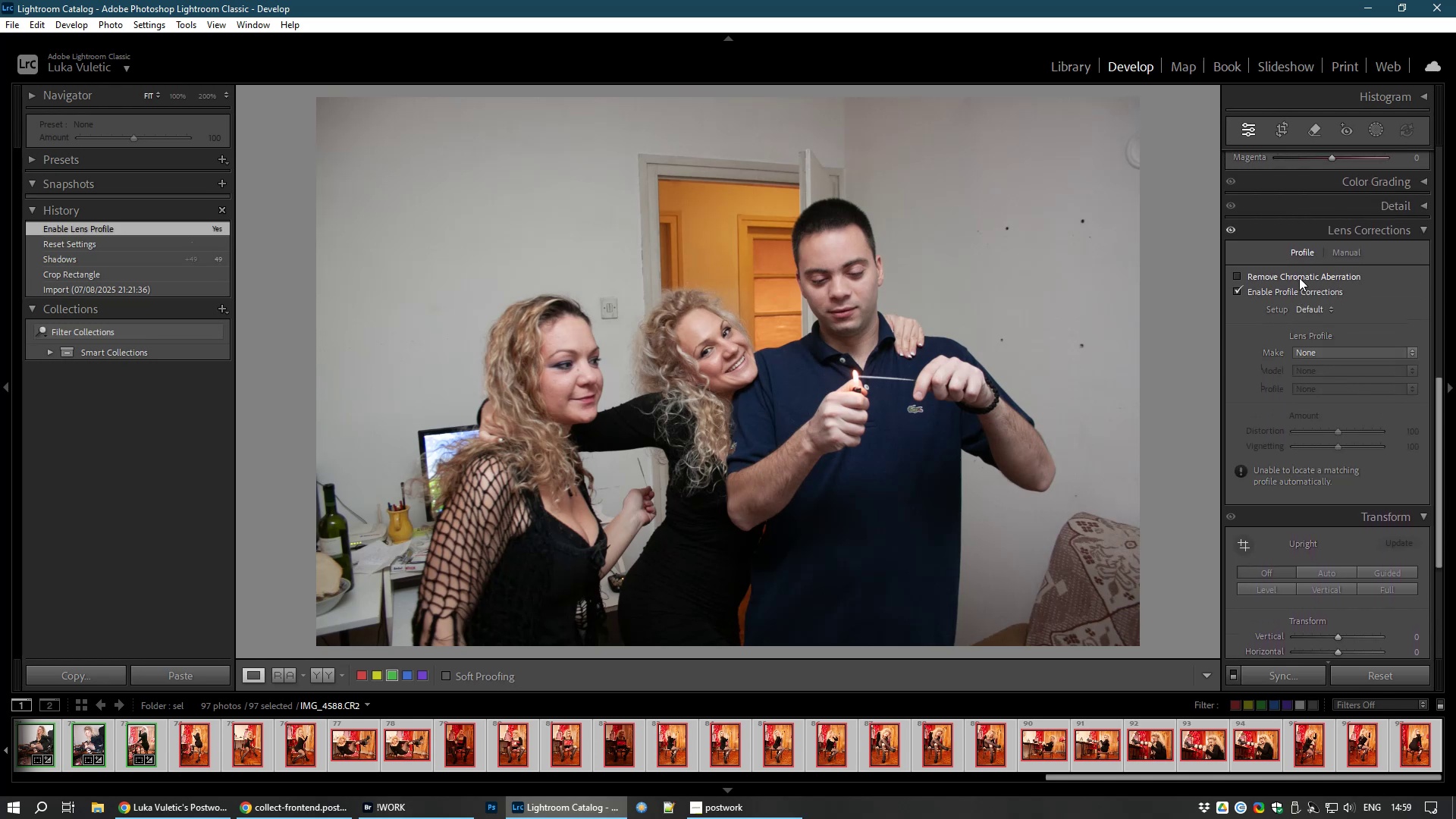 
right_click([1299, 278])
 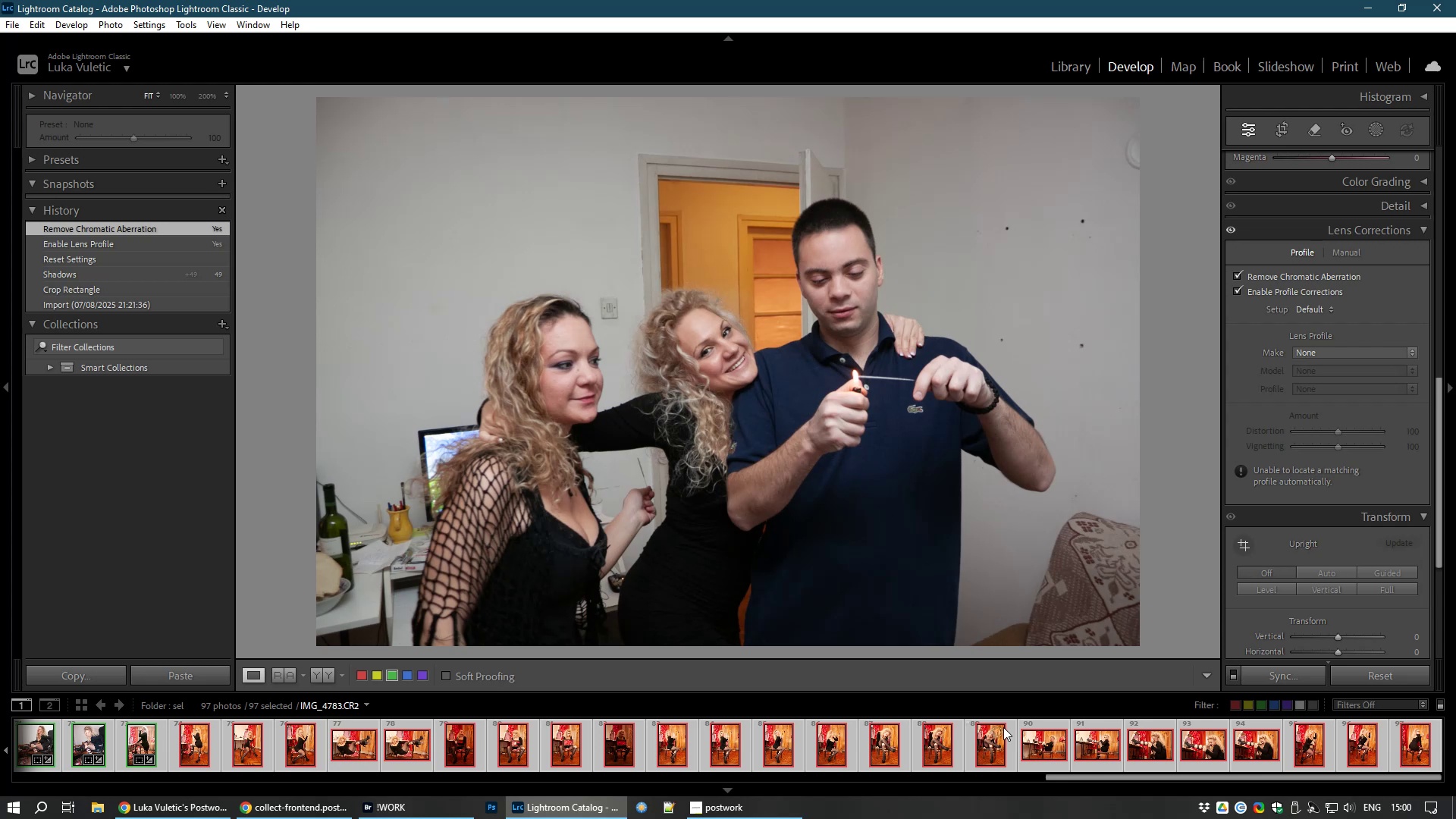 
wait(9.68)
 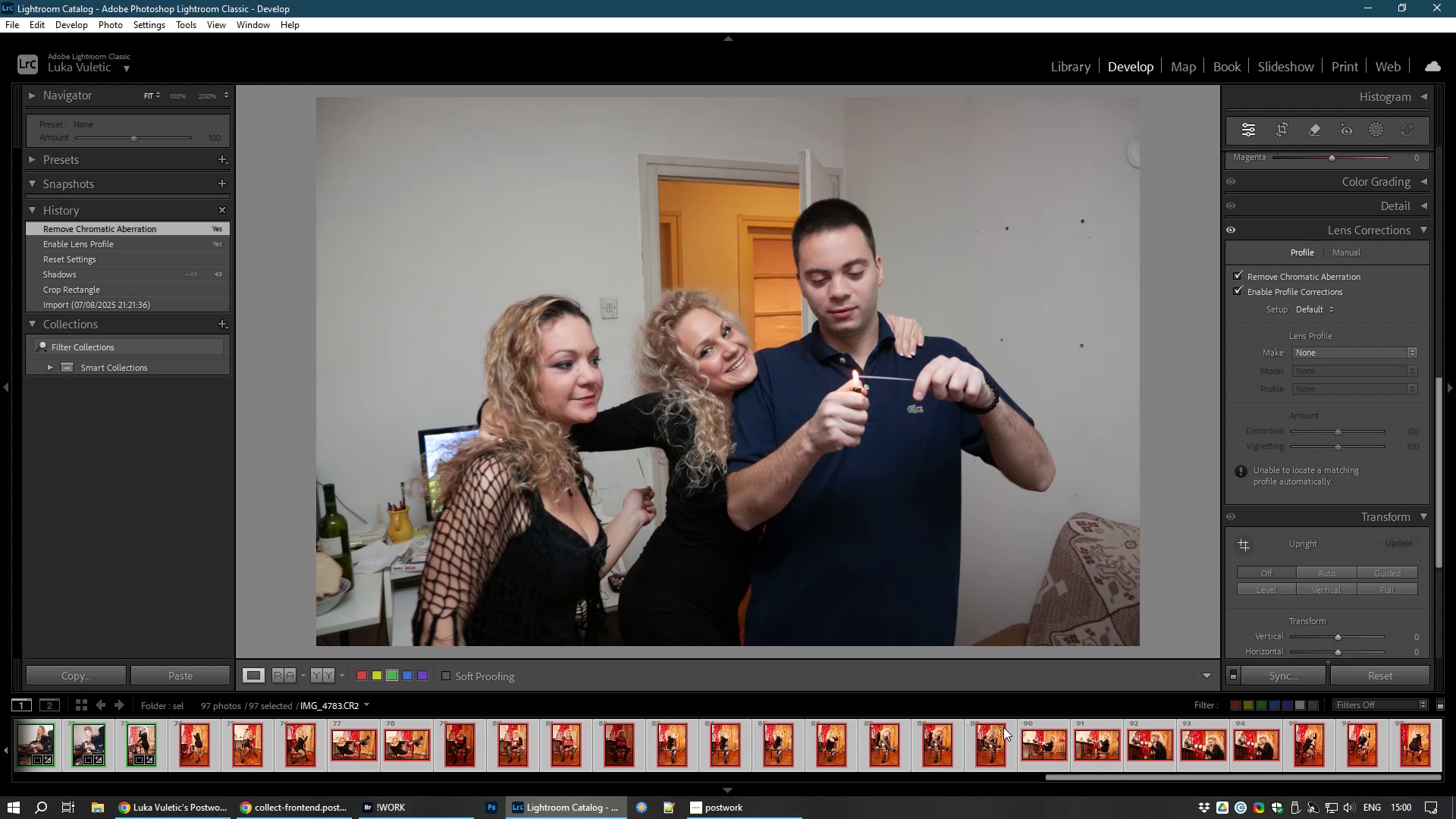 
left_click([1304, 673])
 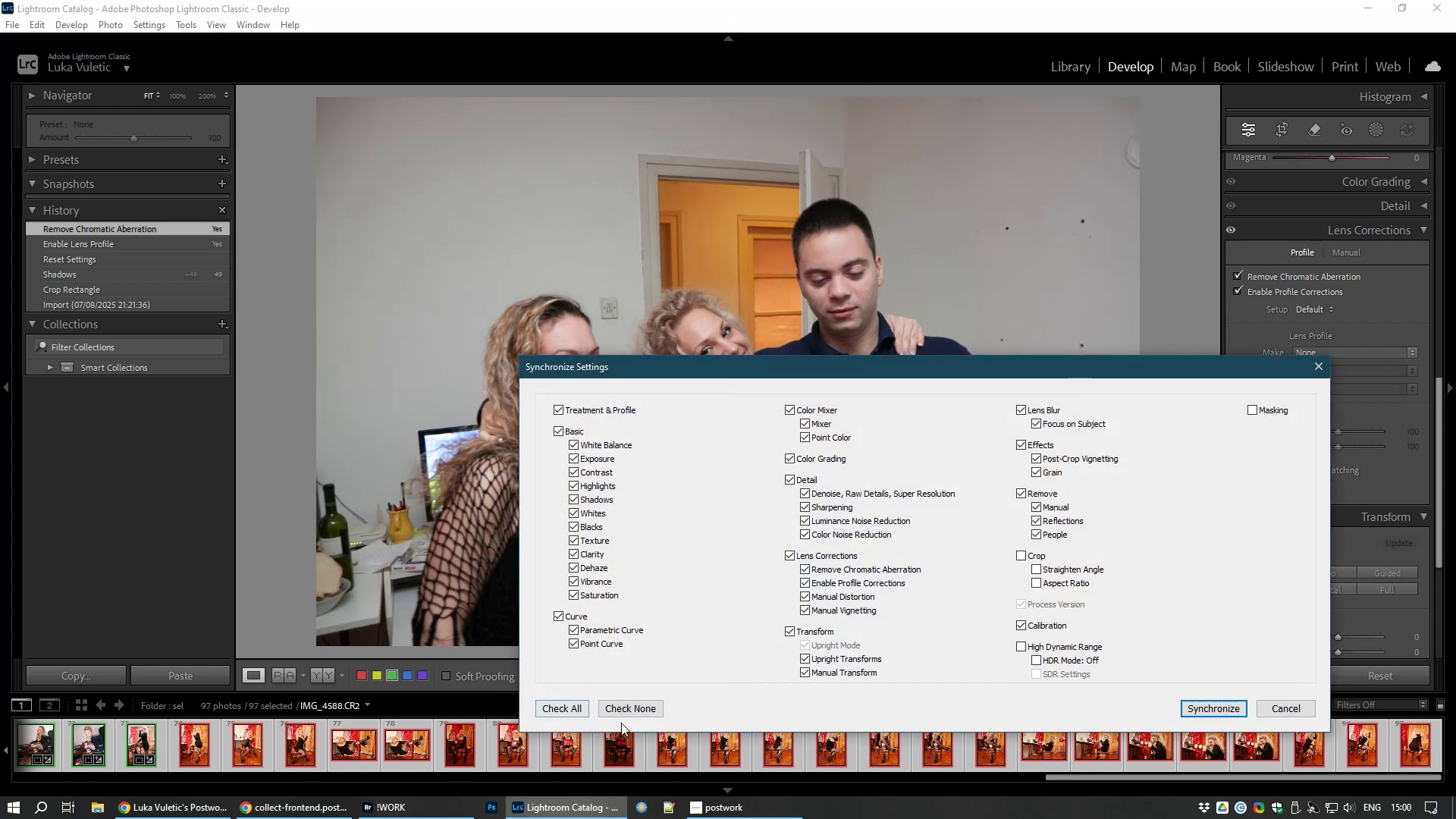 
left_click([627, 712])
 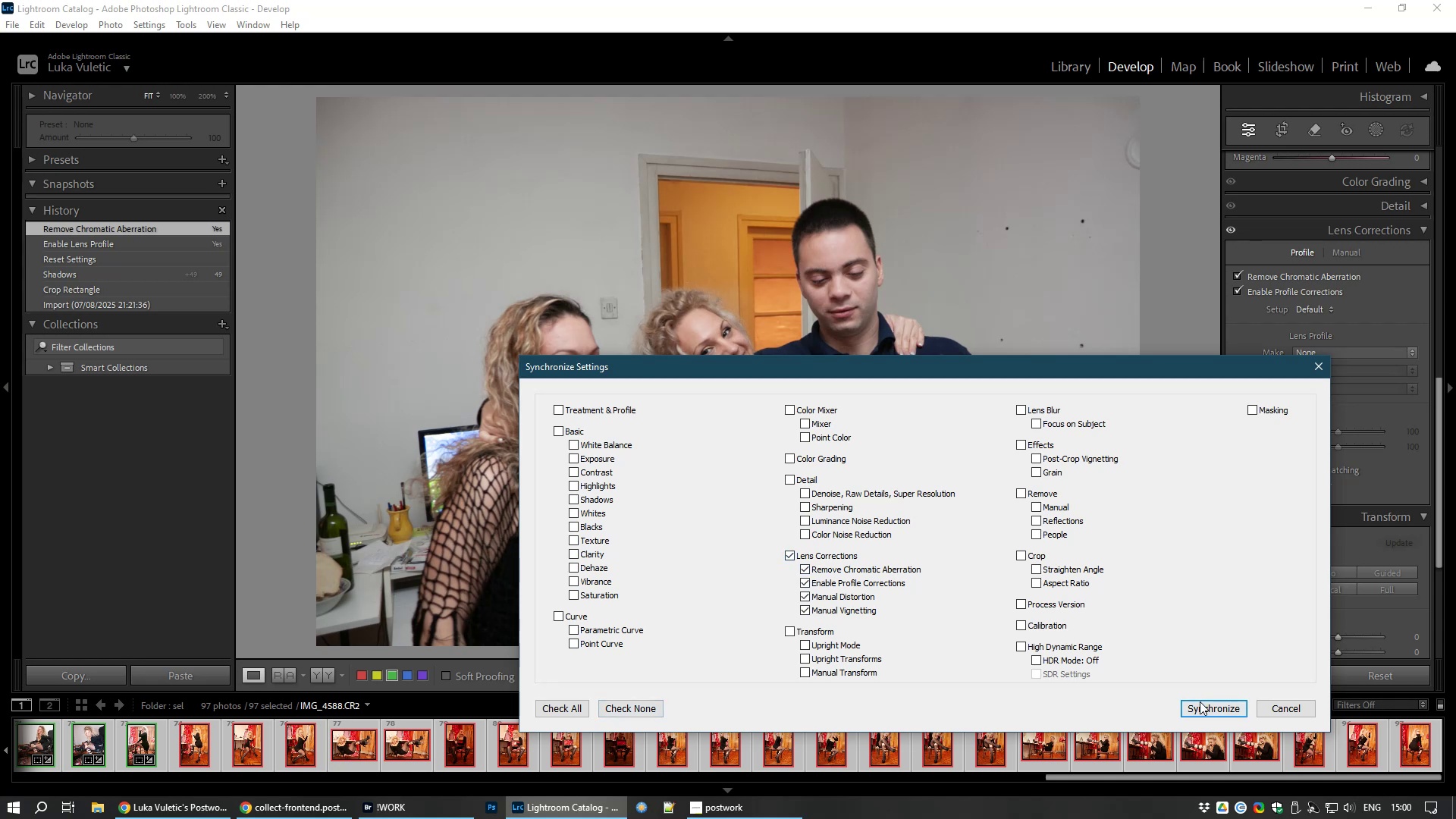 
left_click([1196, 713])
 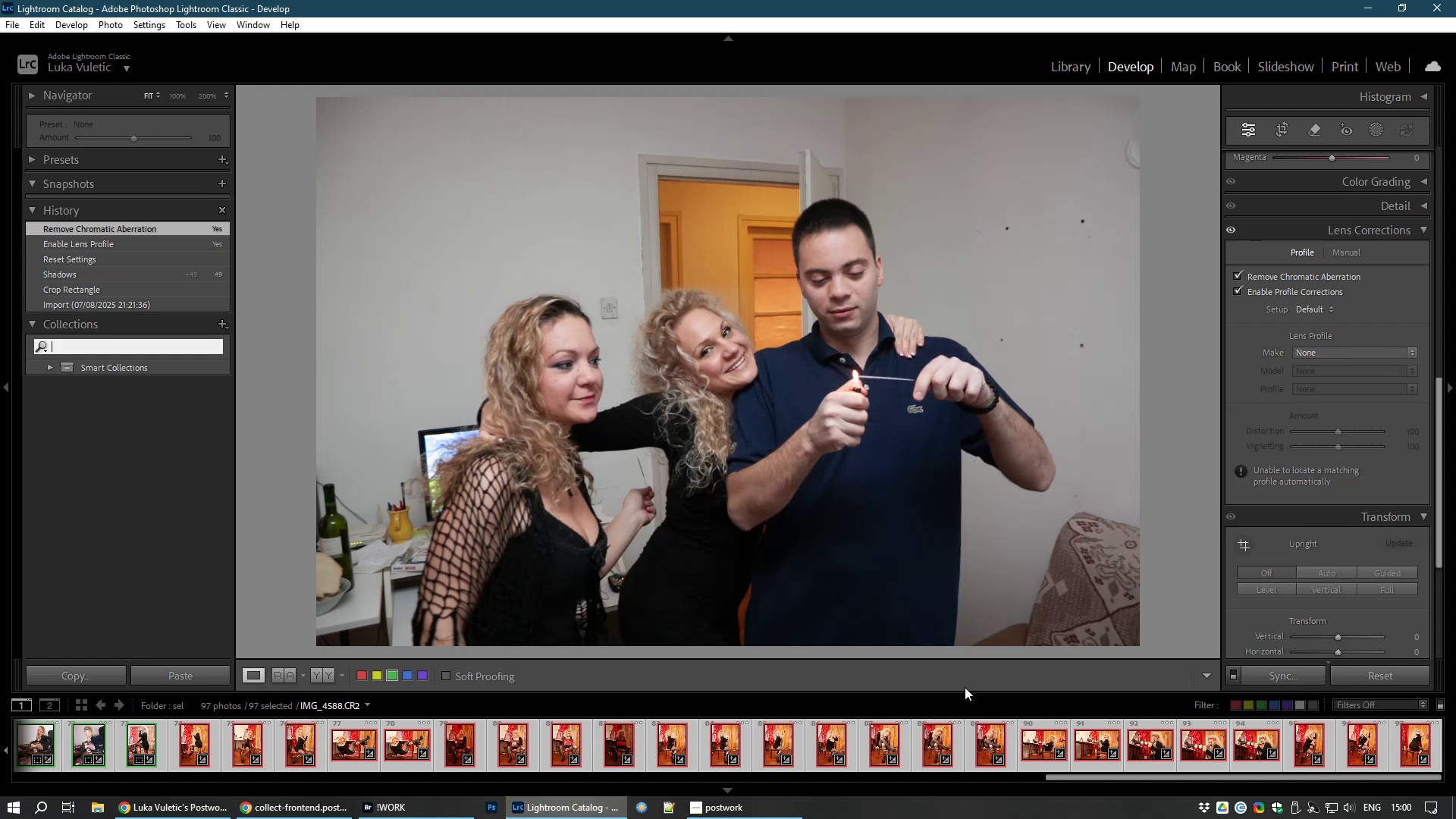 
wait(5.42)
 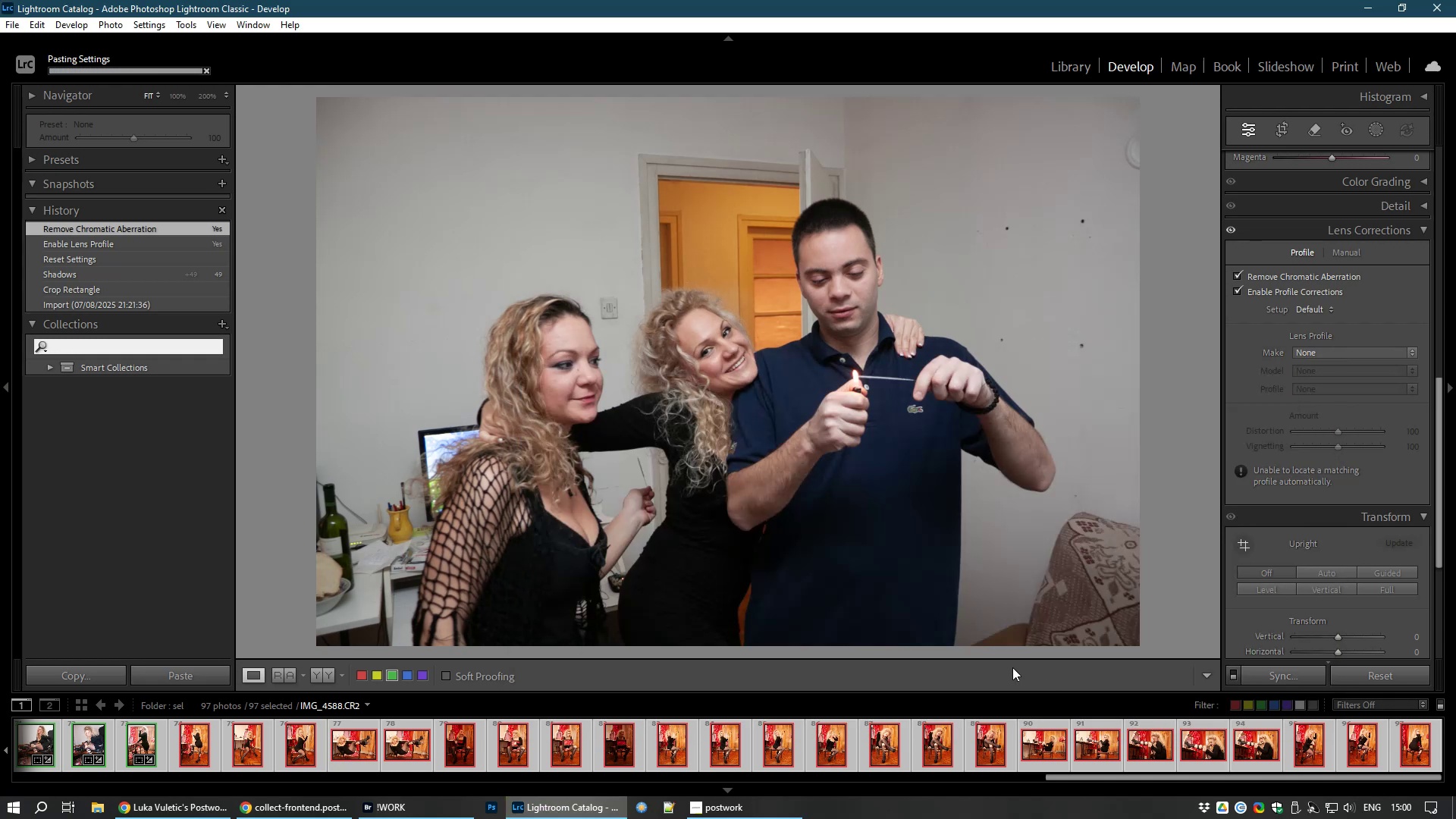 
key(Control+D)
 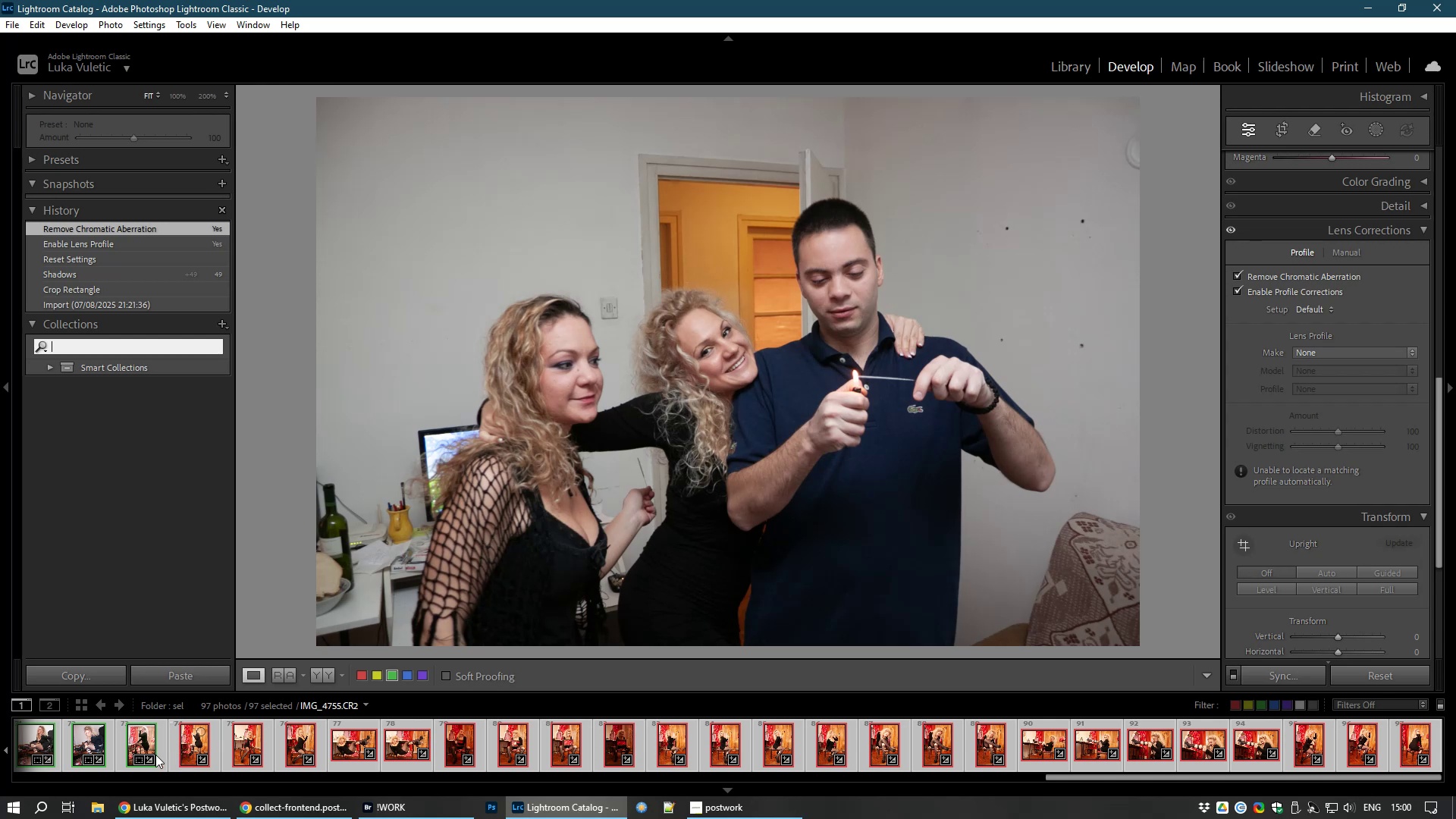 
left_click([99, 745])
 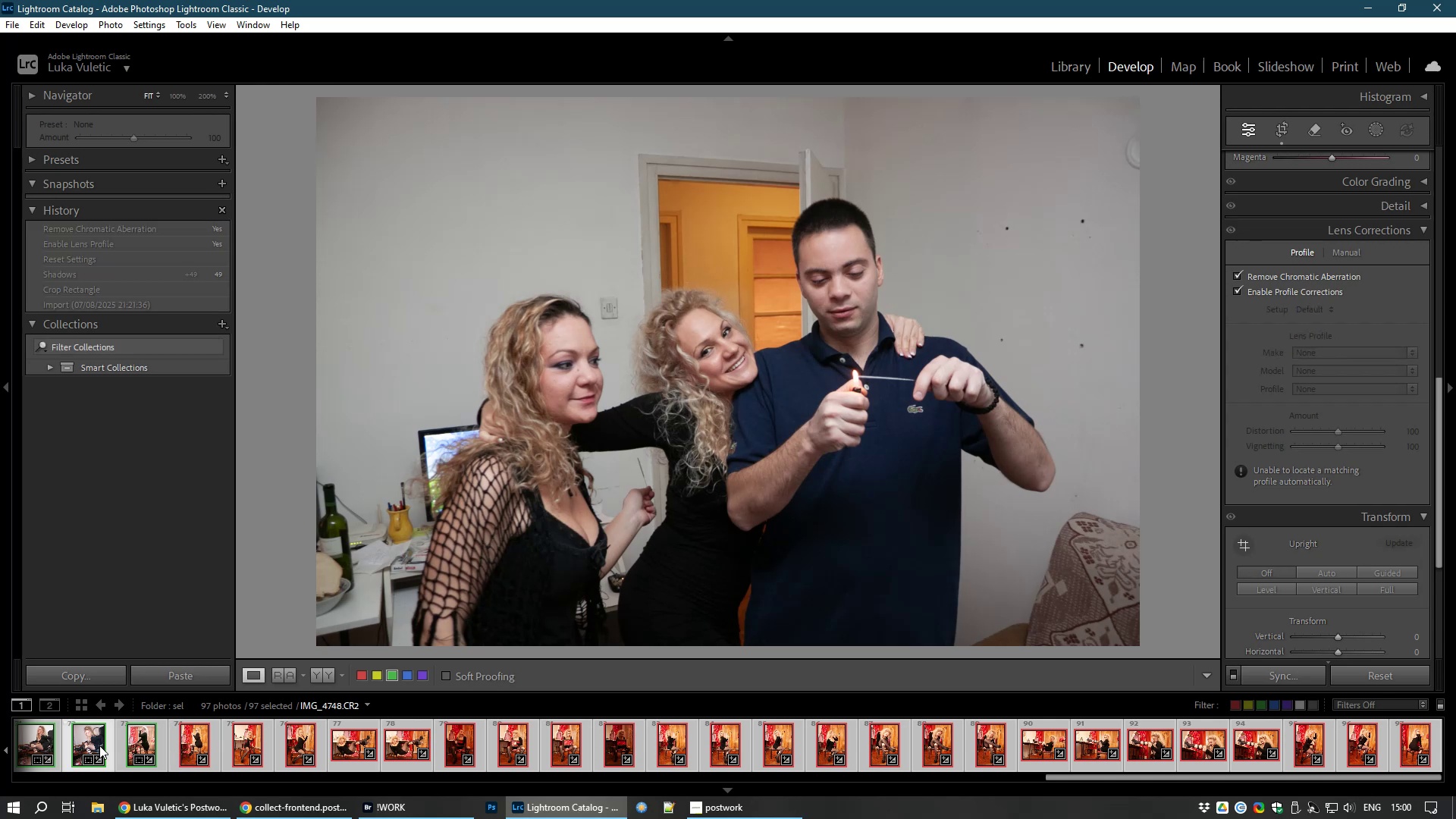 
hold_key(key=ControlLeft, duration=1.11)
 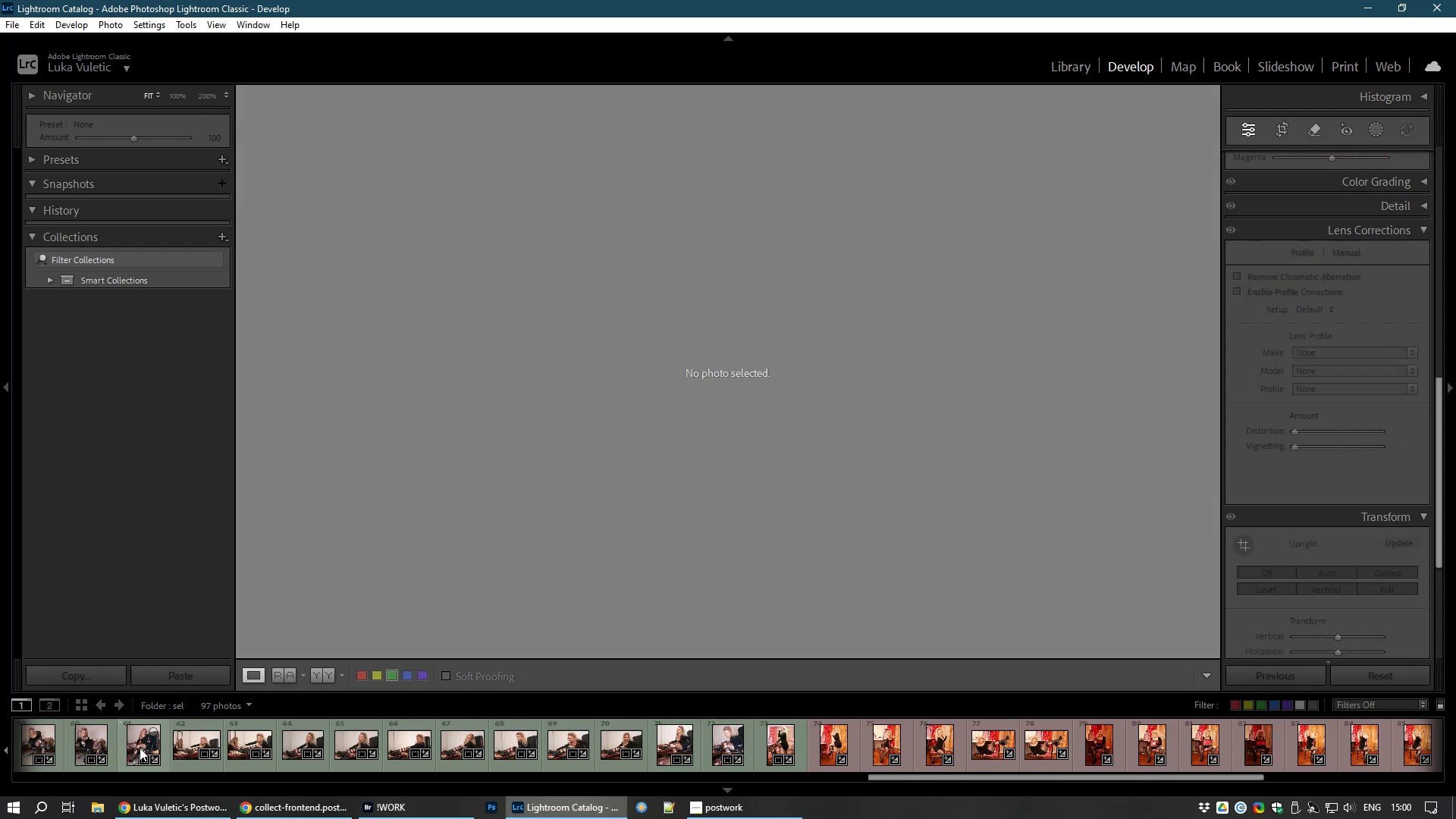 
hold_key(key=D, duration=0.63)
 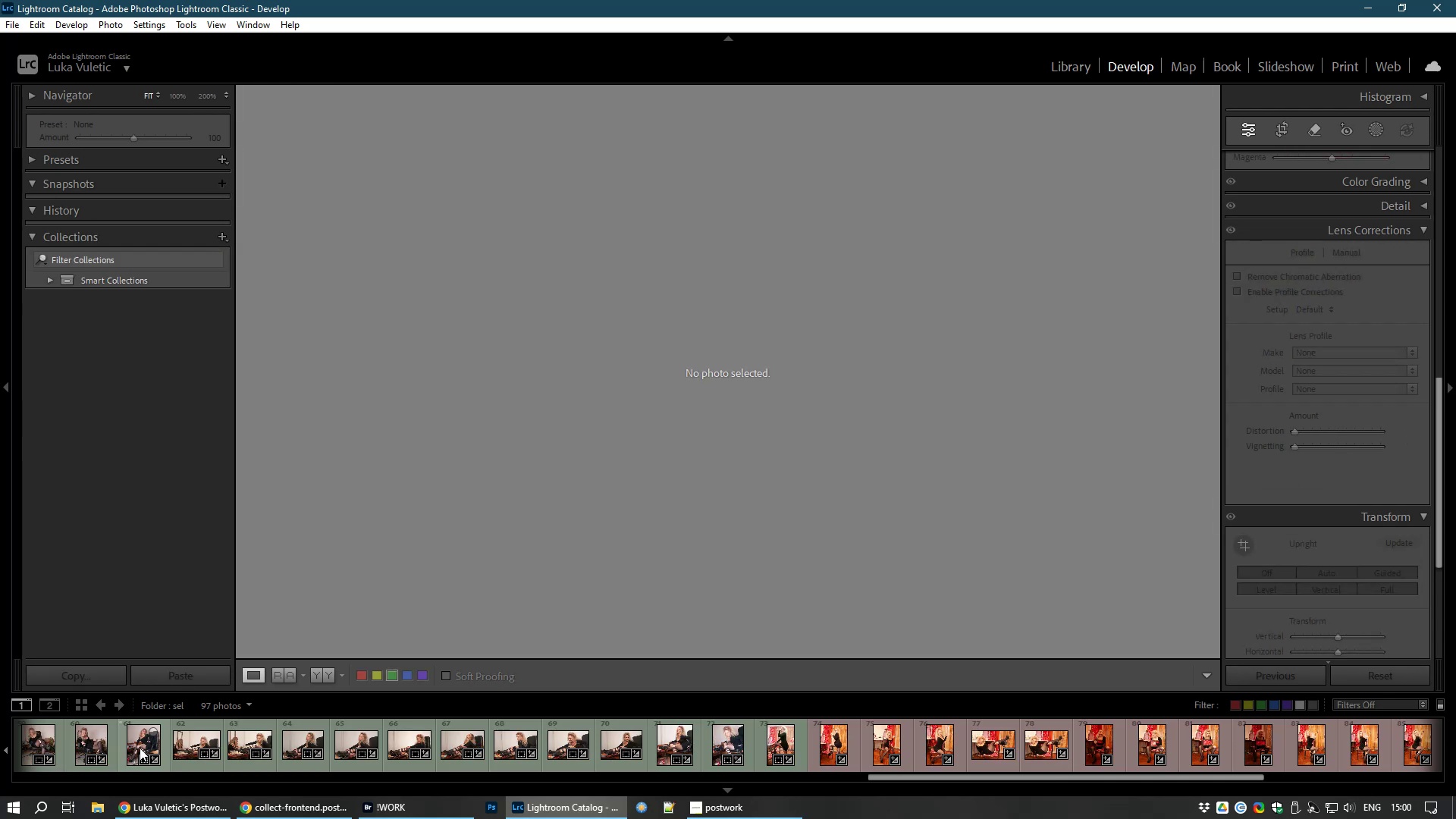 
left_click([140, 748])
 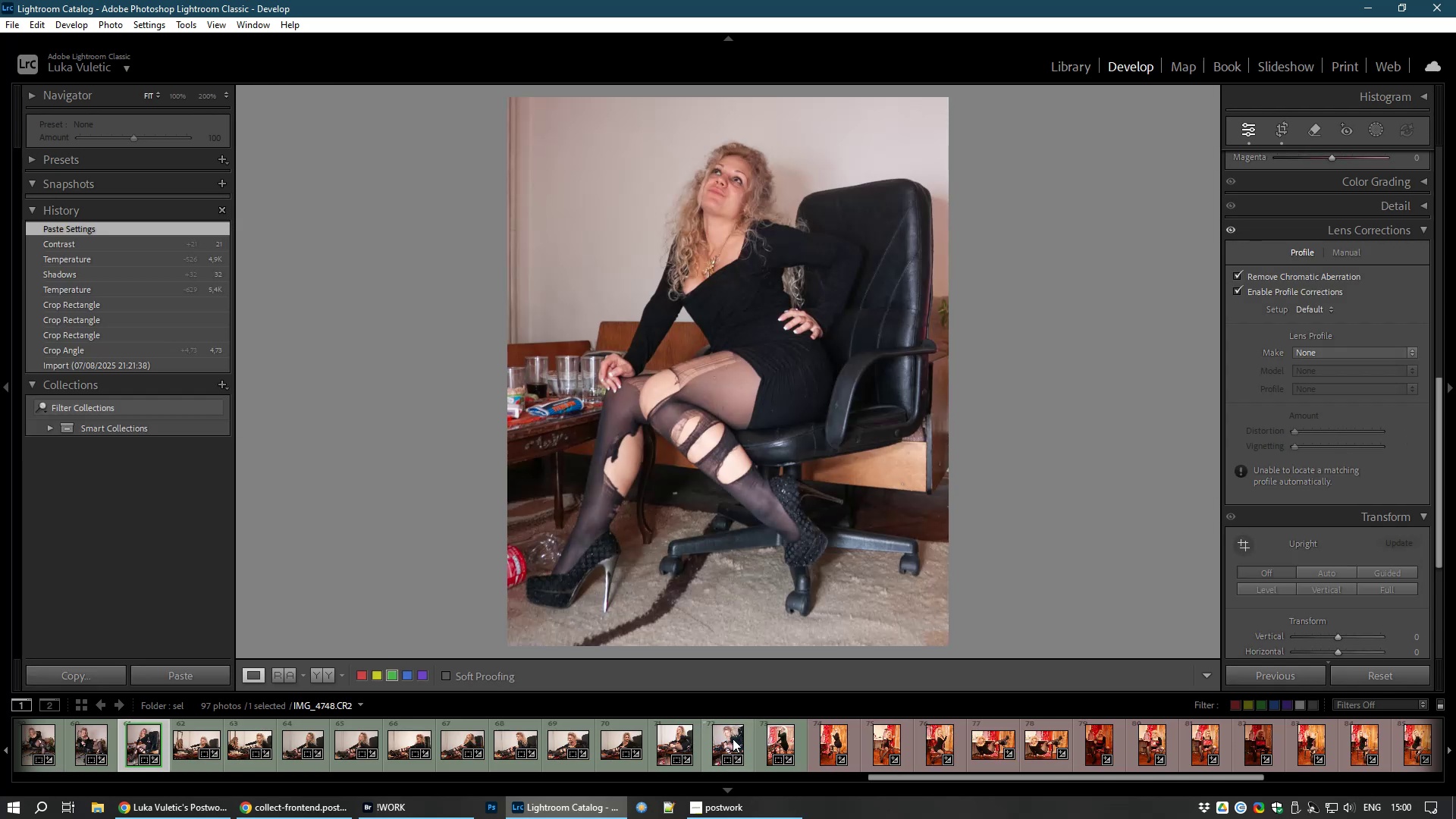 
left_click([732, 739])
 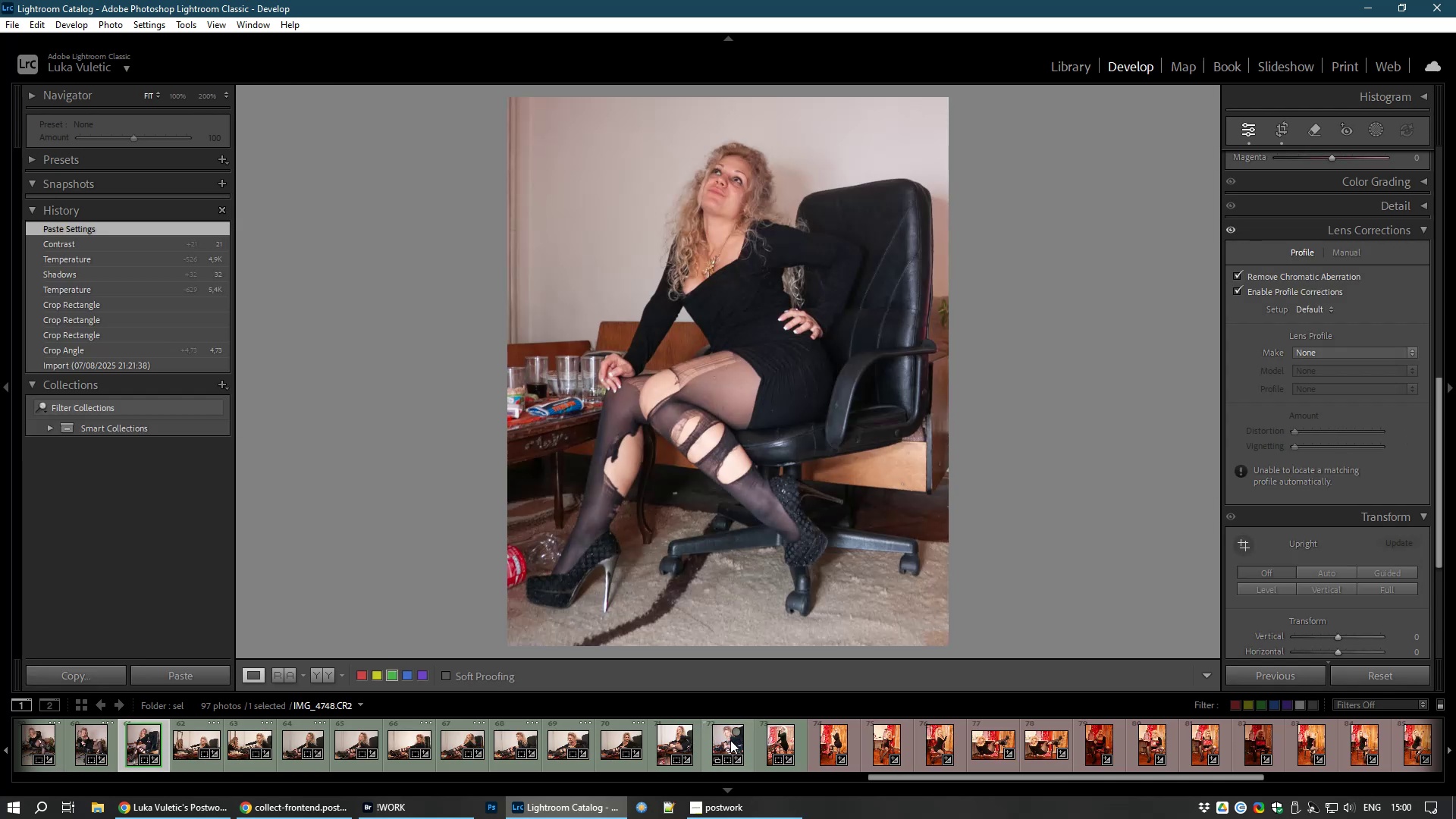 
mouse_move([709, 738])
 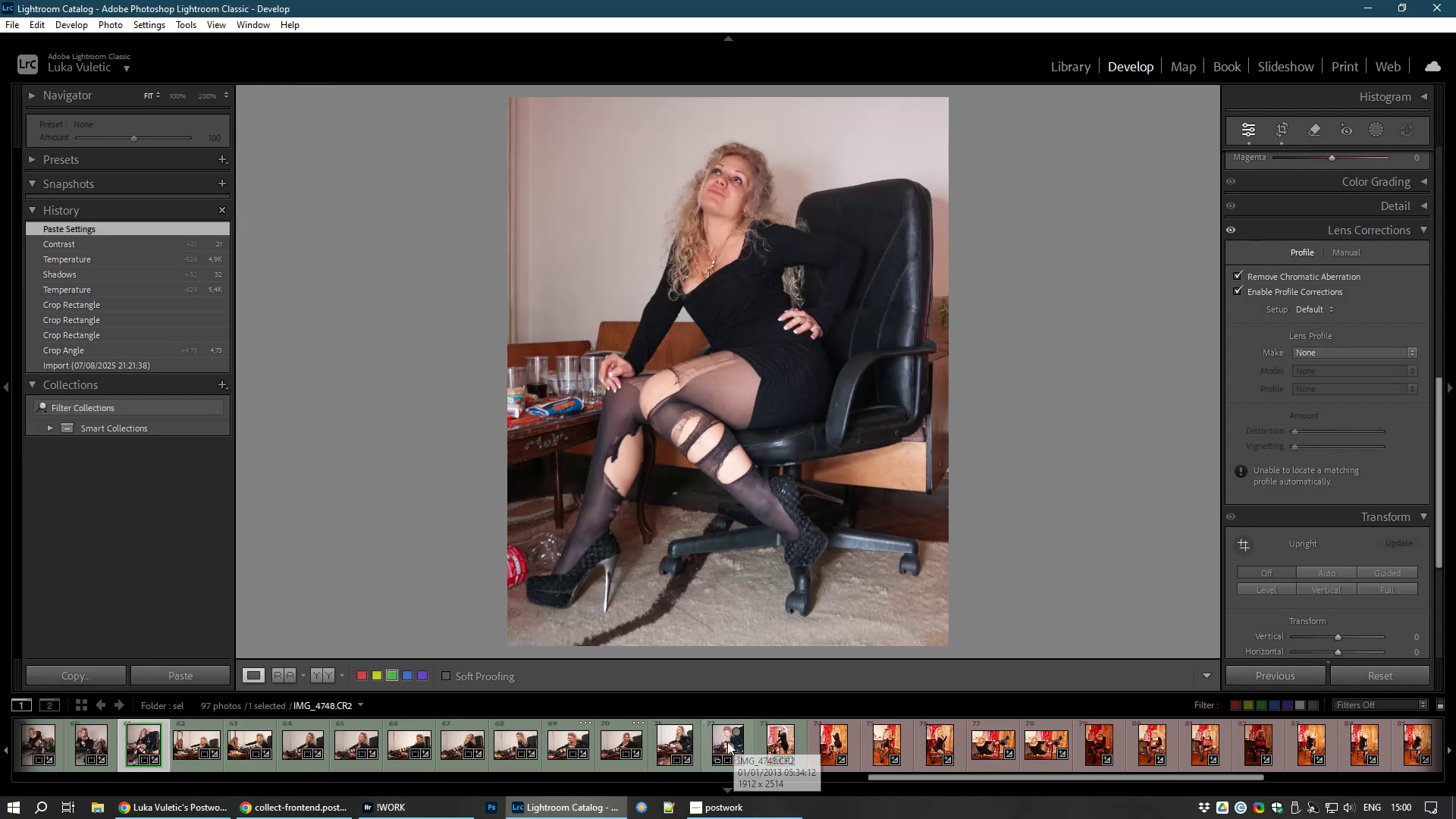 
left_click([727, 742])
 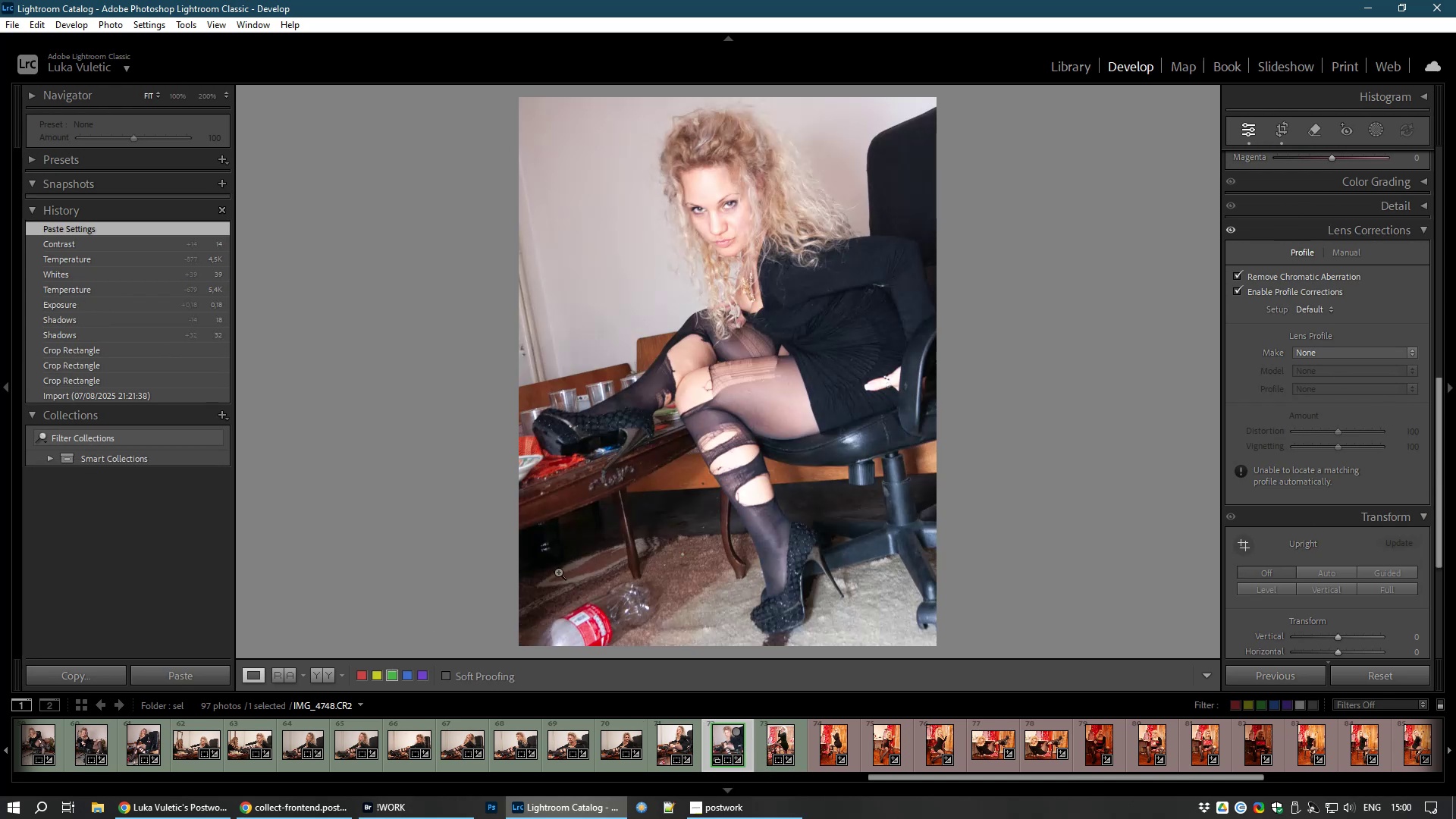 
wait(6.89)
 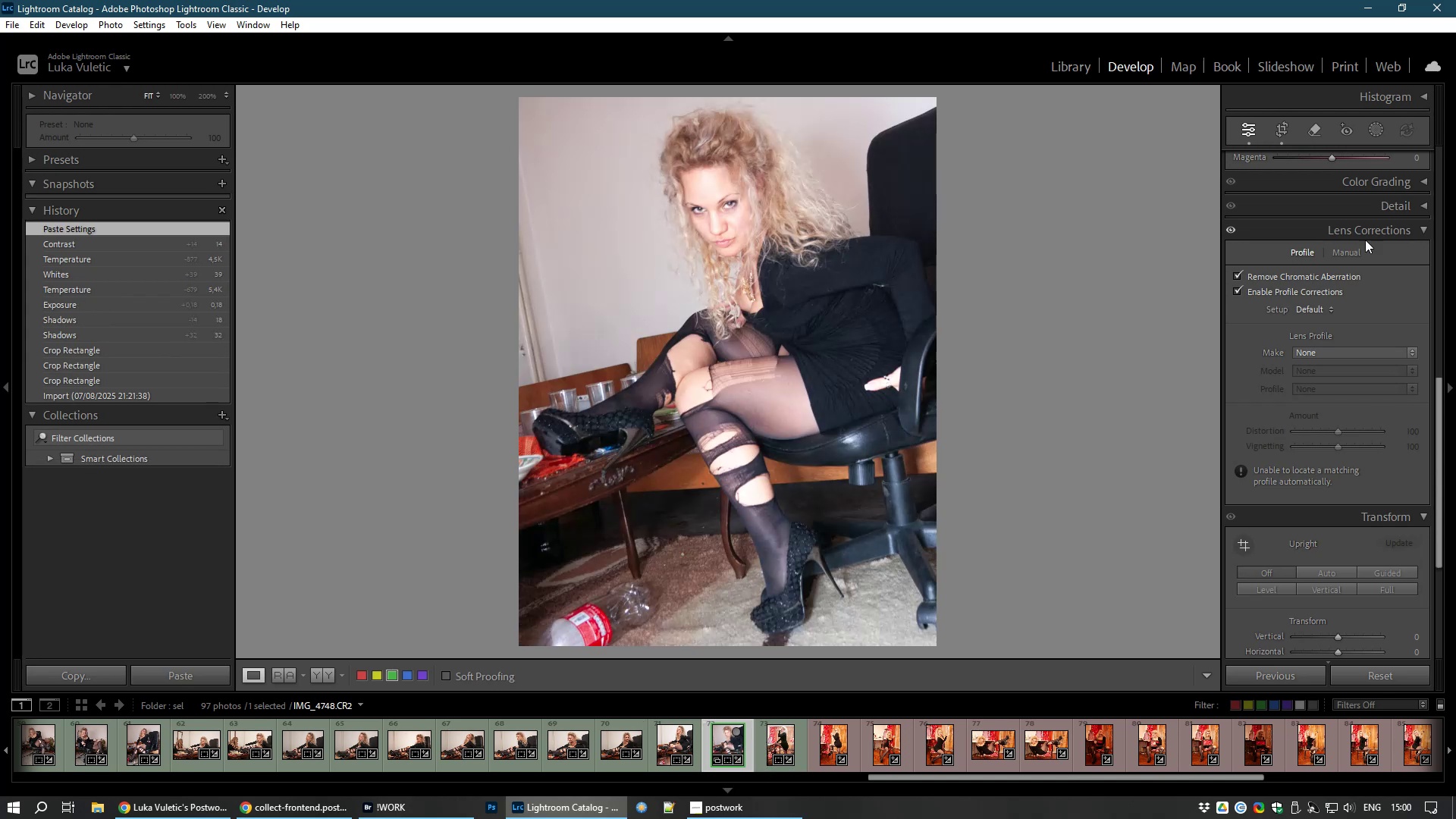 
left_click_drag(start_coordinate=[982, 779], to_coordinate=[0, 786])
 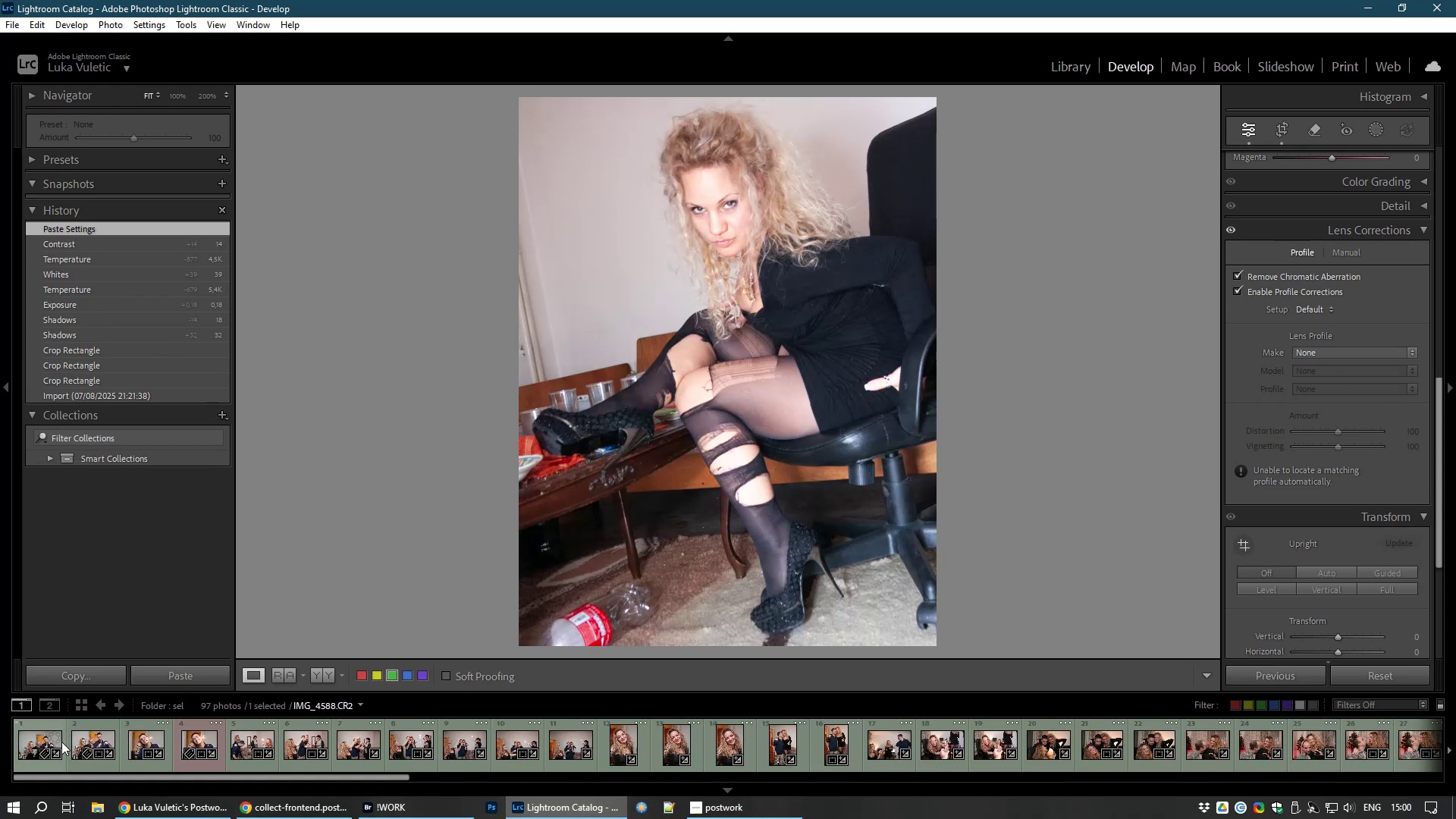 
left_click([39, 742])
 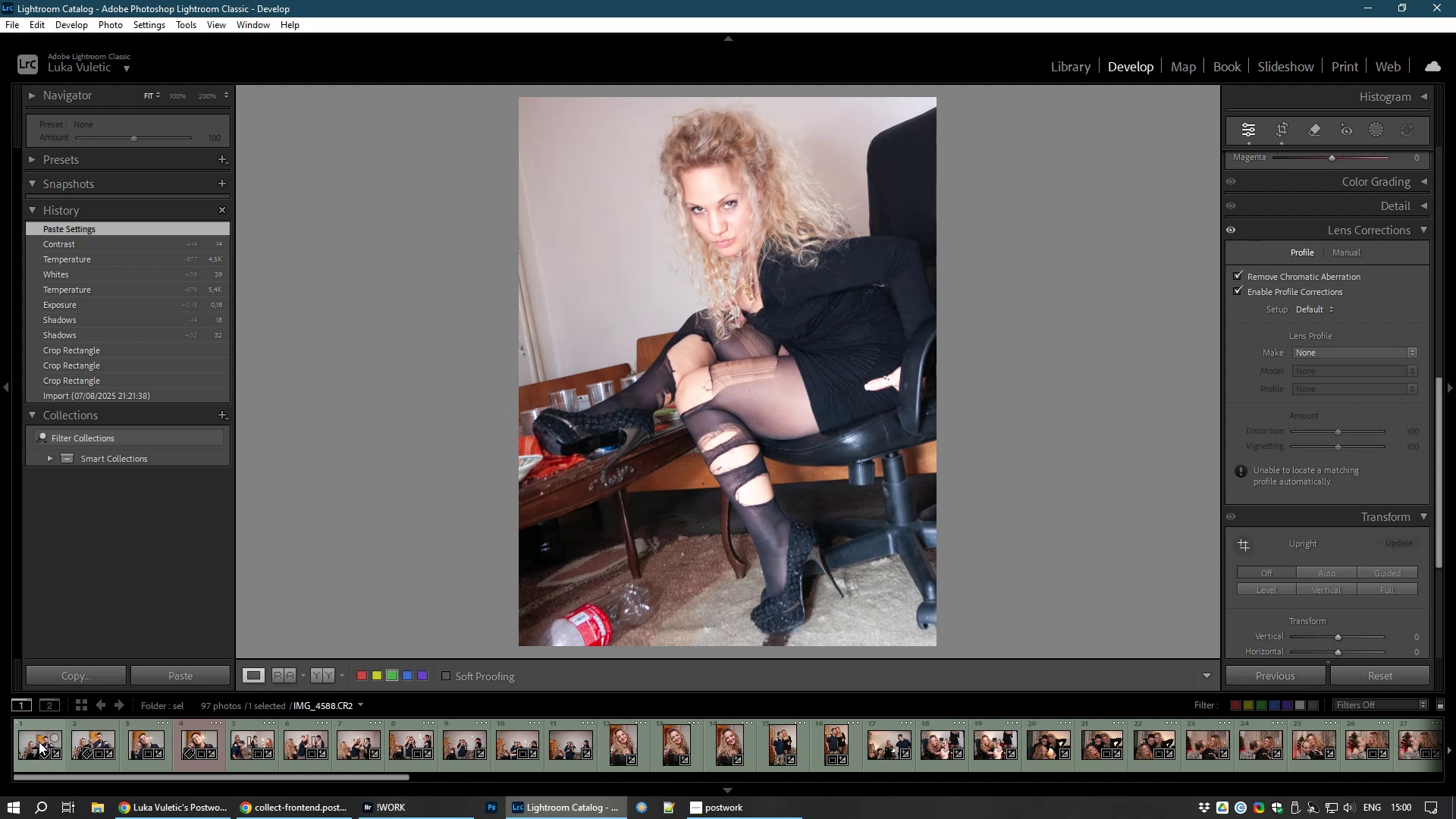 
left_click([1374, 353])
 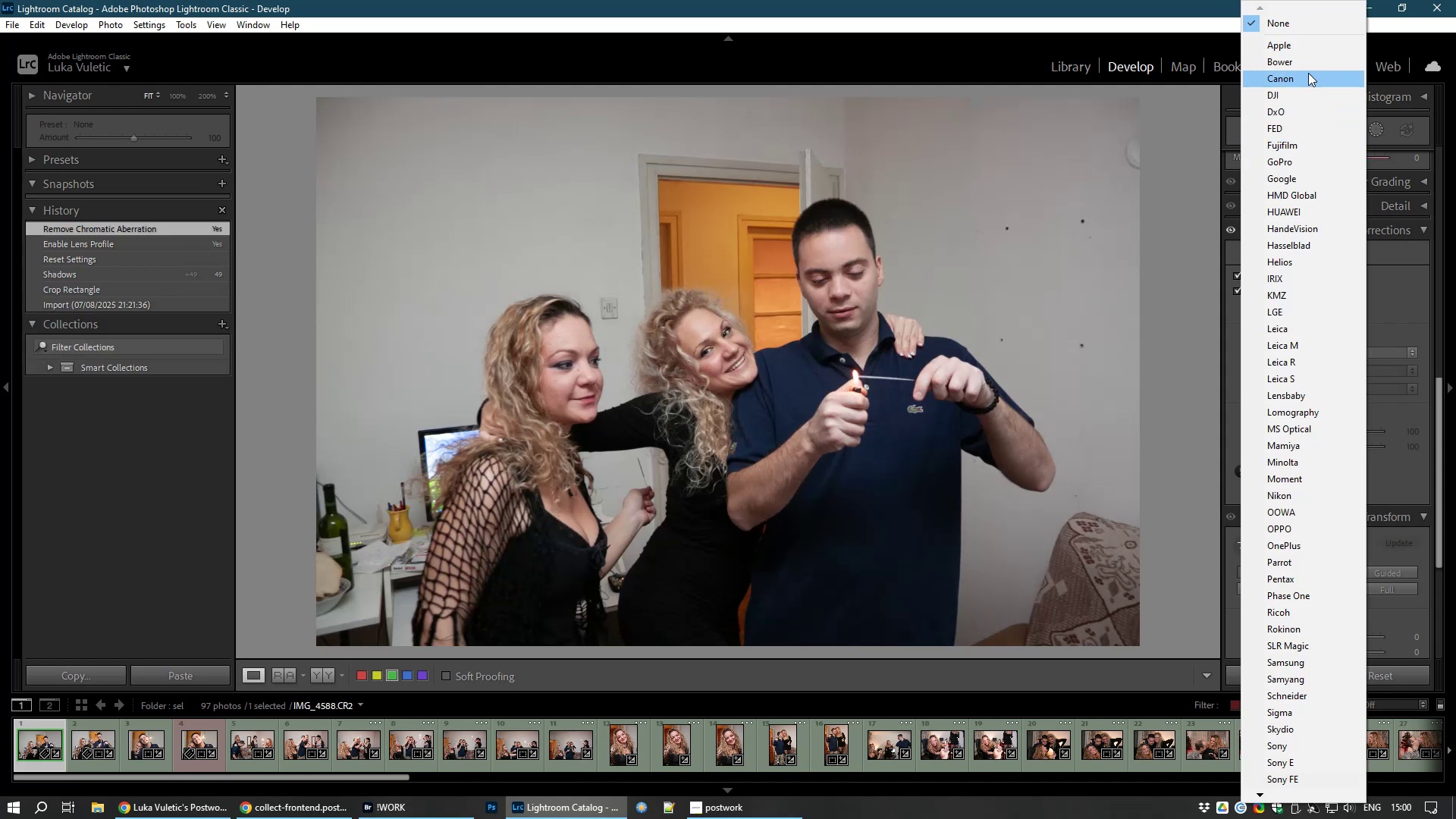 
left_click([1308, 73])
 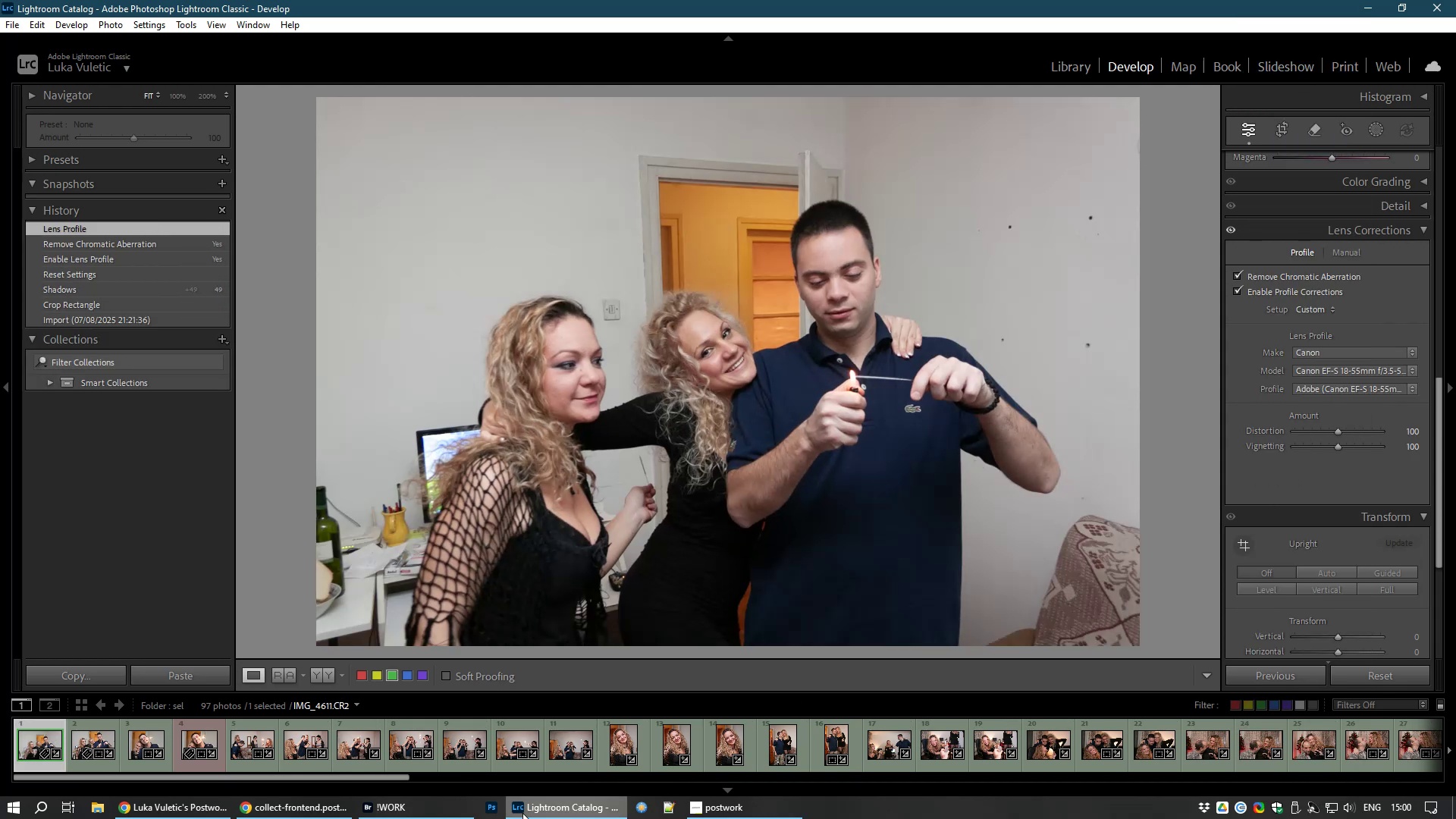 
wait(10.02)
 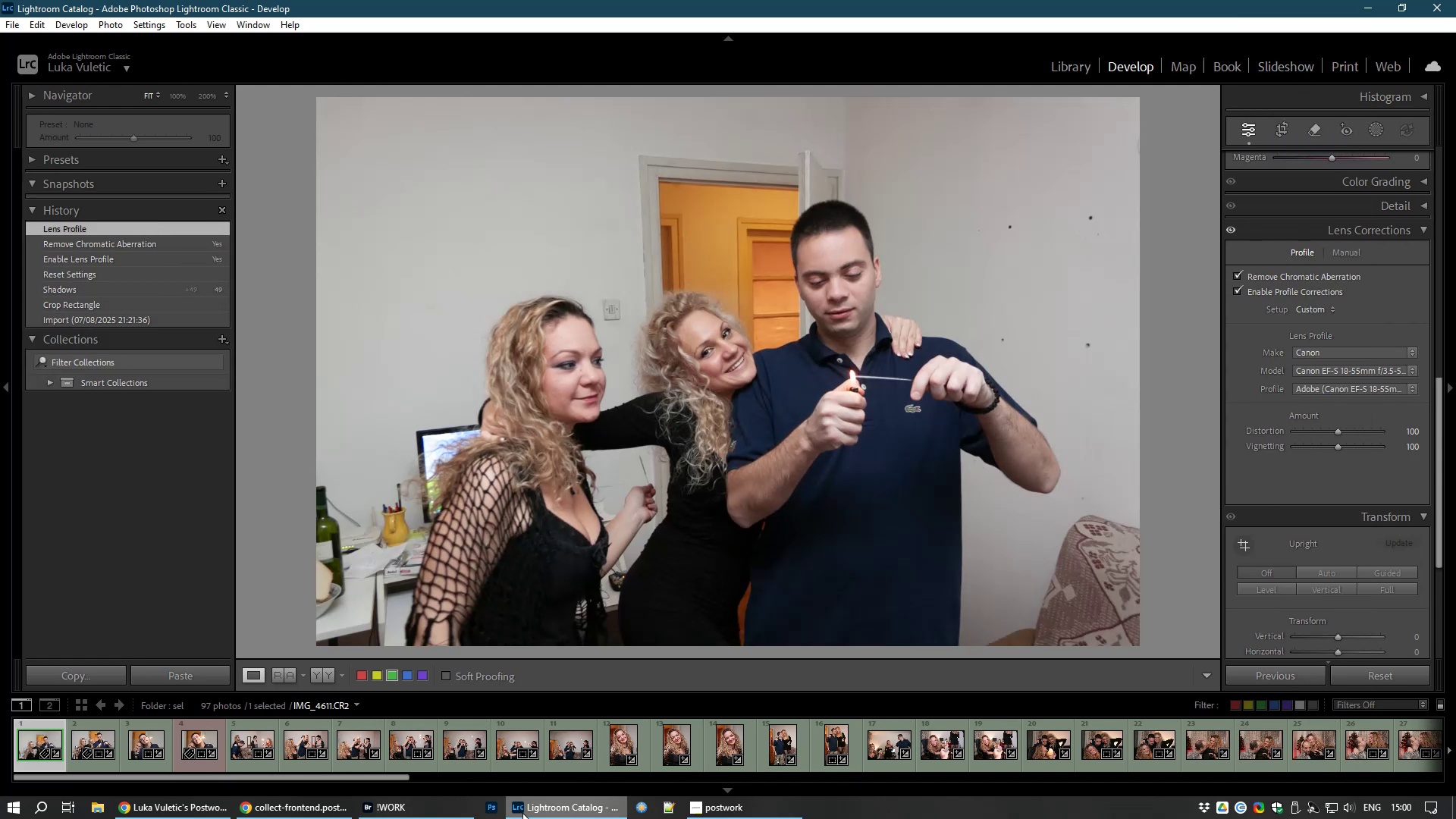 
hold_key(key=ShiftLeft, duration=1.39)
left_click([1421, 748])
 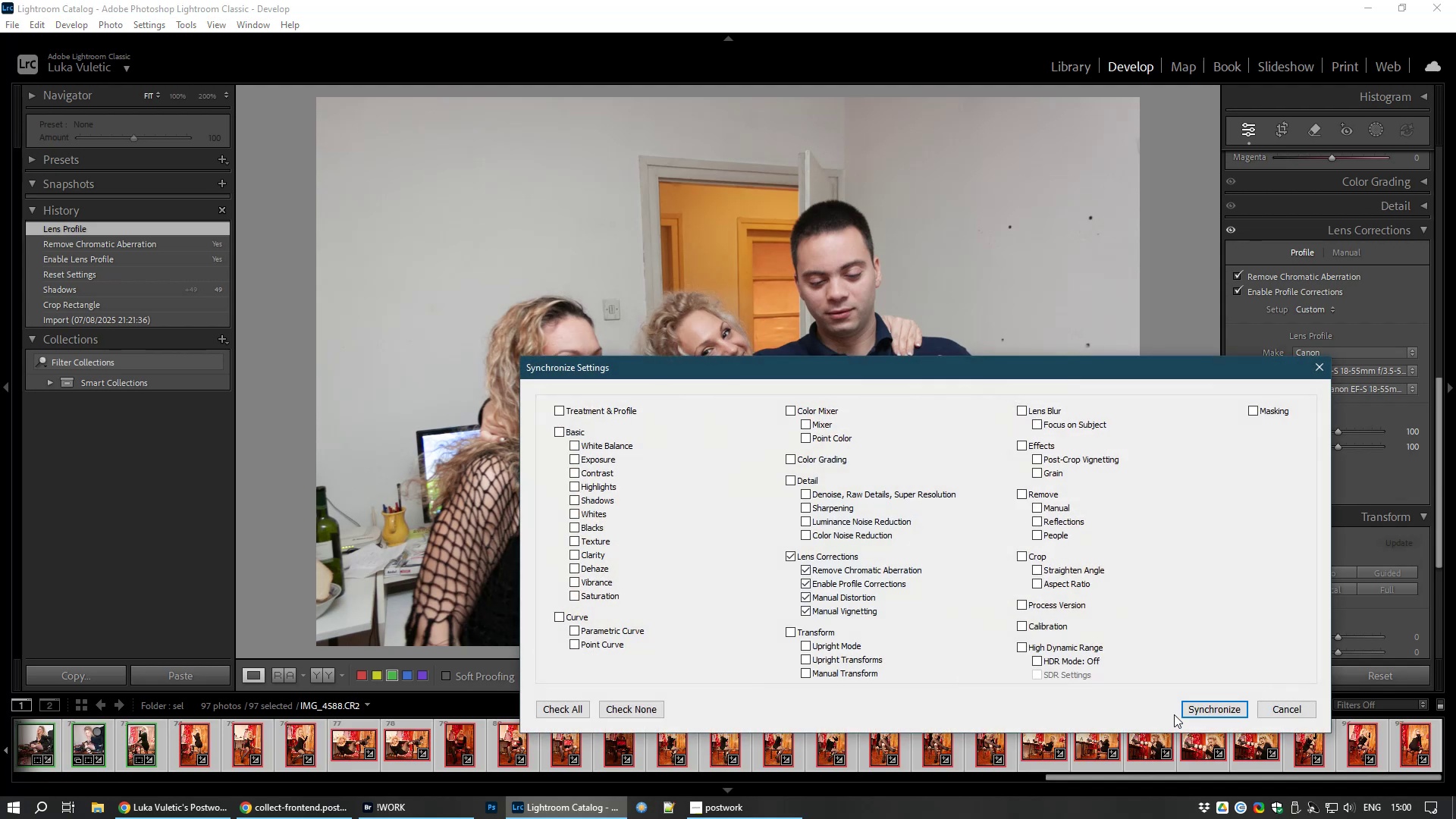 
left_click([1219, 706])
 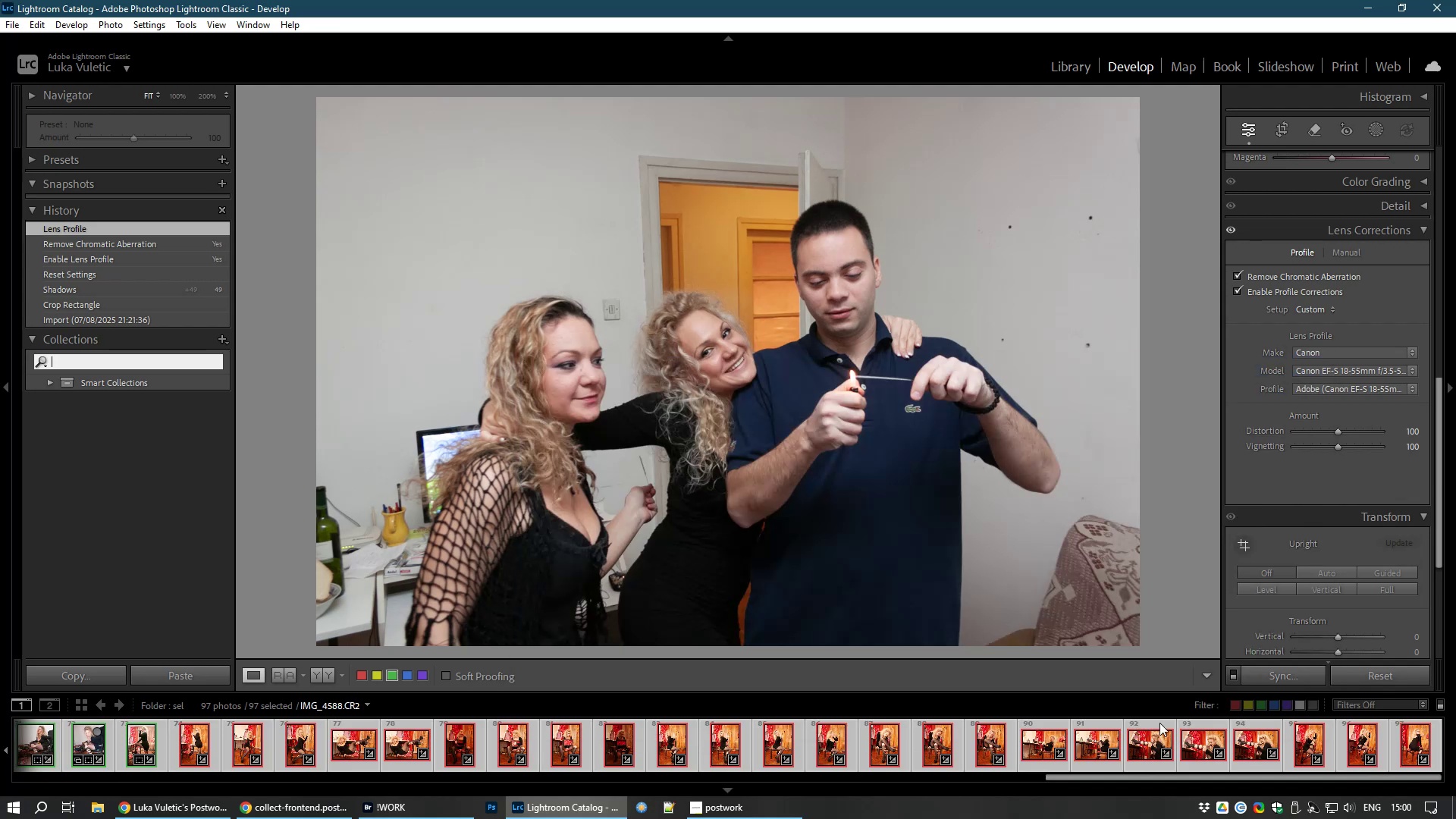 
mouse_move([991, 735])
 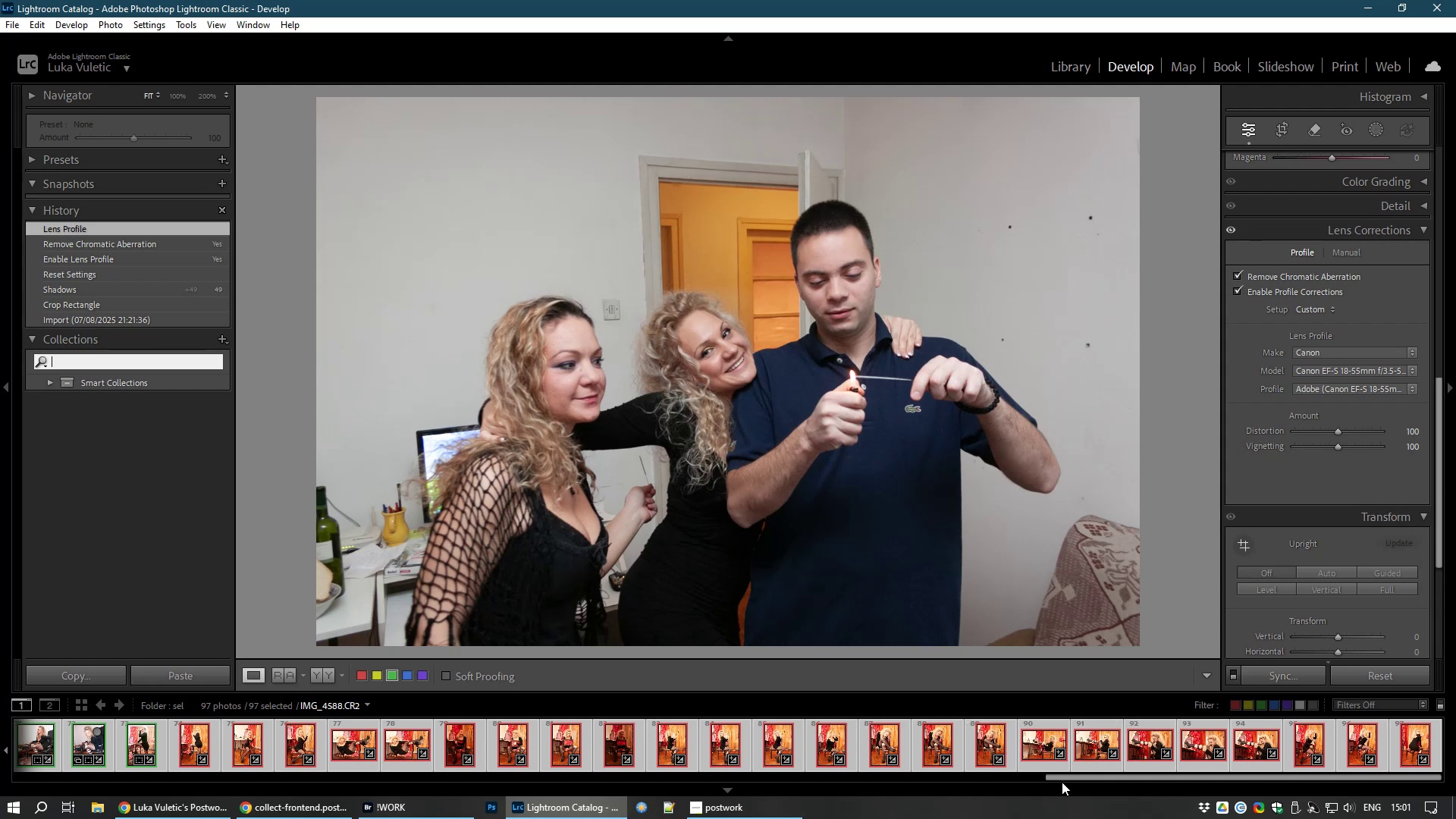 
left_click_drag(start_coordinate=[1066, 777], to_coordinate=[29, 811])
 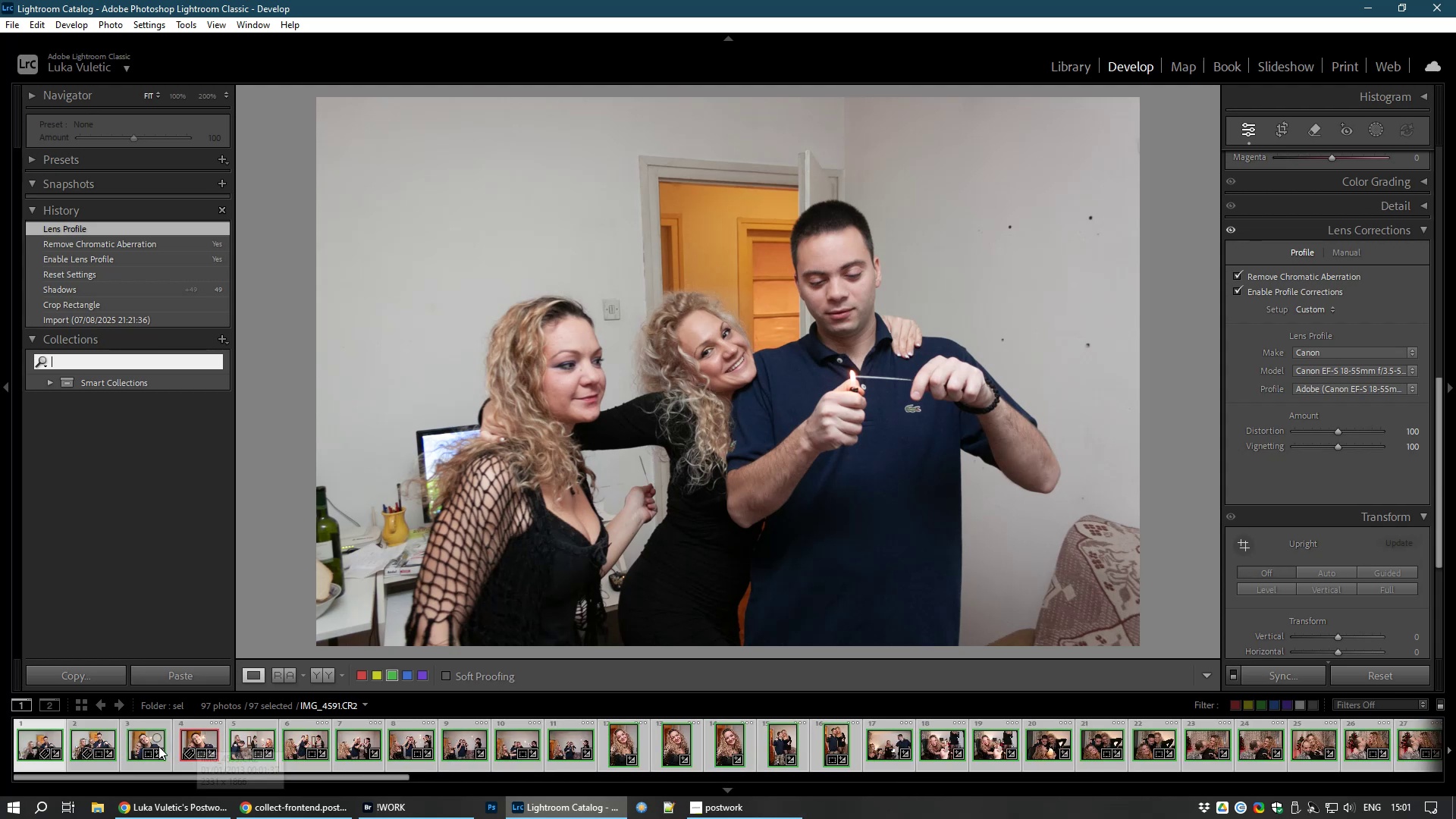 
left_click([146, 746])
 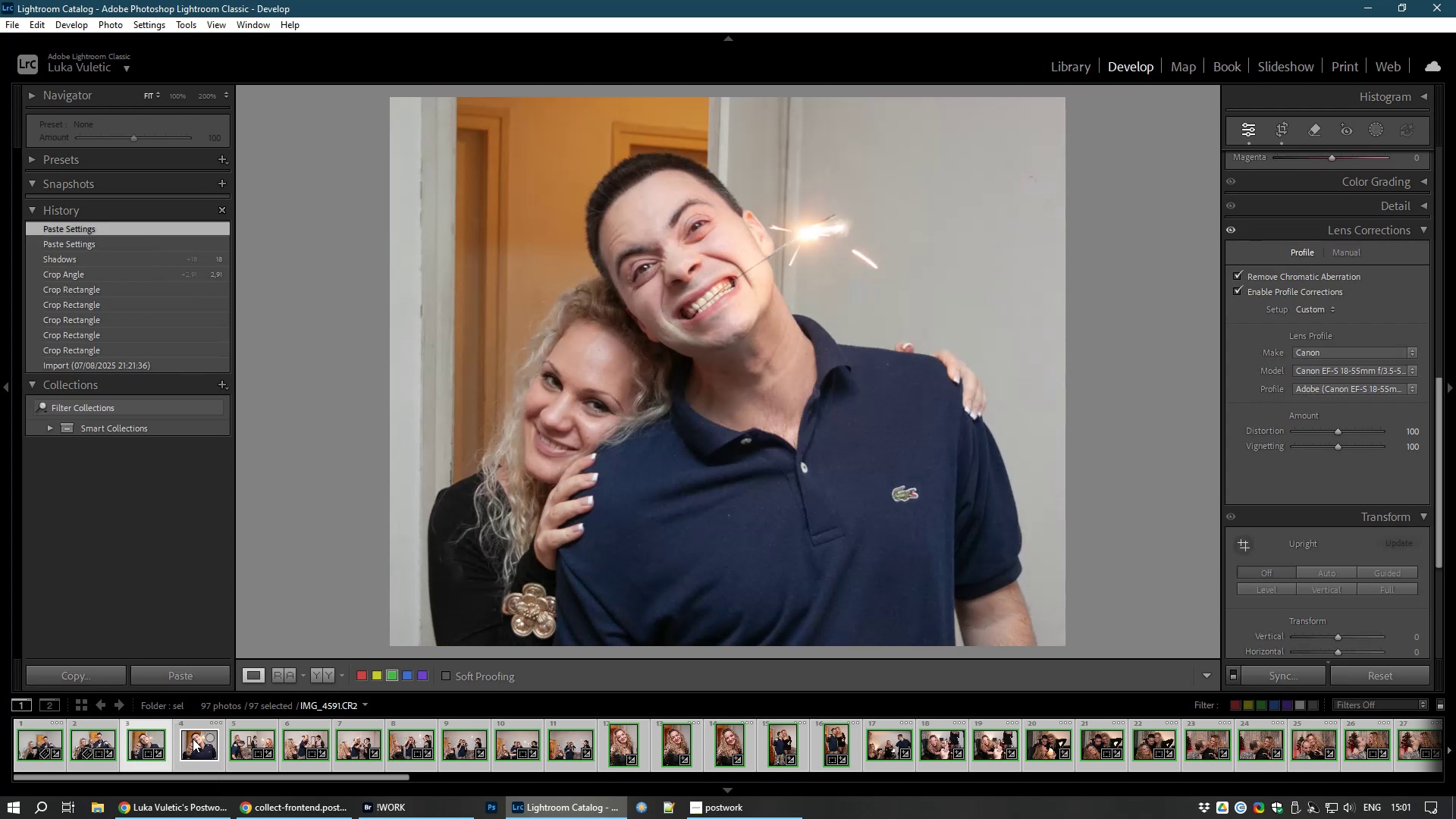 
left_click([193, 739])
 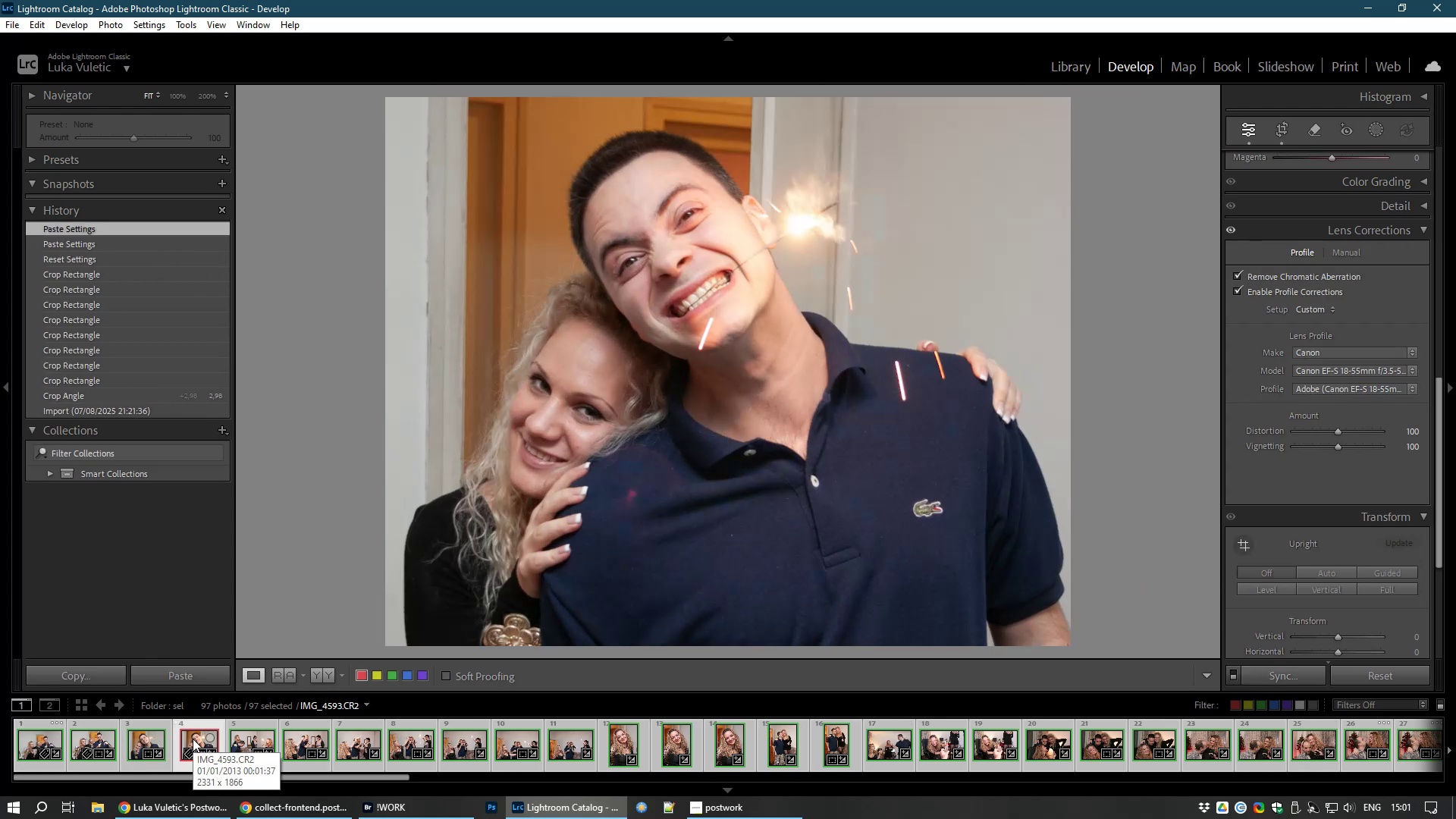 
key(8)
 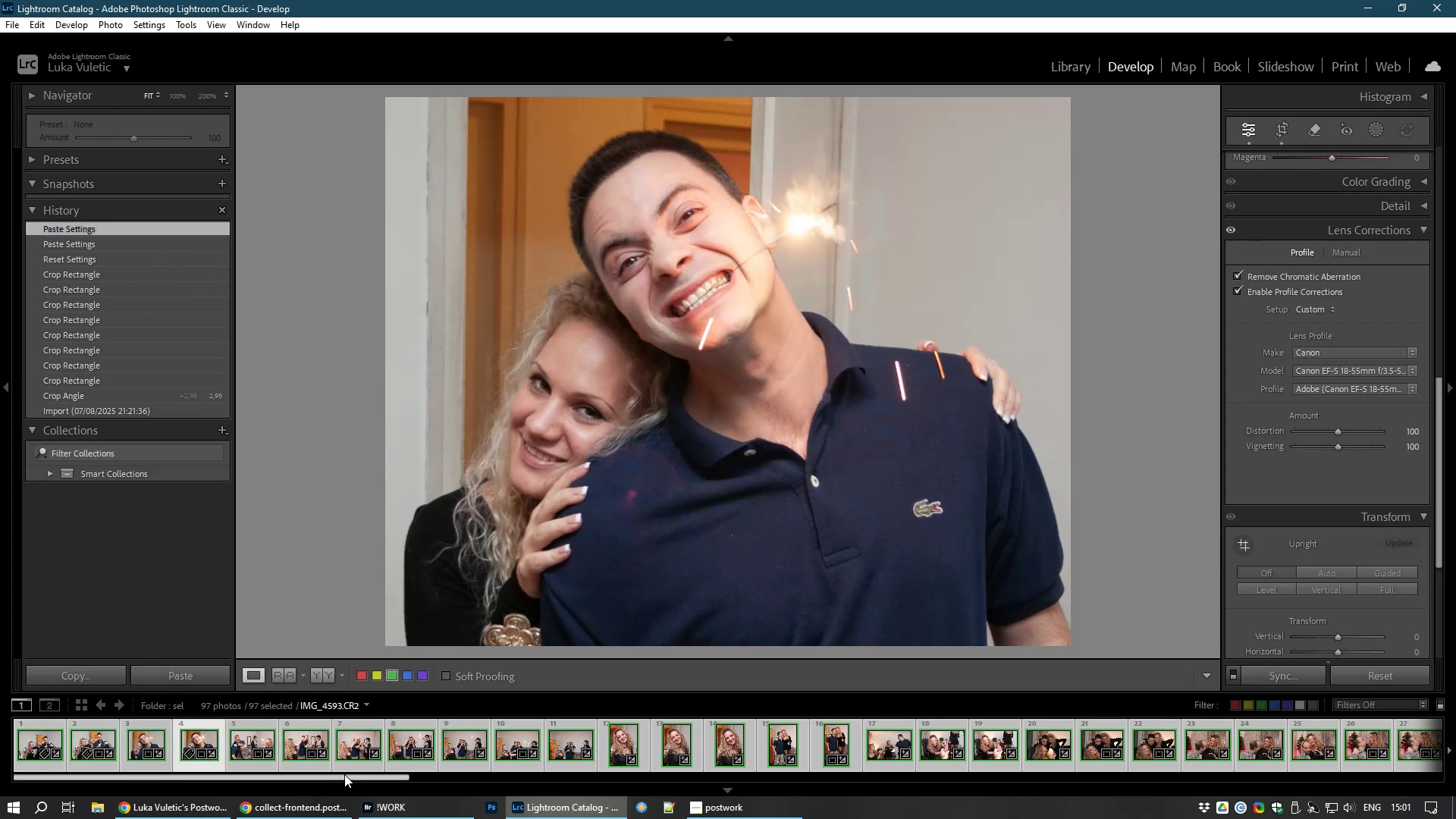 
left_click([344, 774])
 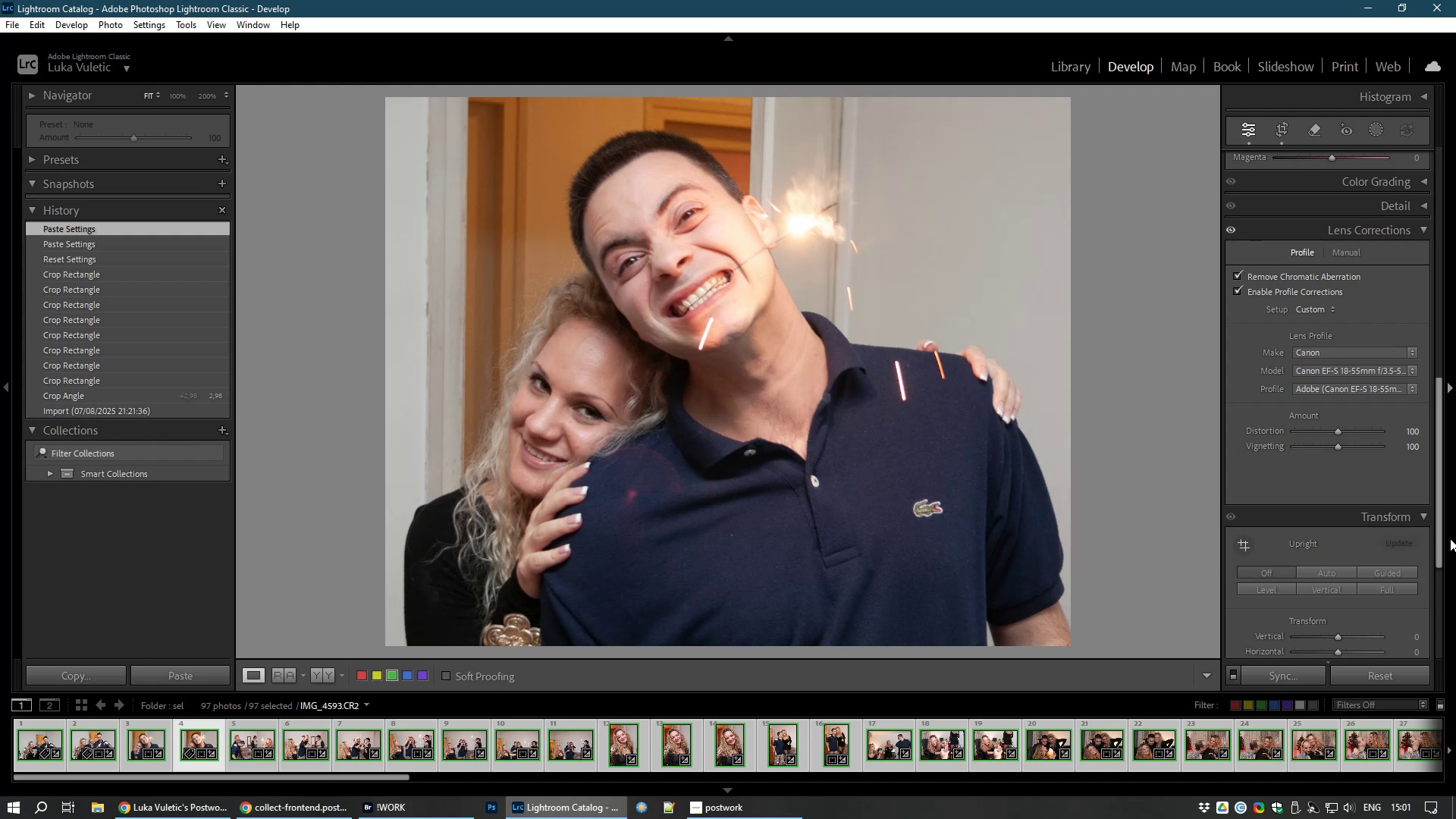 
left_click_drag(start_coordinate=[1439, 538], to_coordinate=[1445, 270])
 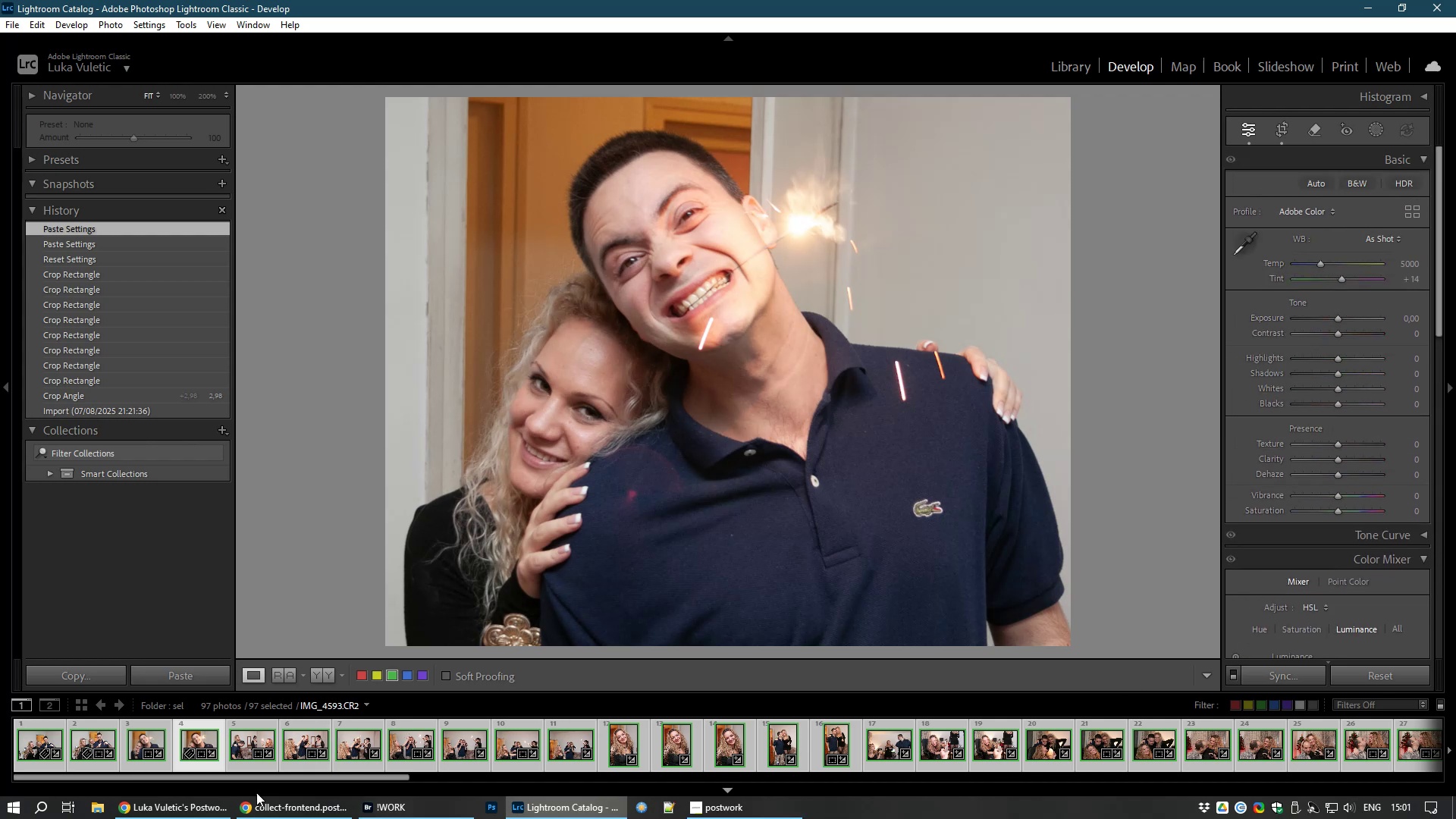 
wait(6.38)
 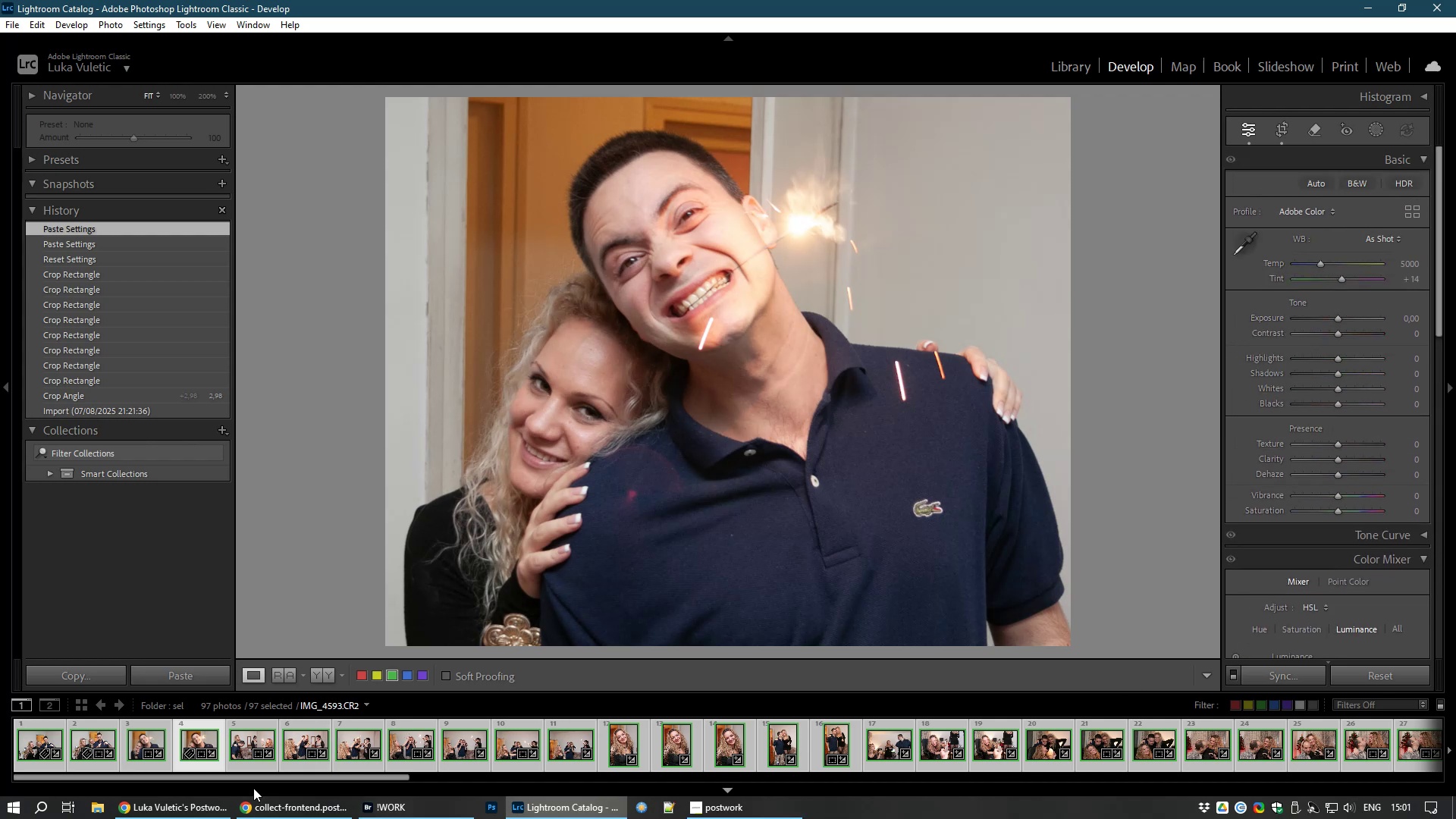 
left_click_drag(start_coordinate=[313, 779], to_coordinate=[1263, 799])
 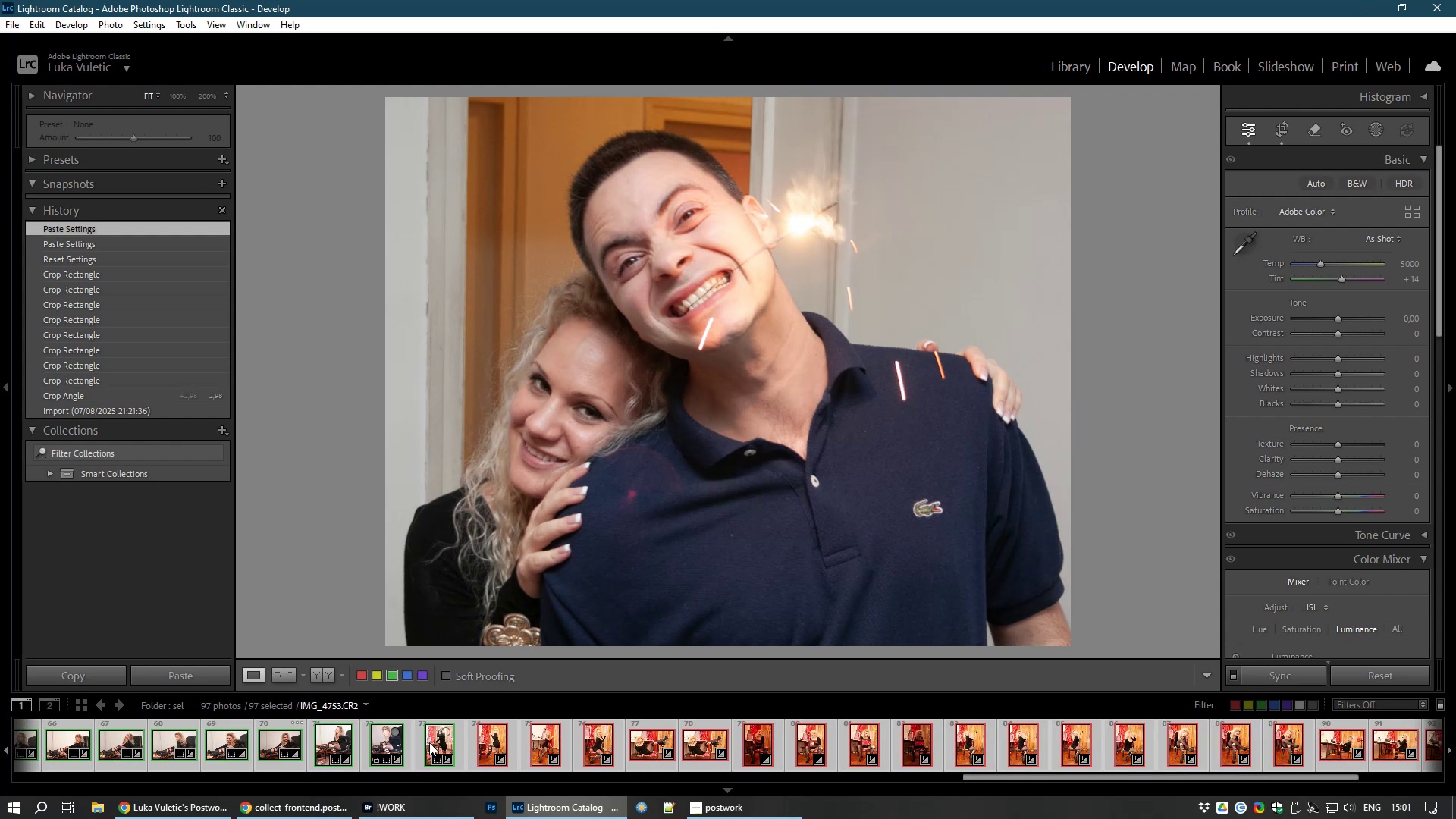 
left_click([429, 742])
 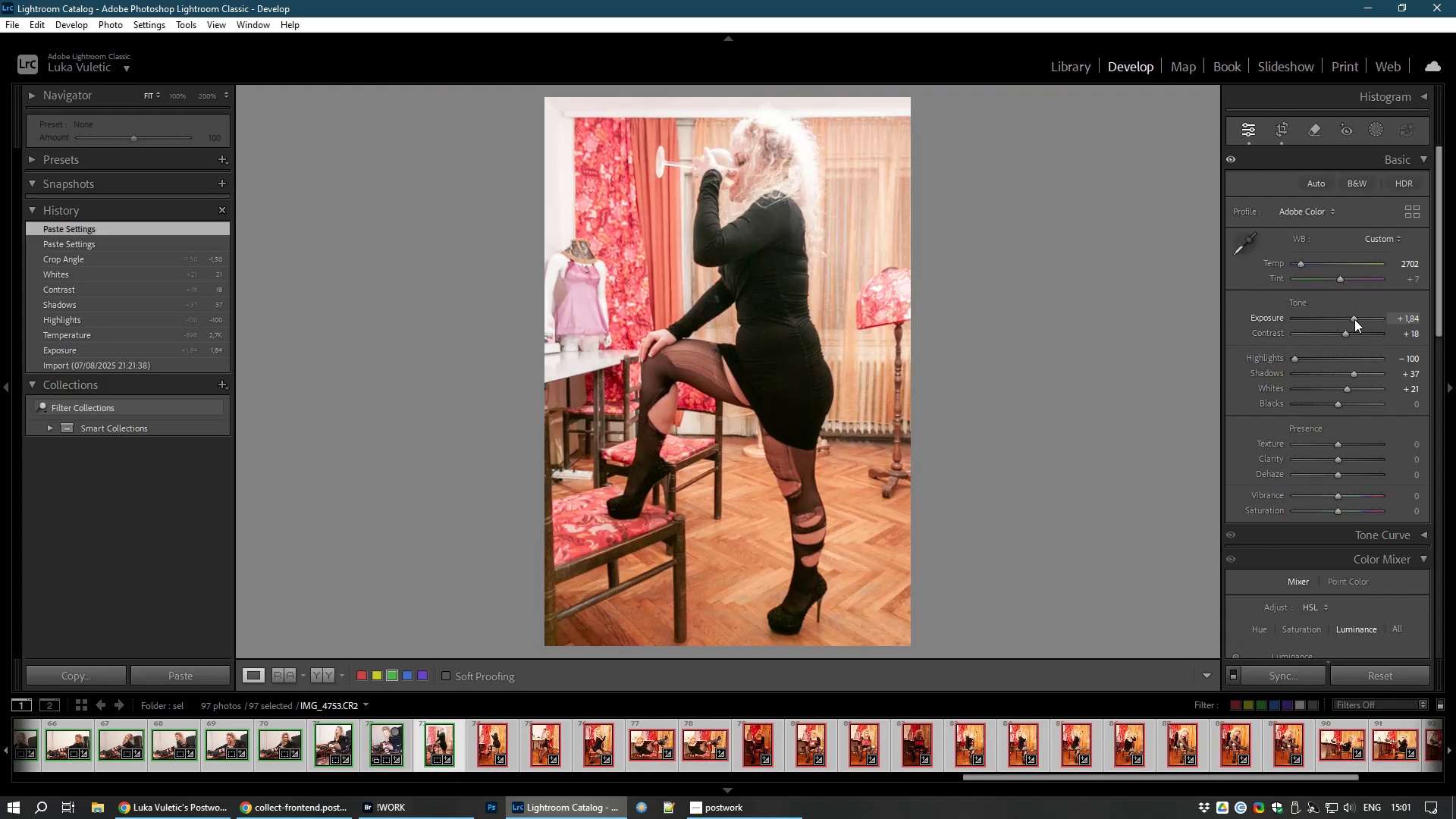 
wait(12.0)
 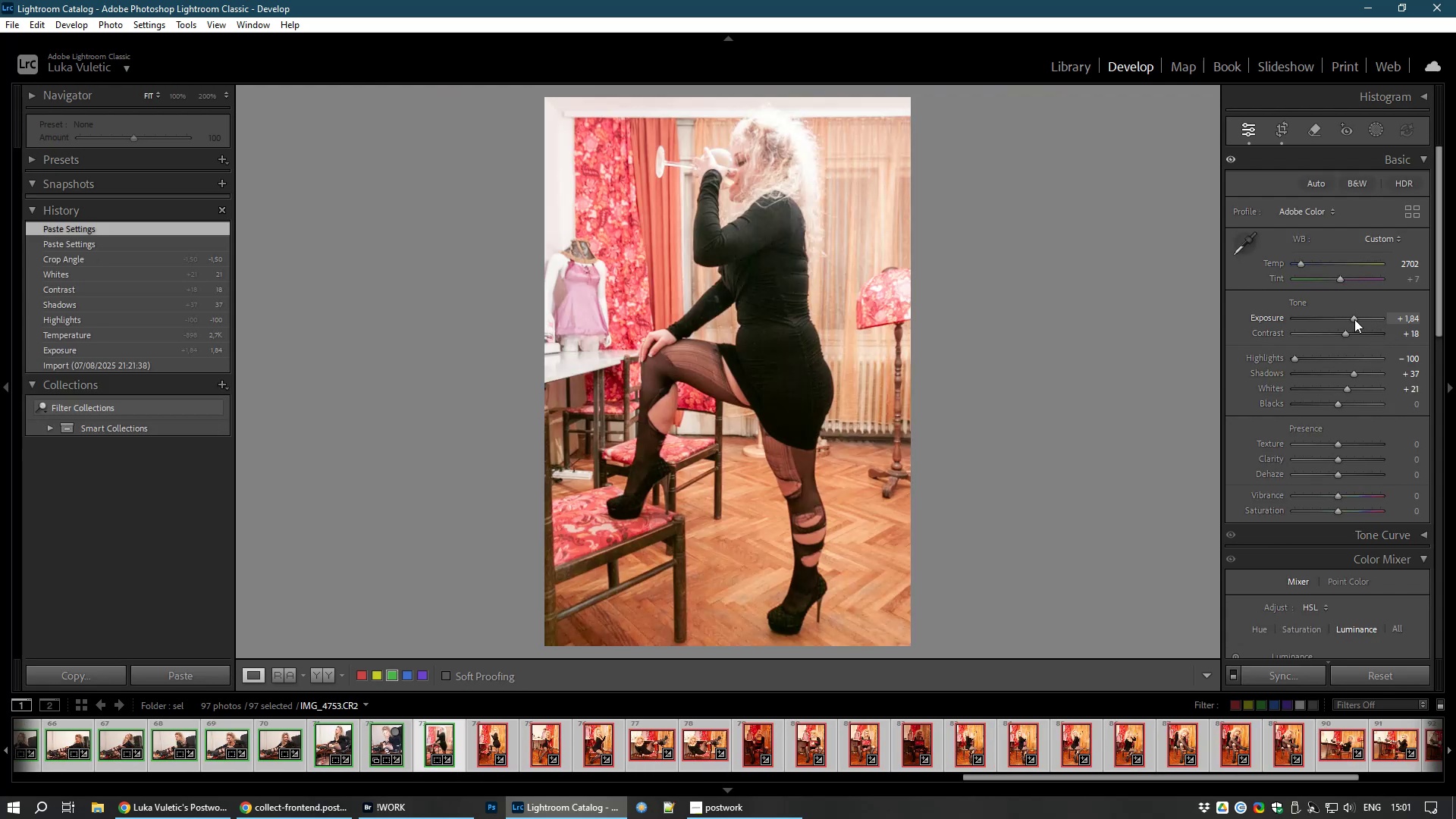 
left_click_drag(start_coordinate=[1354, 318], to_coordinate=[1346, 318])
 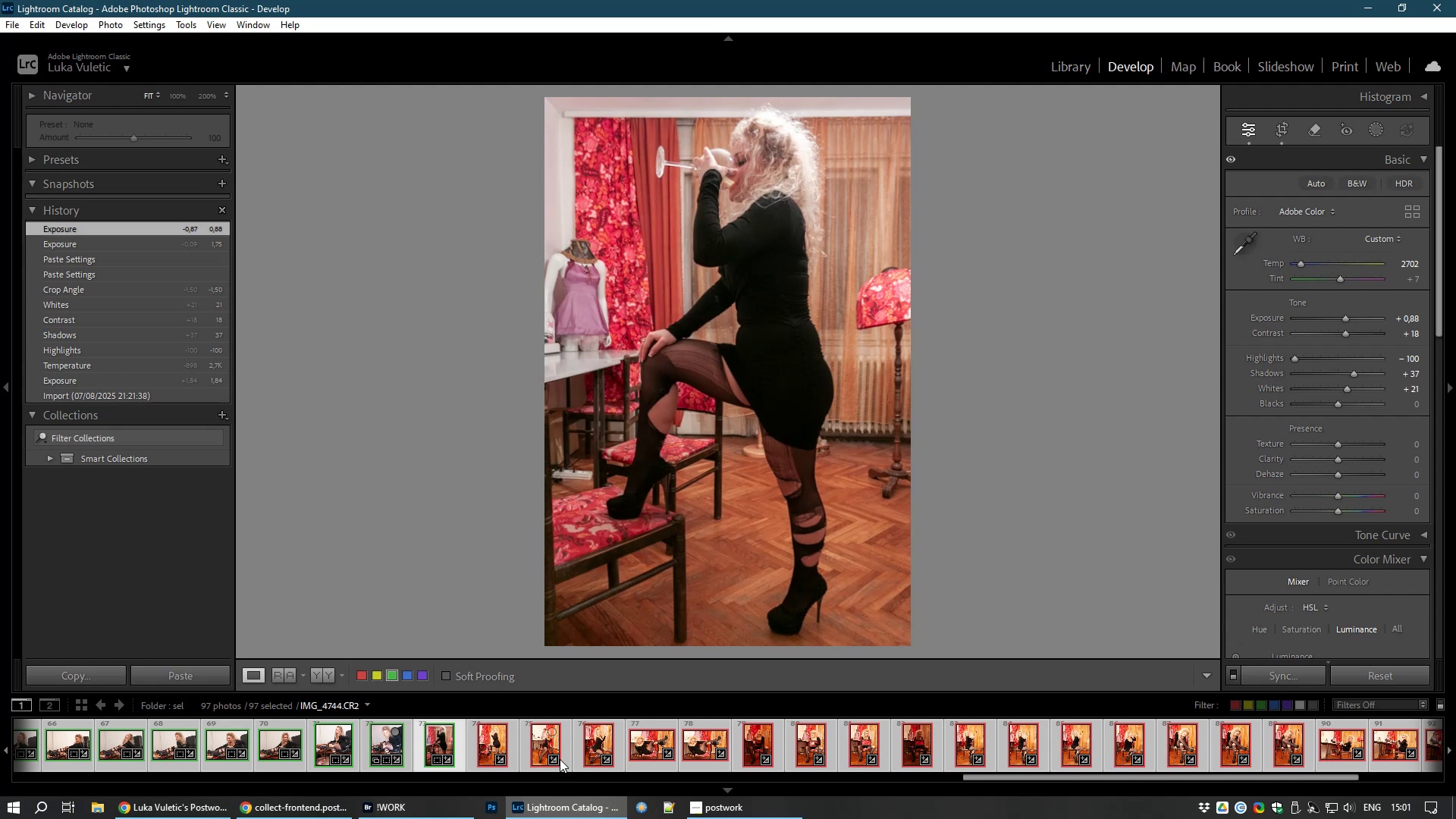 
left_click([496, 748])
 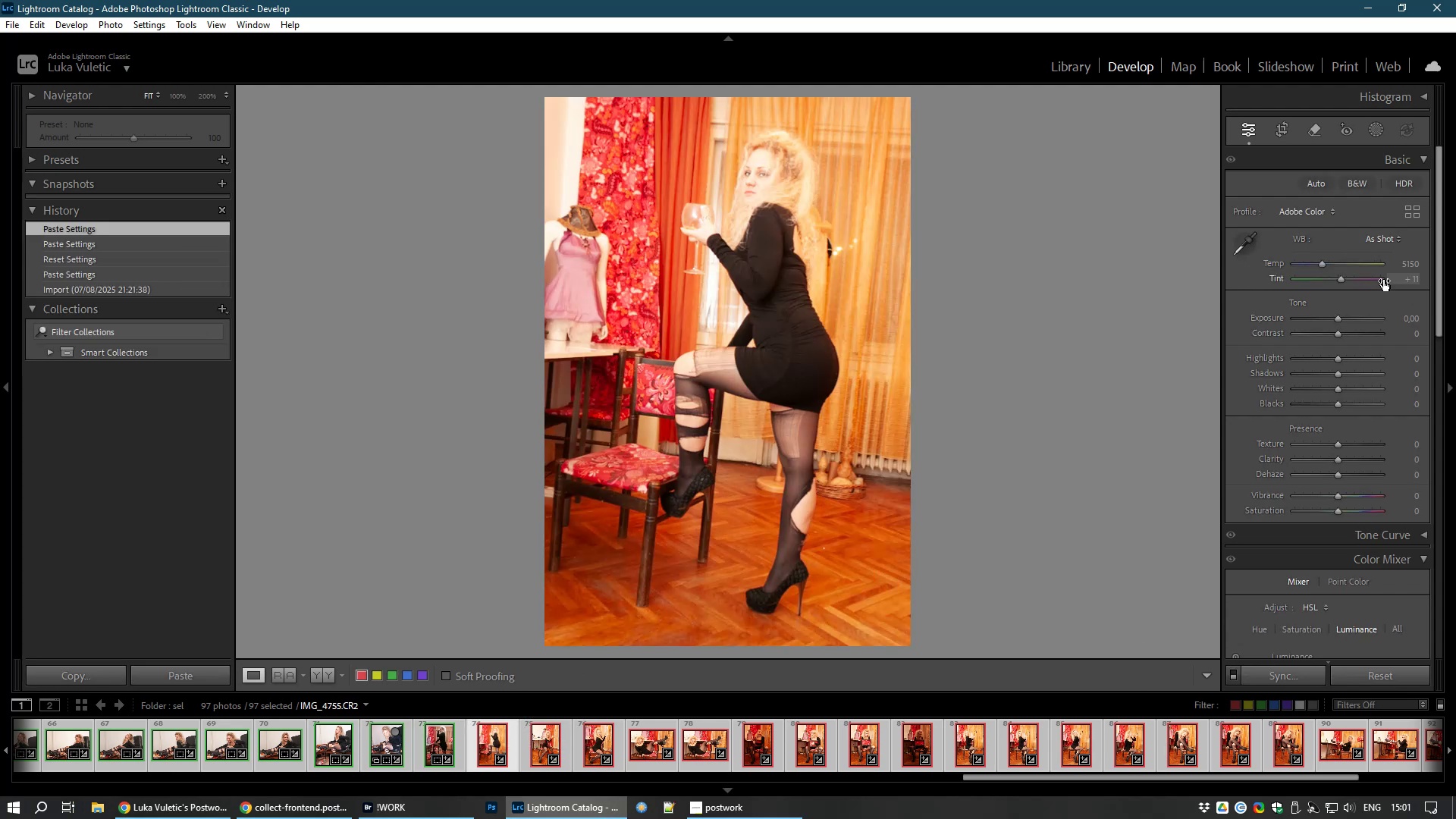 
wait(6.47)
 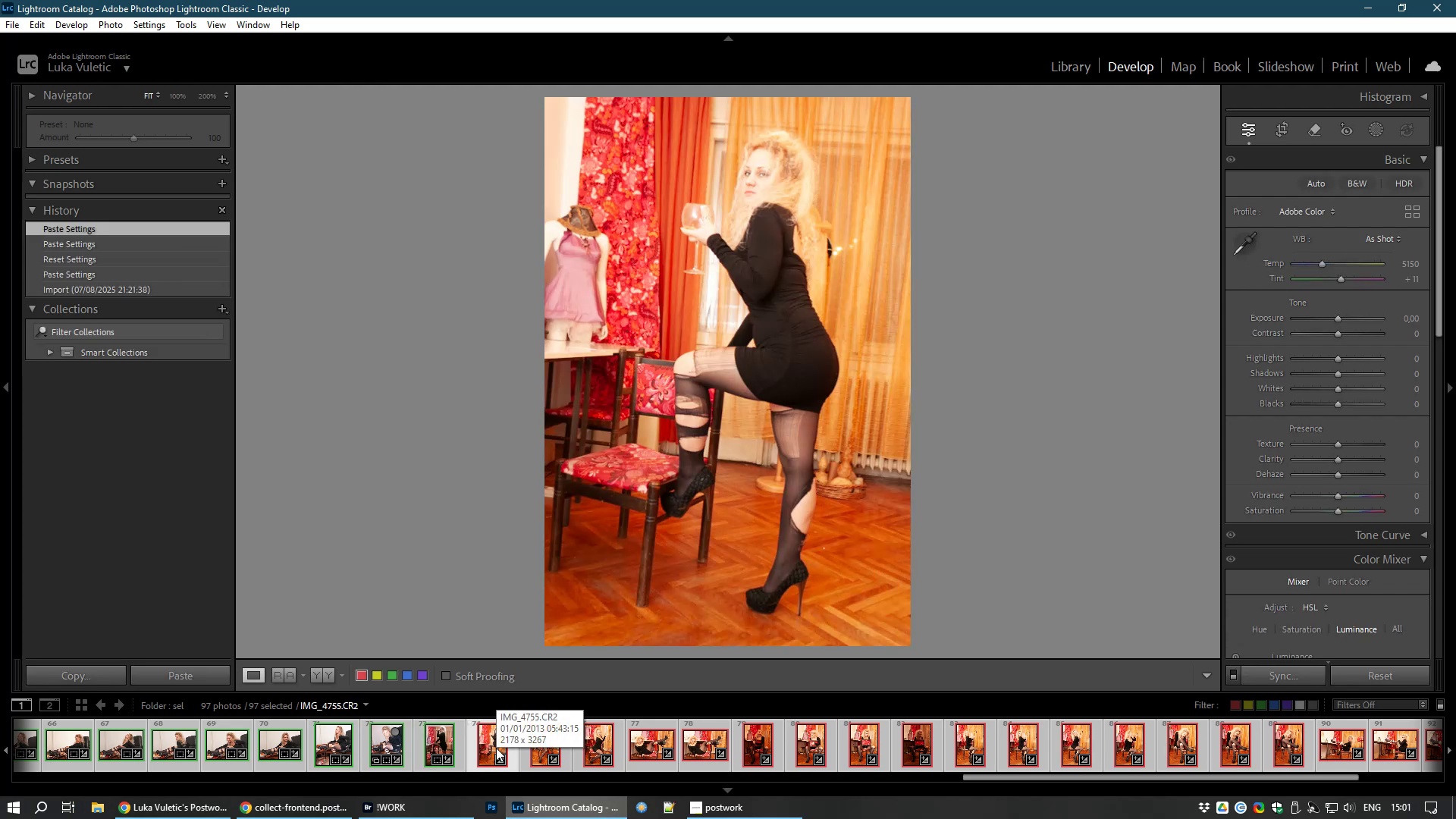 
left_click_drag(start_coordinate=[1341, 317], to_coordinate=[1332, 318])
 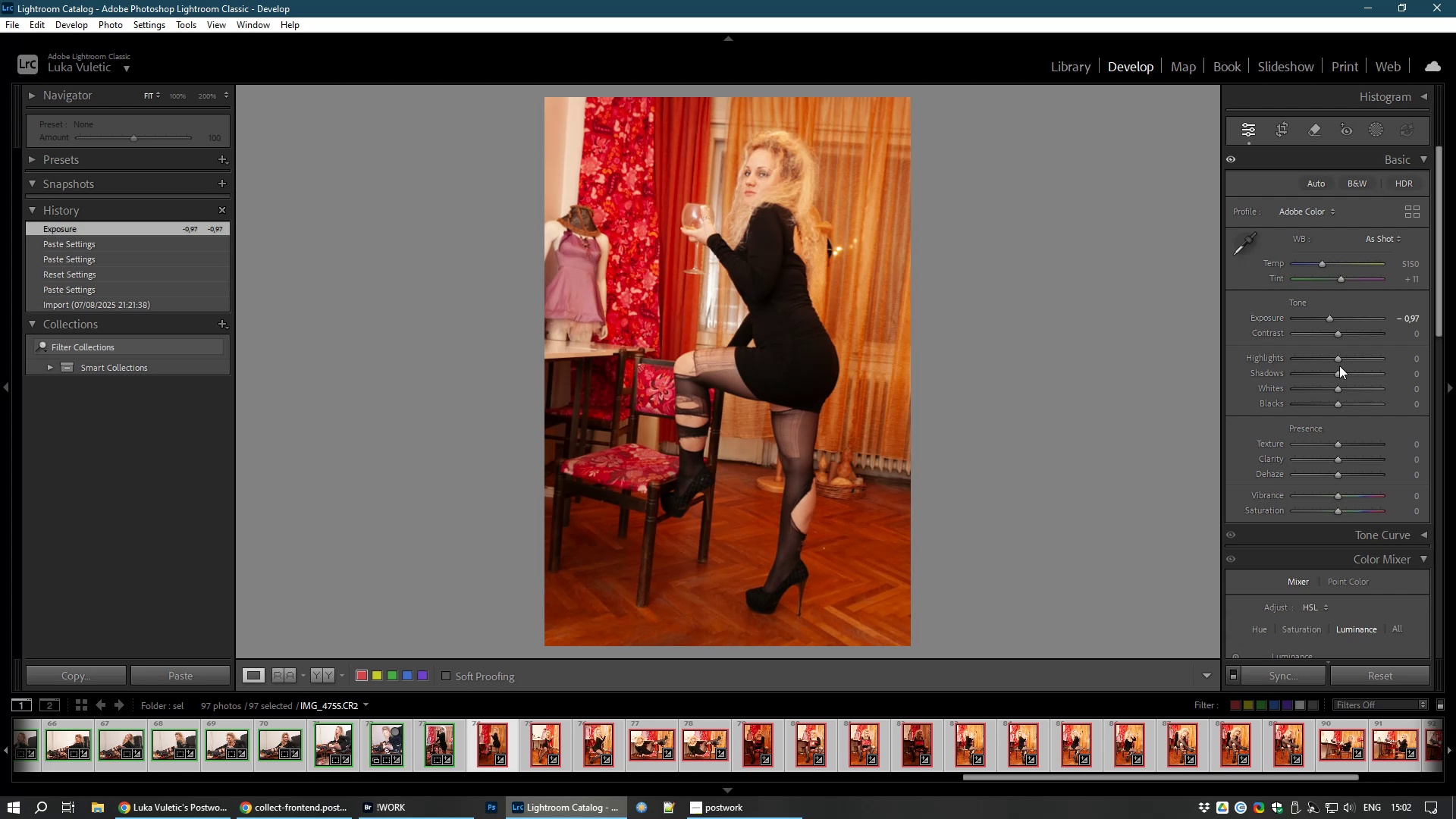 
left_click_drag(start_coordinate=[1339, 372], to_coordinate=[1360, 378])
 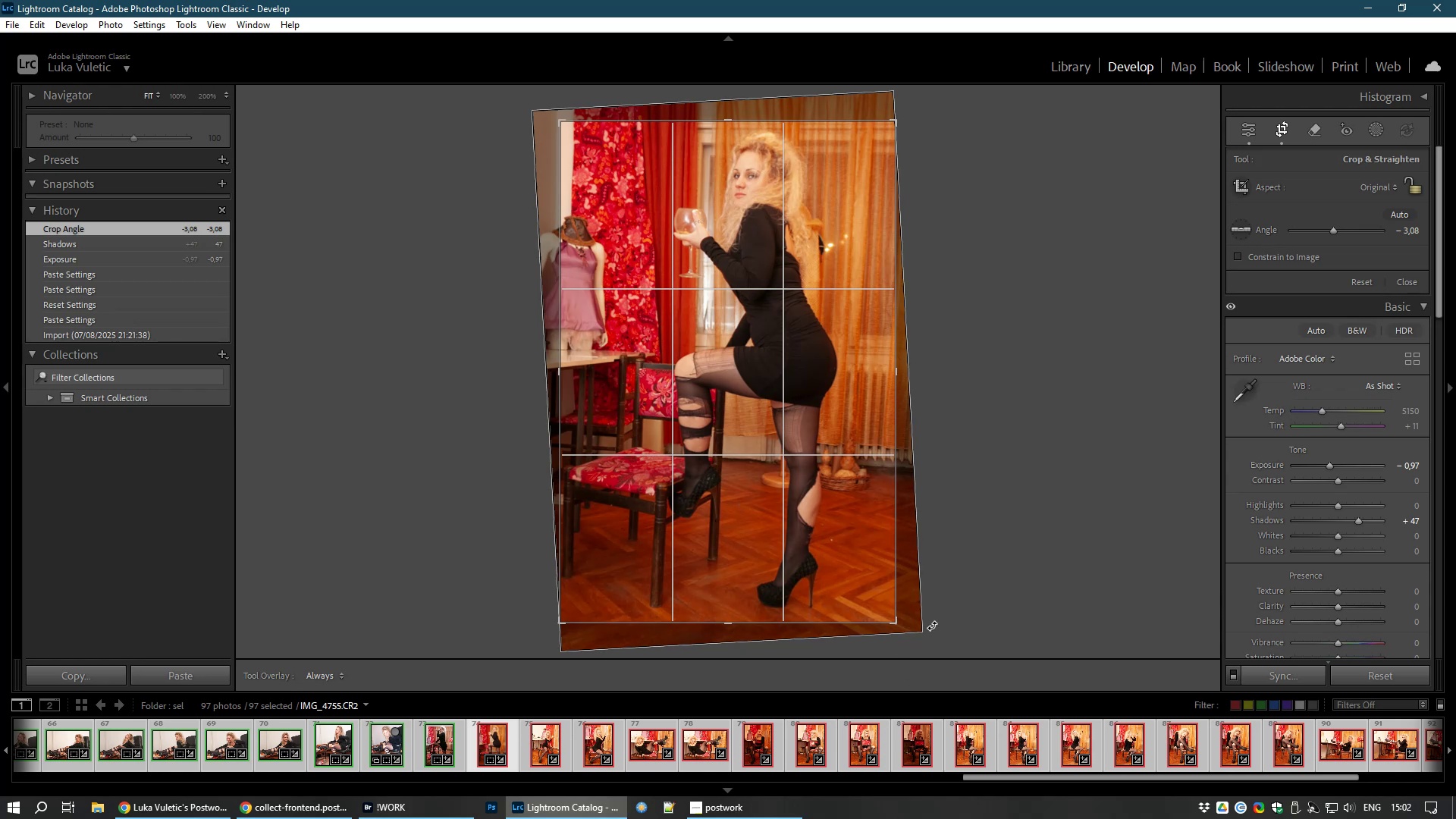 
wait(13.45)
 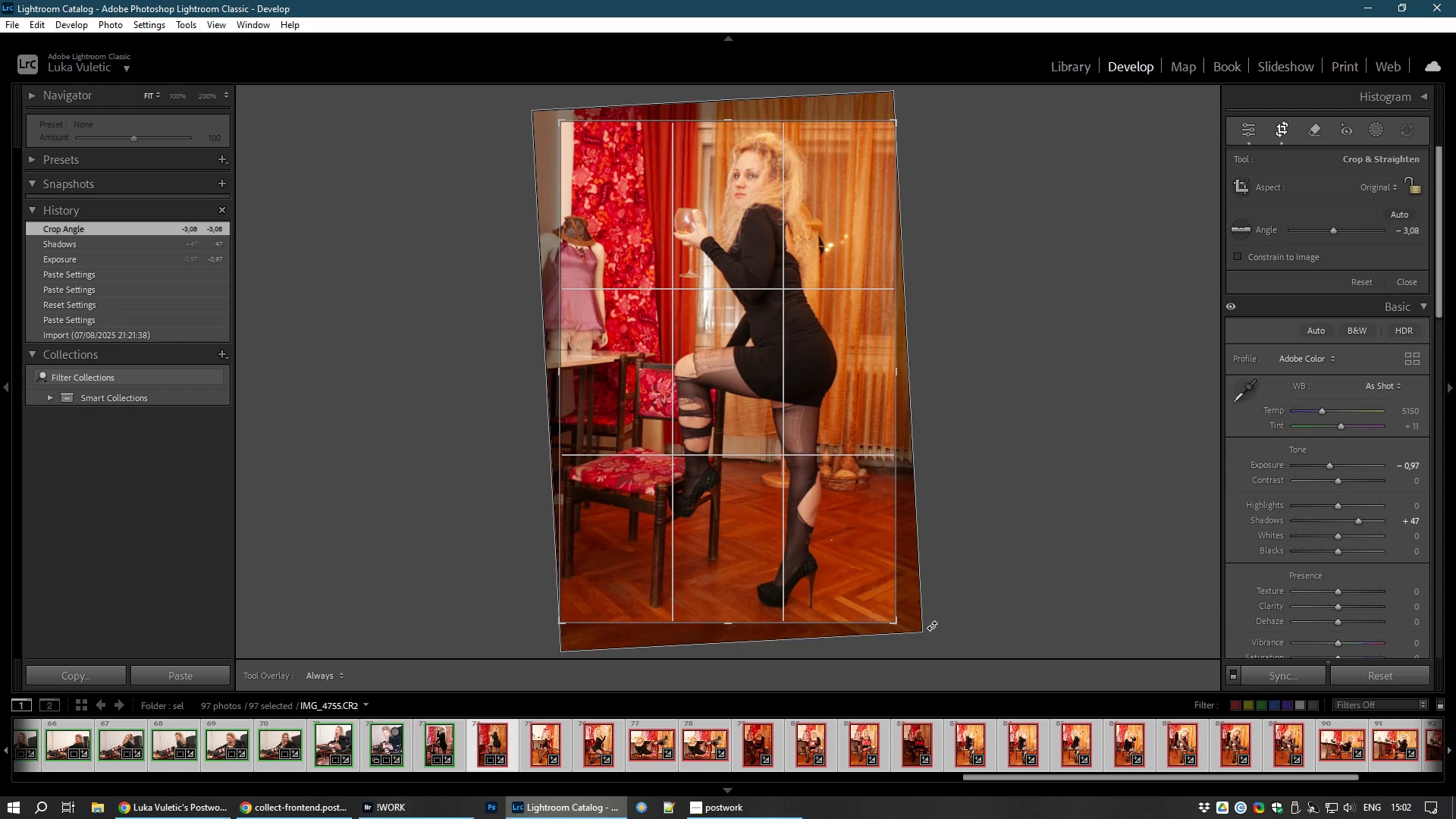 
left_click([701, 480])
 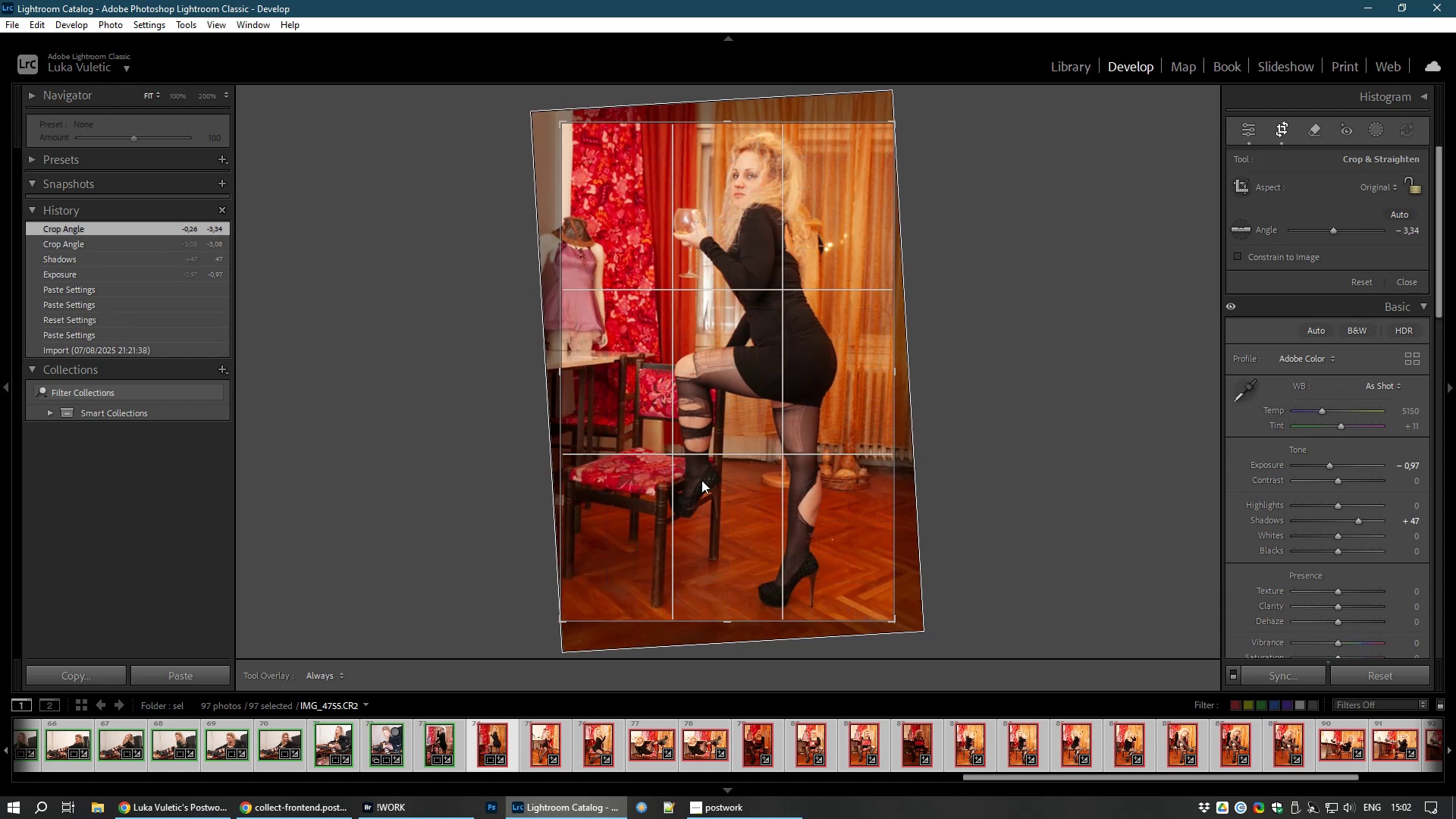 
right_click([701, 480])
 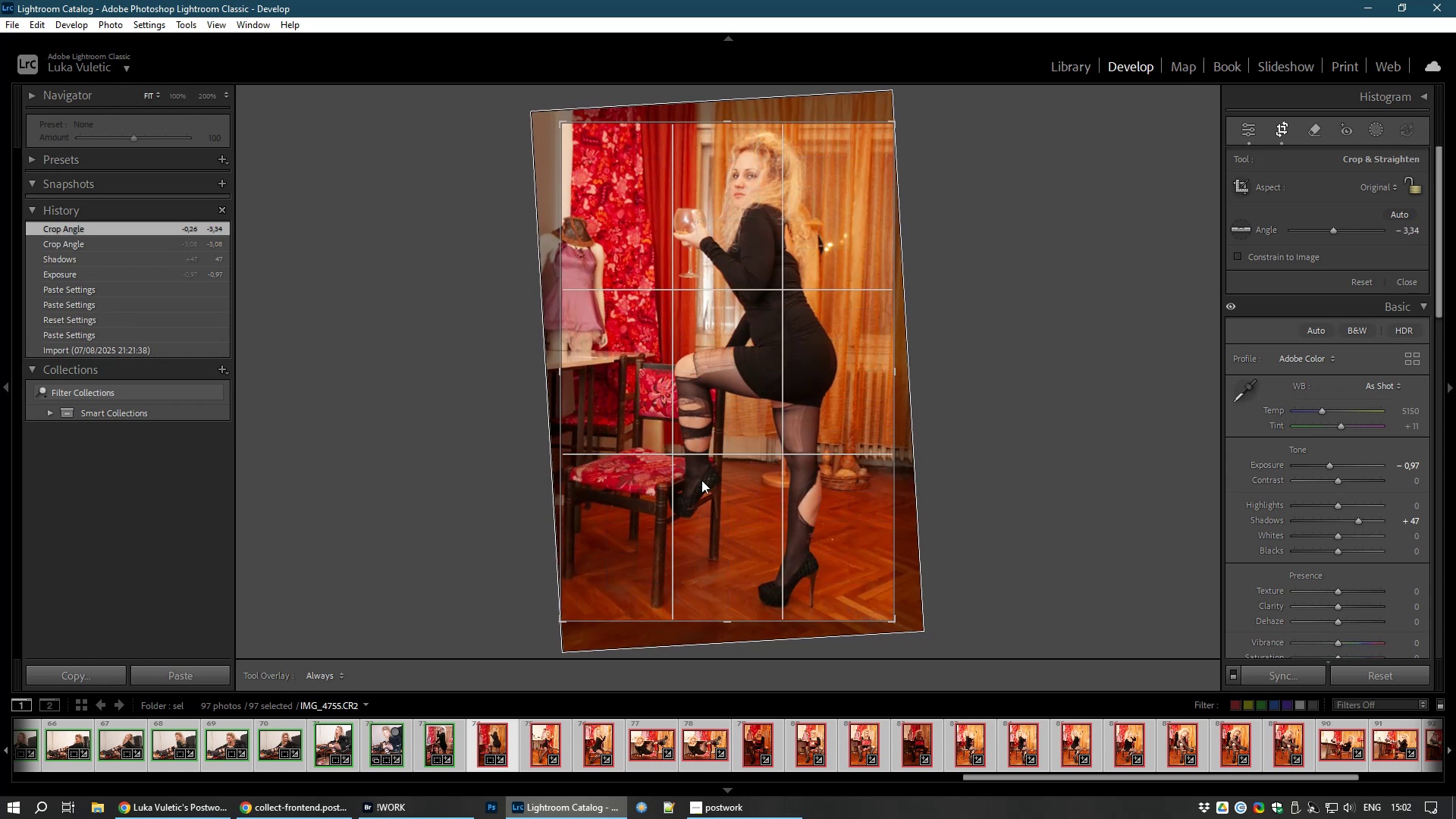 
double_click([701, 480])
 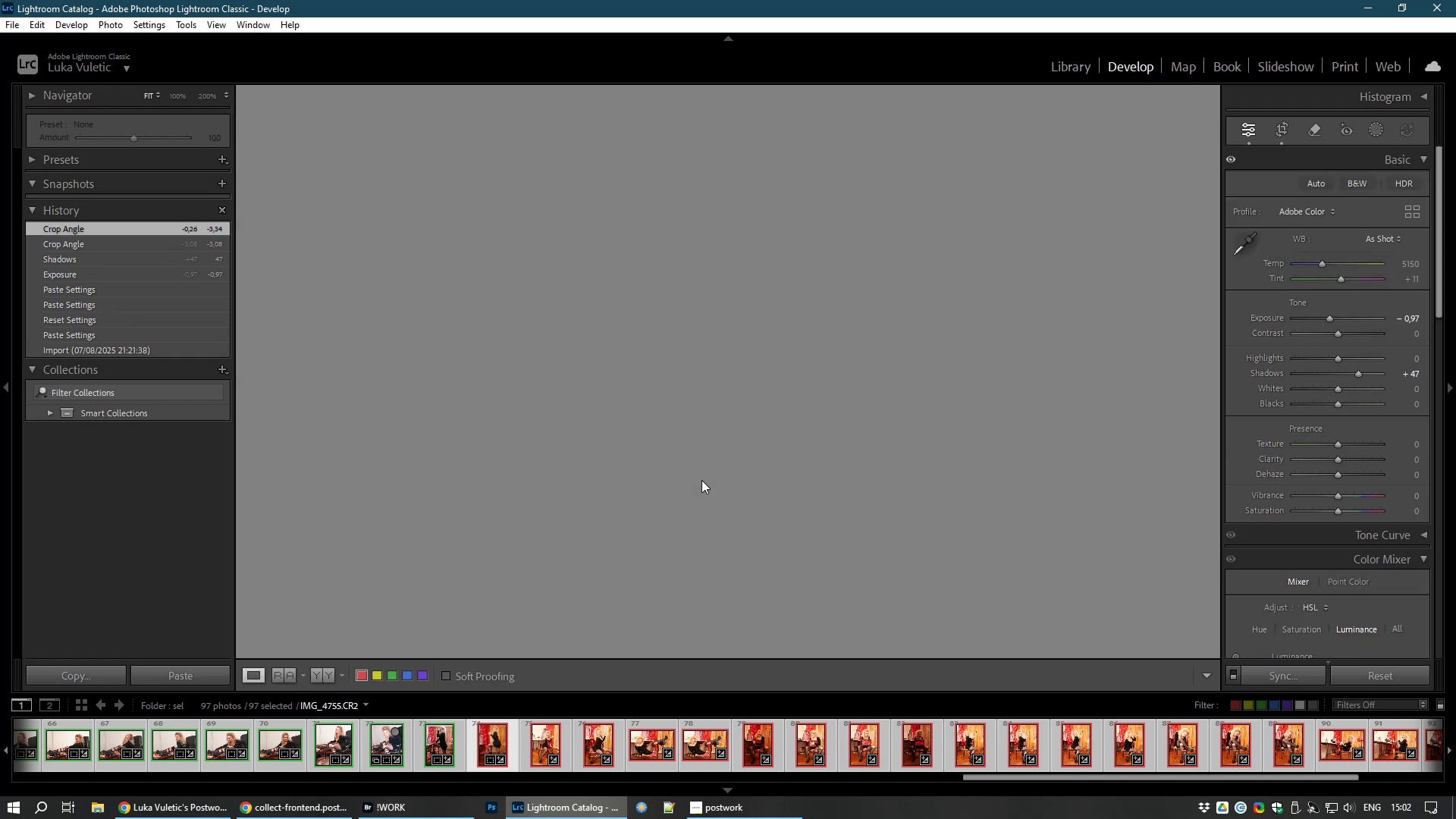 
triple_click([701, 480])
 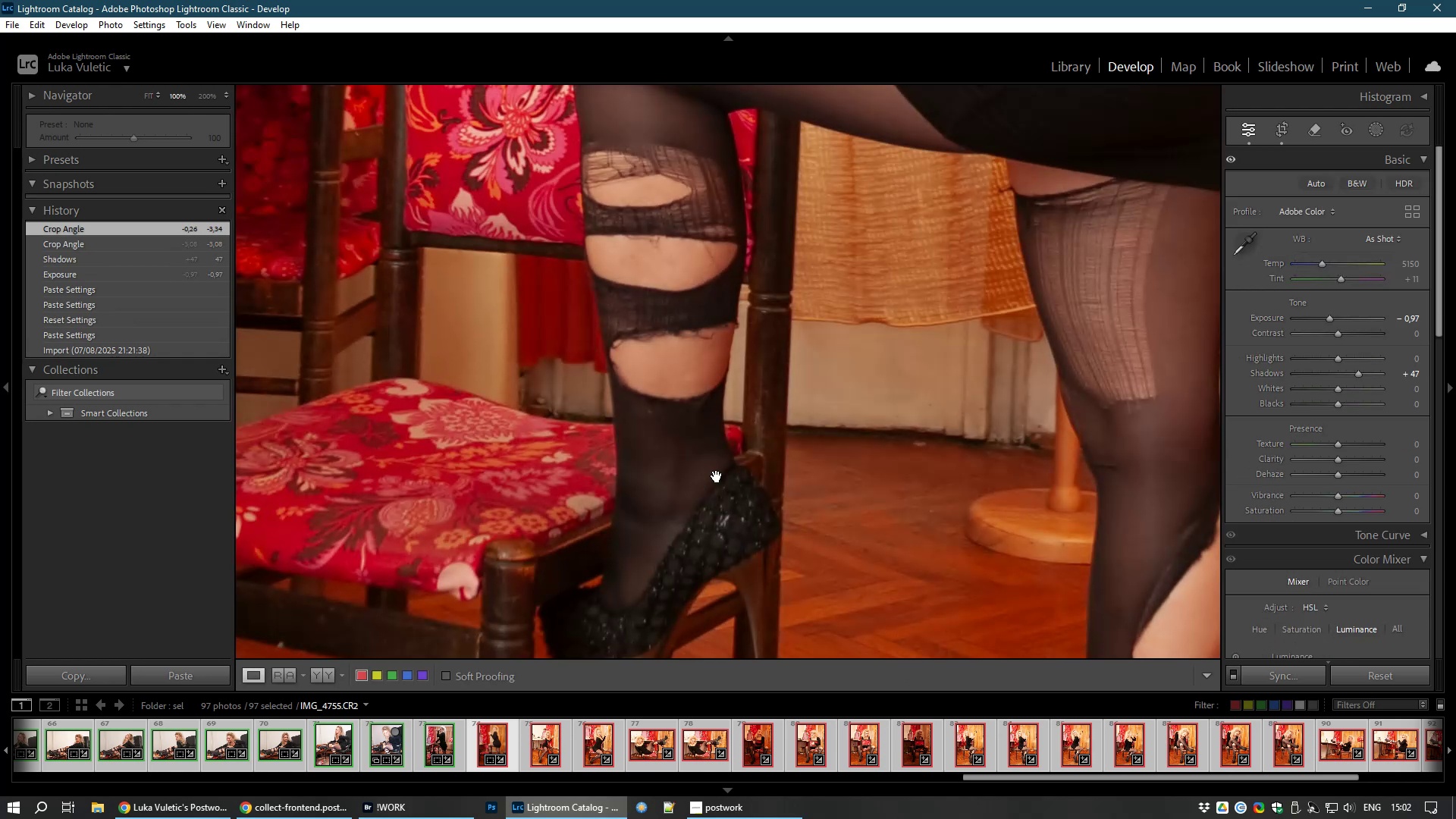 
left_click([717, 476])
 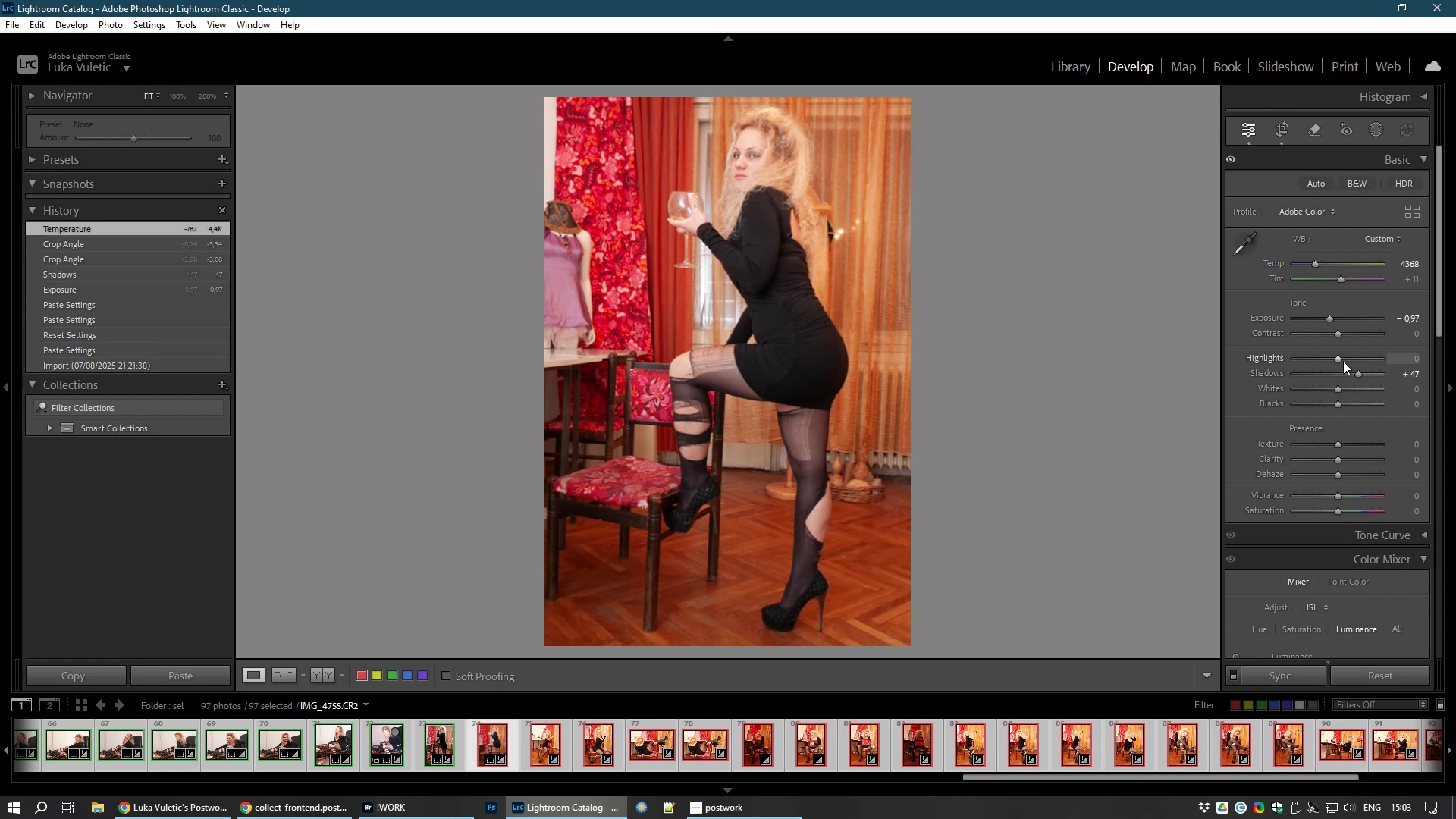 
wait(62.51)
 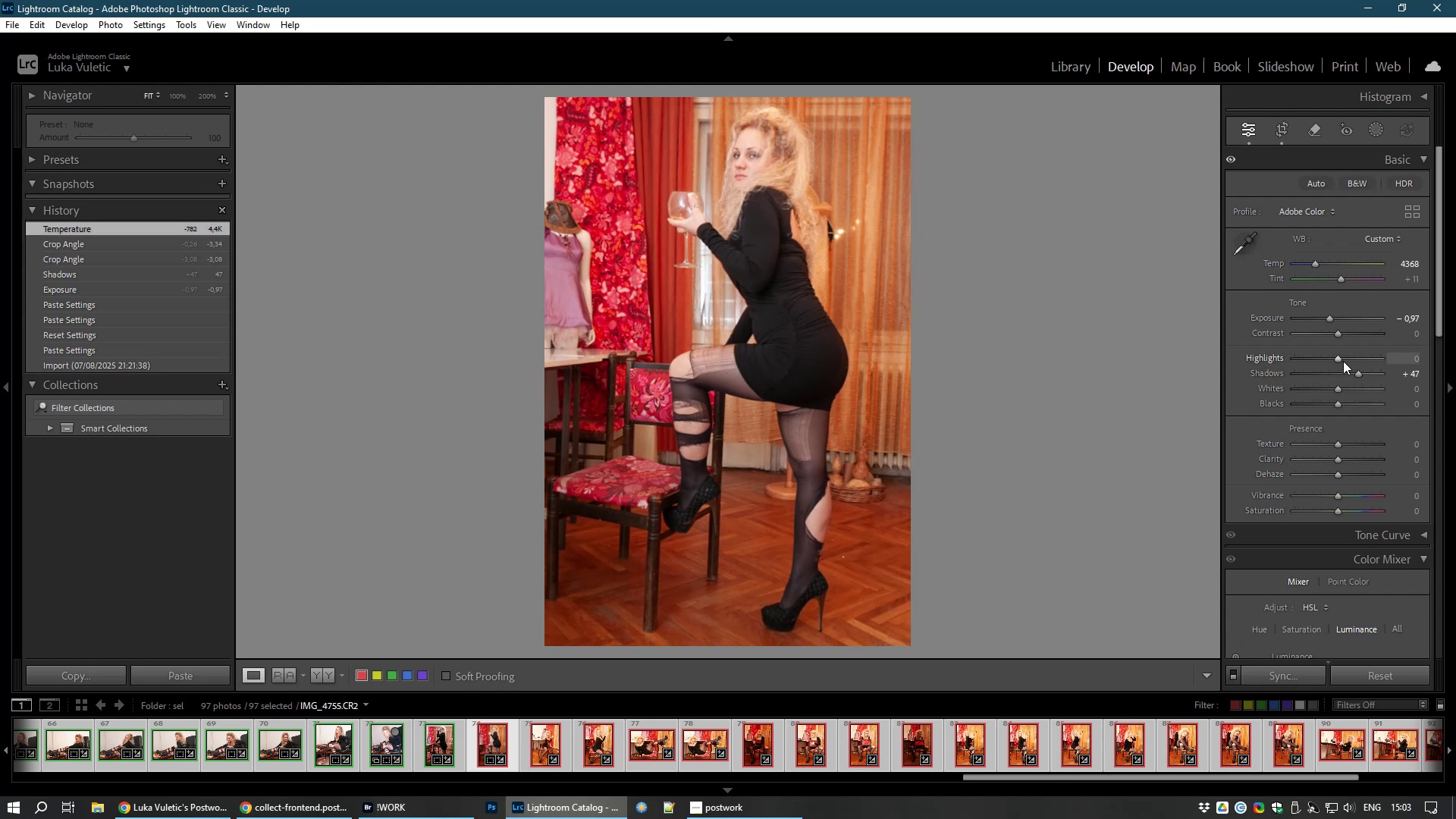 
key(8)
 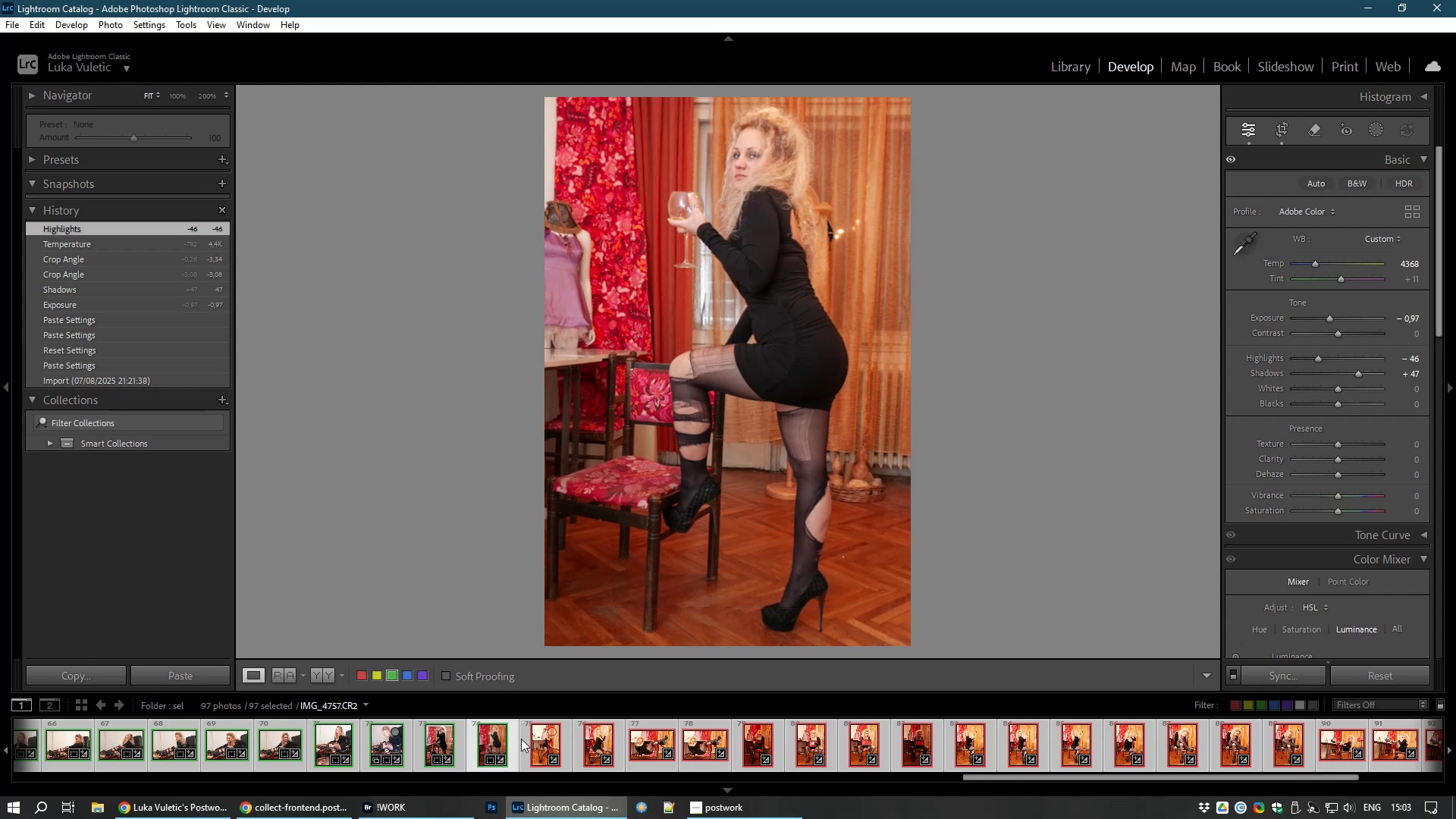 
left_click([541, 745])
 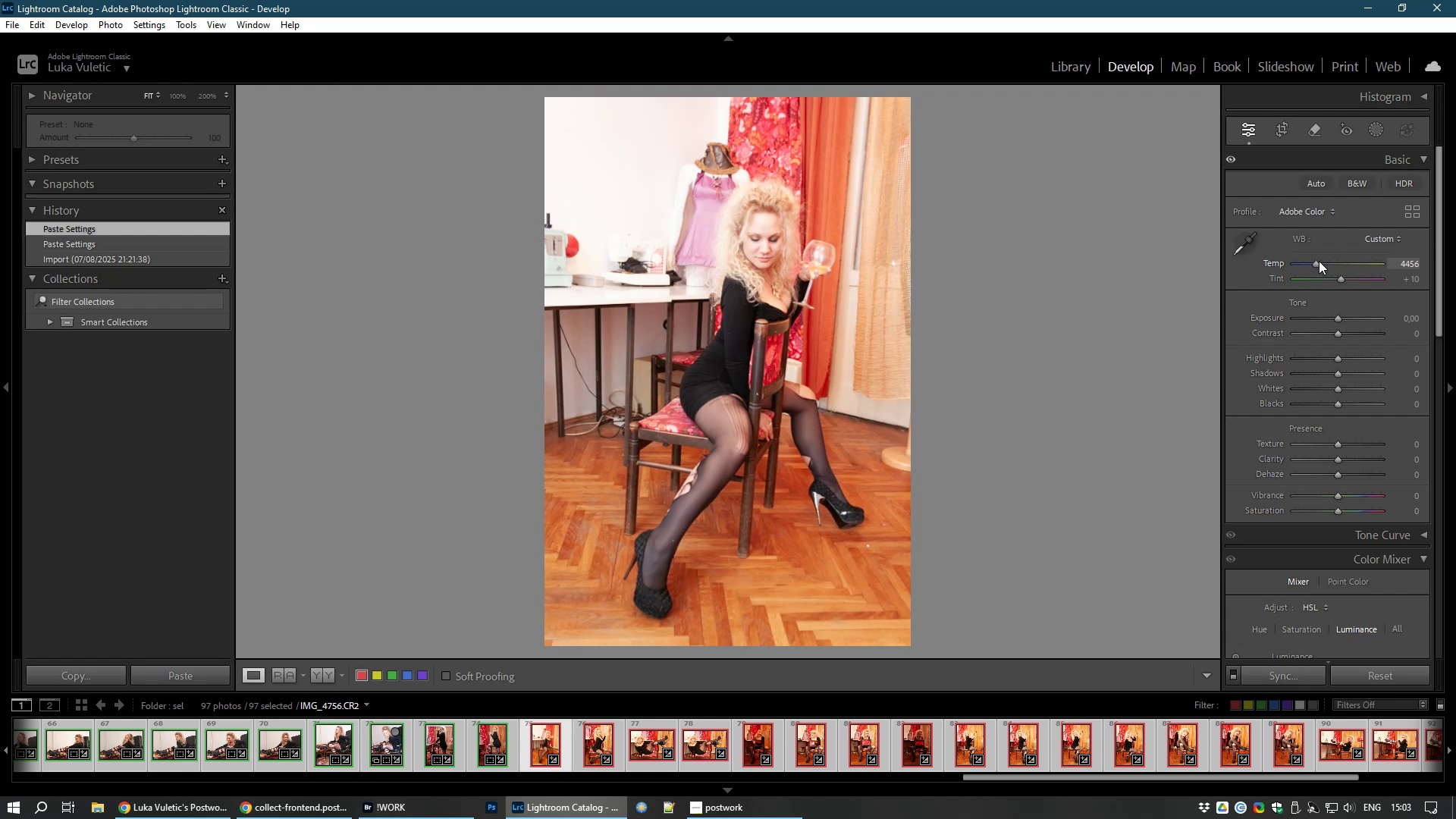 
wait(11.94)
 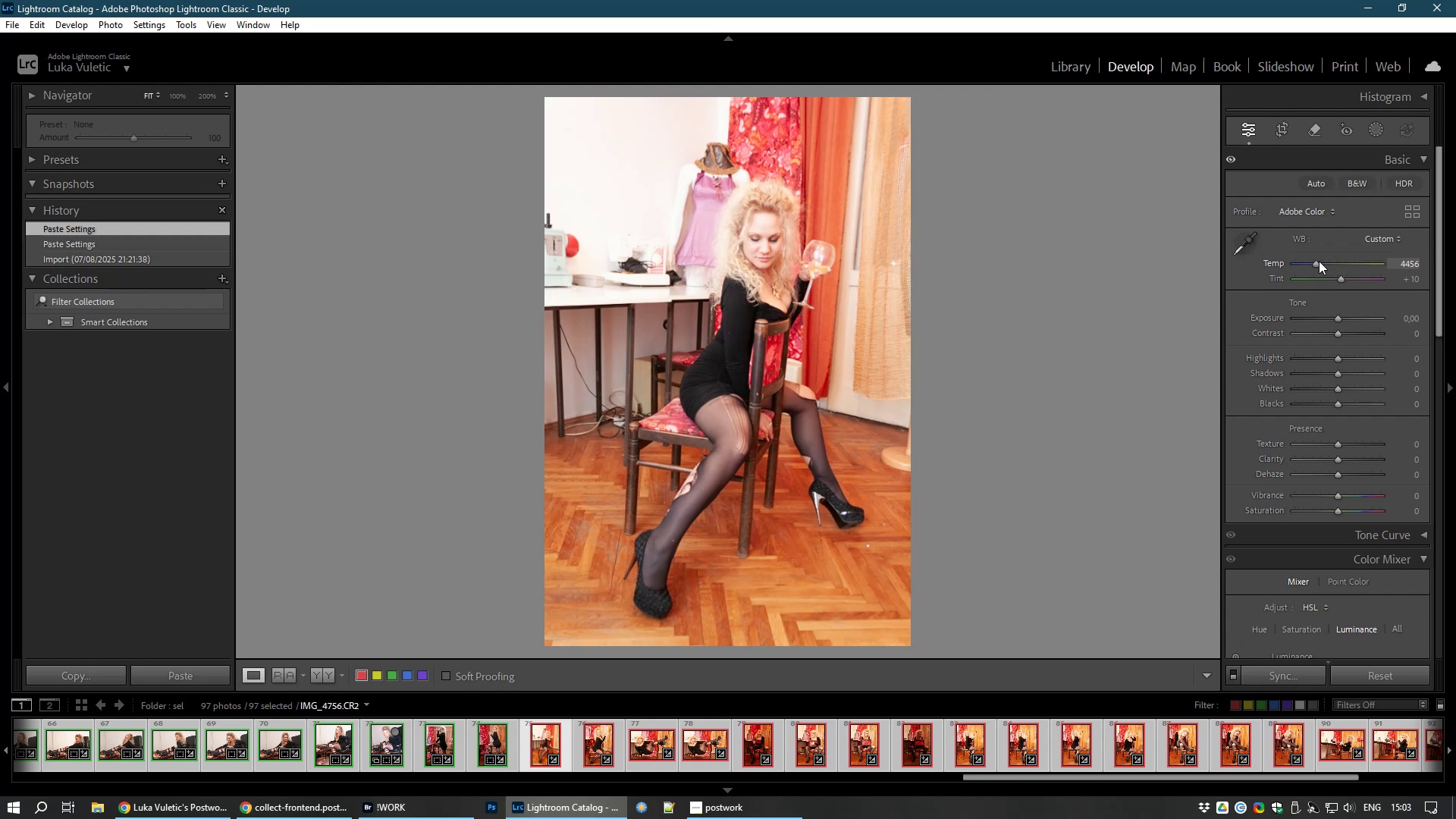 
left_click([1285, 133])
 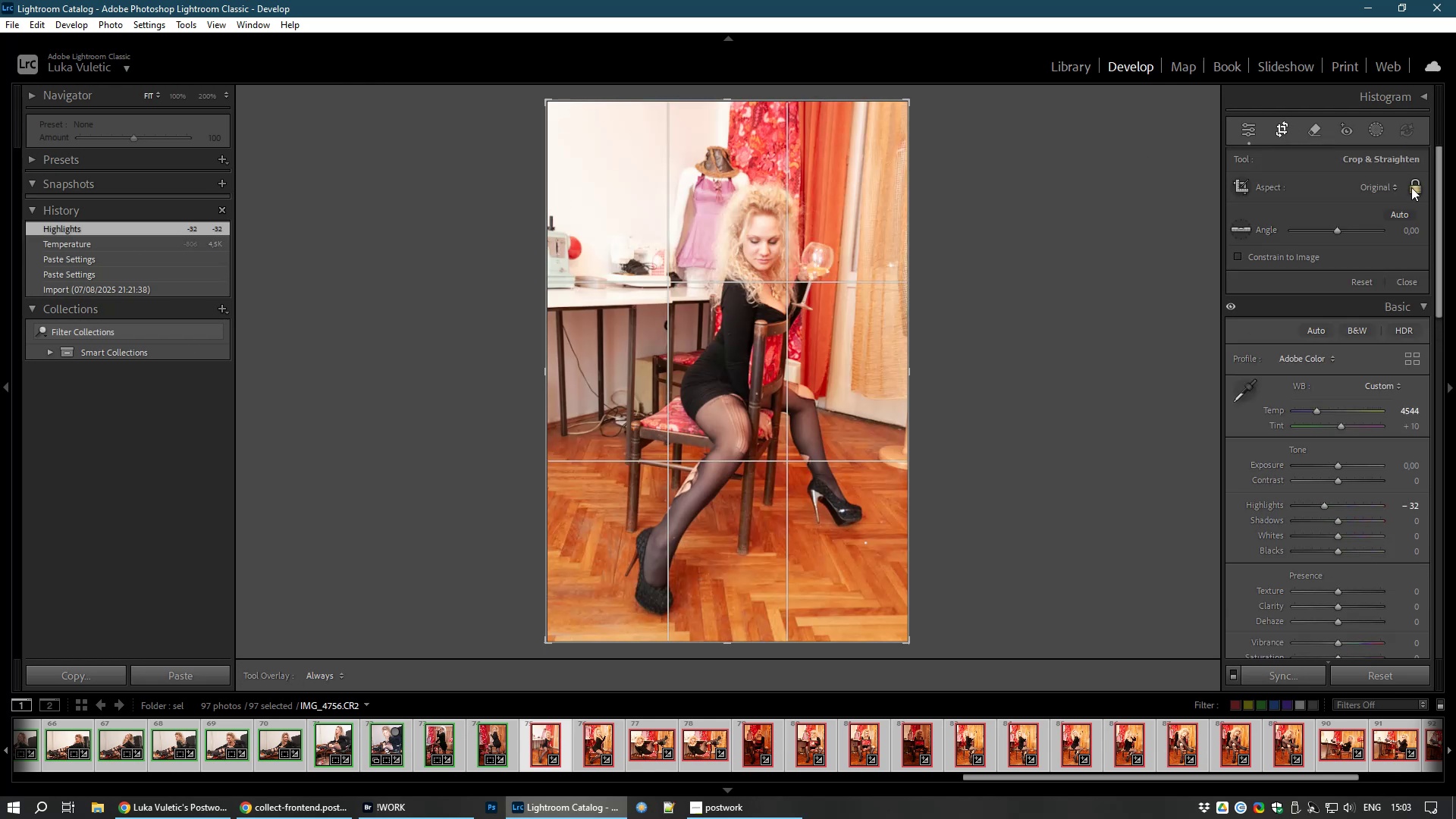 
wait(5.38)
 